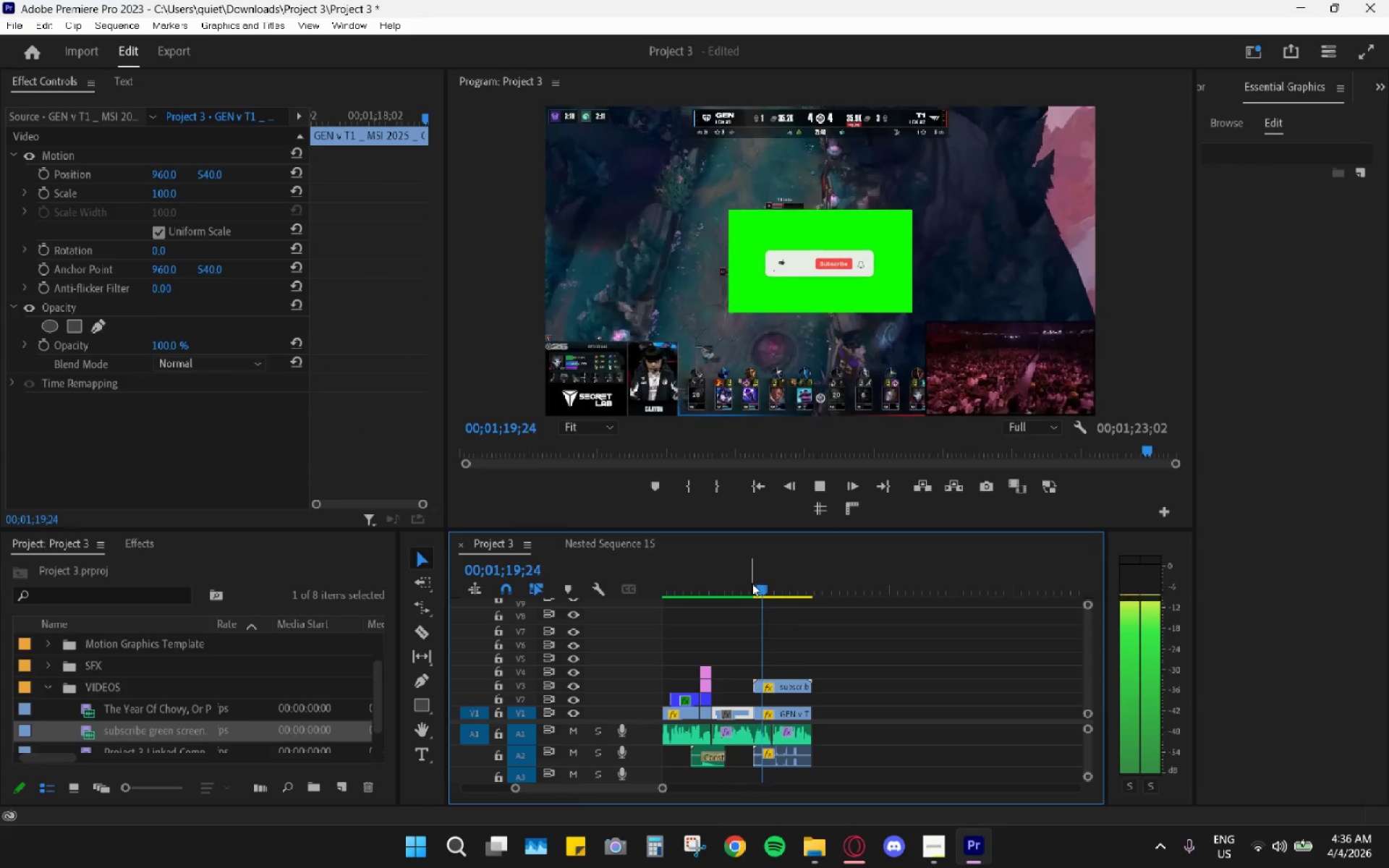 
key(Space)
 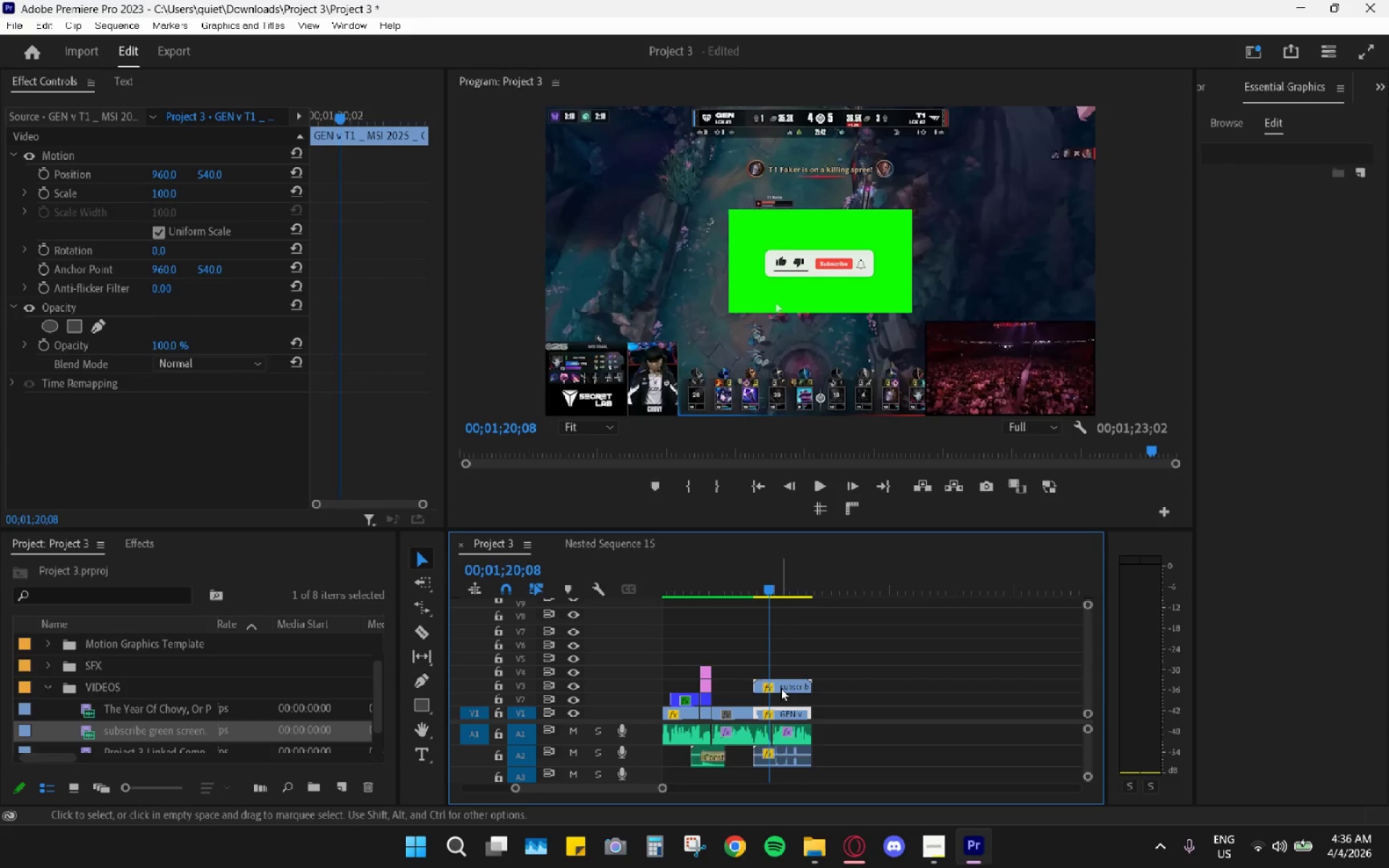 
key(R)
 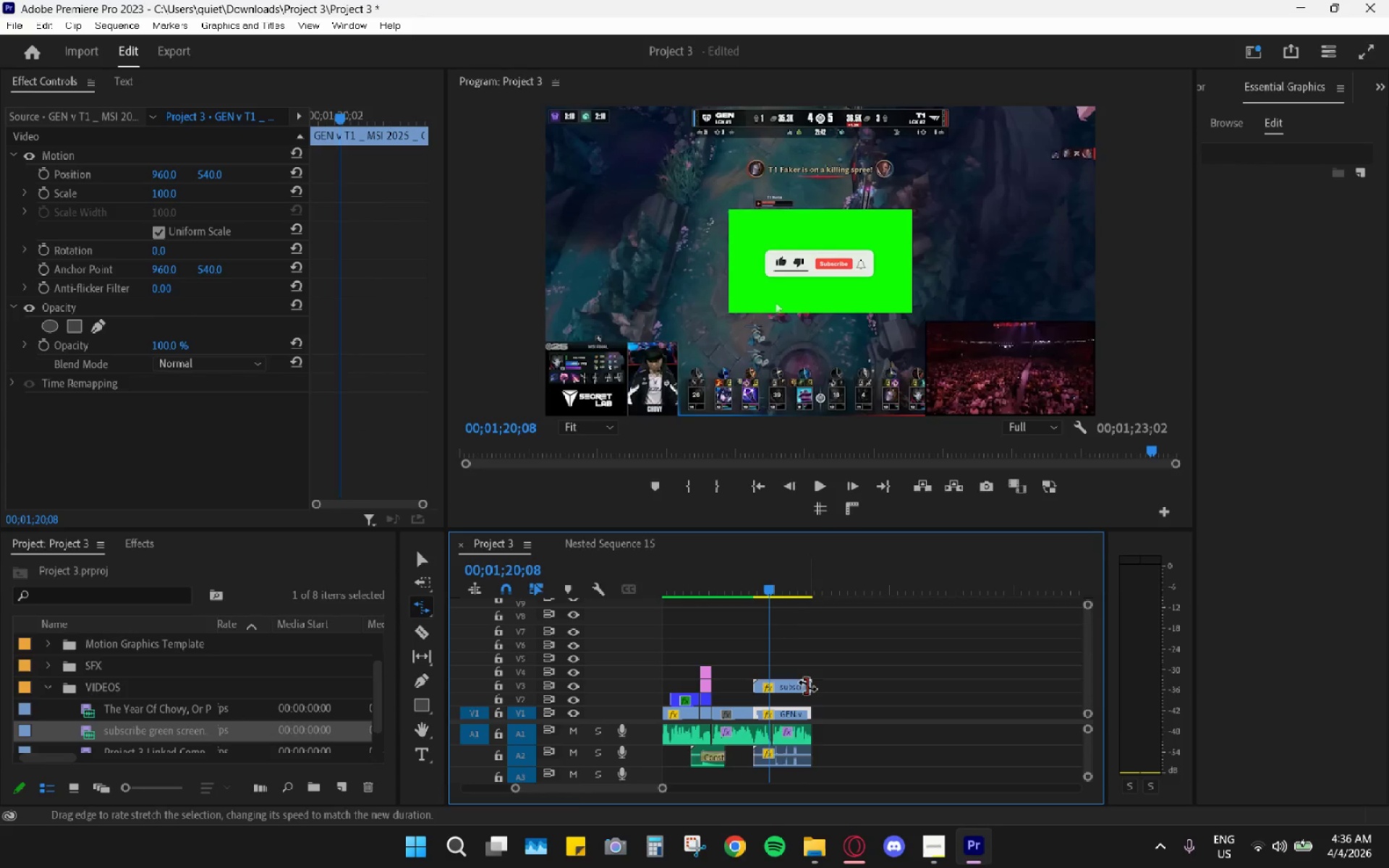 
left_click_drag(start_coordinate=[807, 686], to_coordinate=[788, 686])
 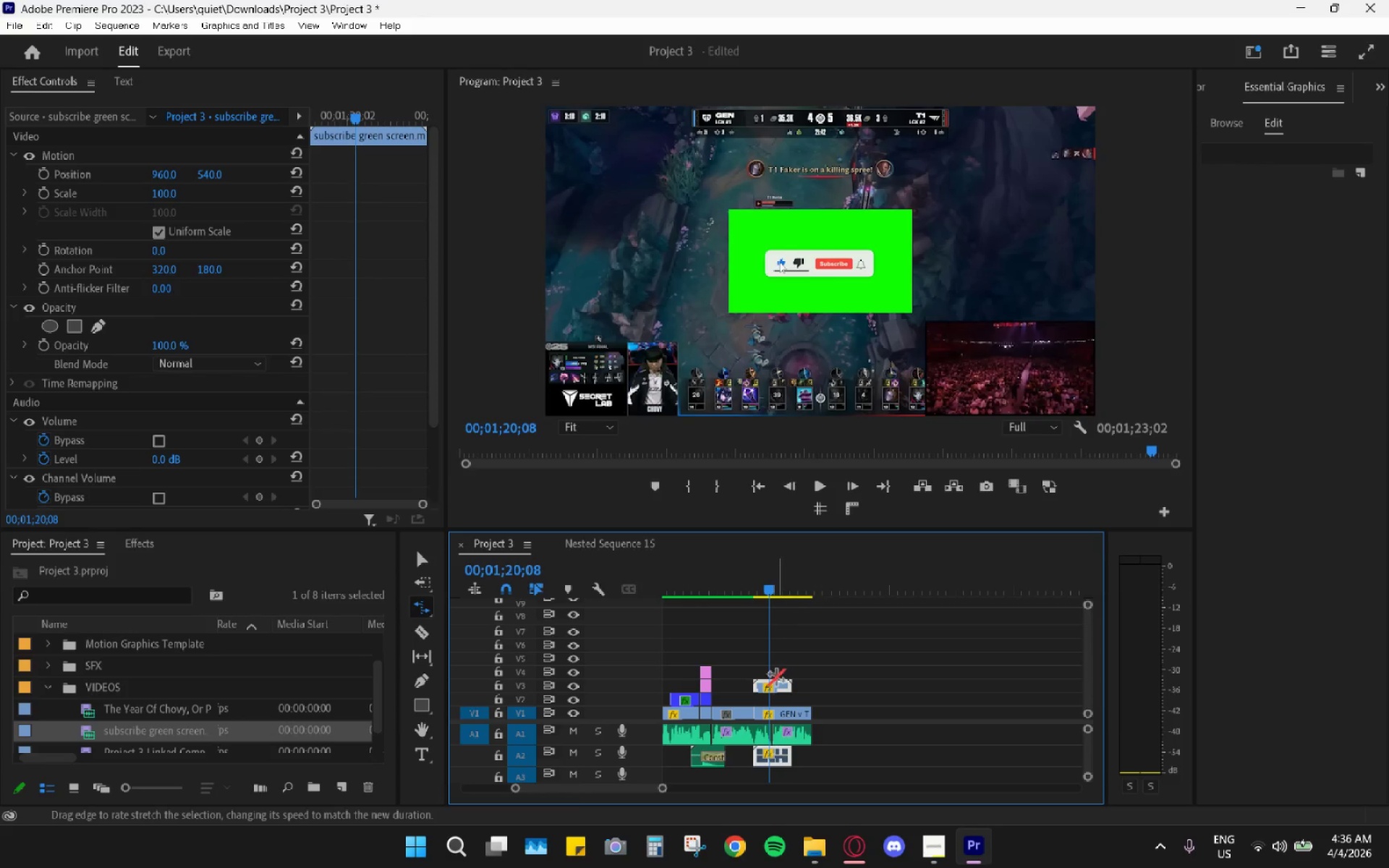 
key(V)
 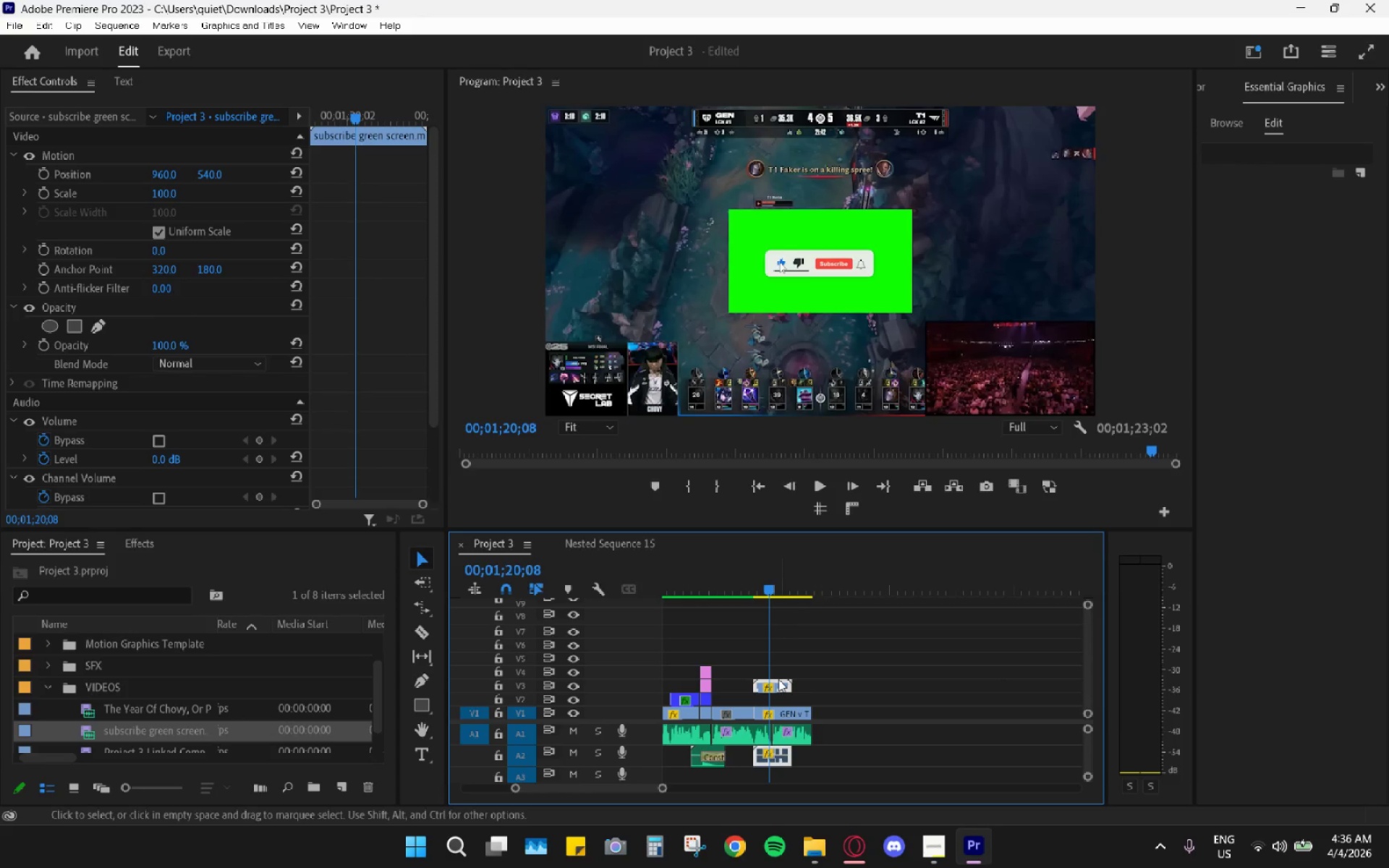 
left_click_drag(start_coordinate=[776, 683], to_coordinate=[794, 701])
 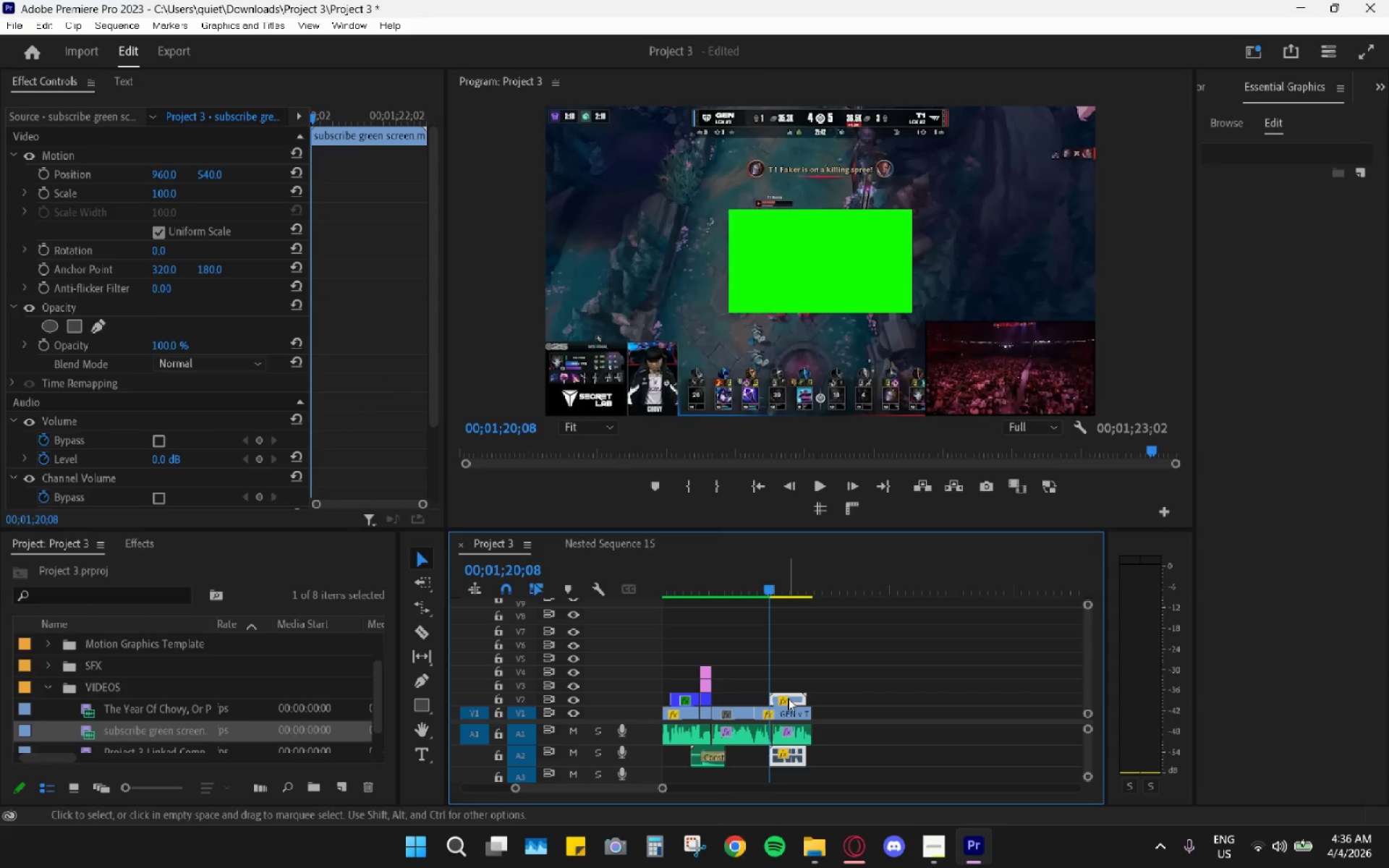 
hold_key(key=AltLeft, duration=0.77)
scroll: coordinate [784, 692], scroll_direction: up, amount: 10.0
 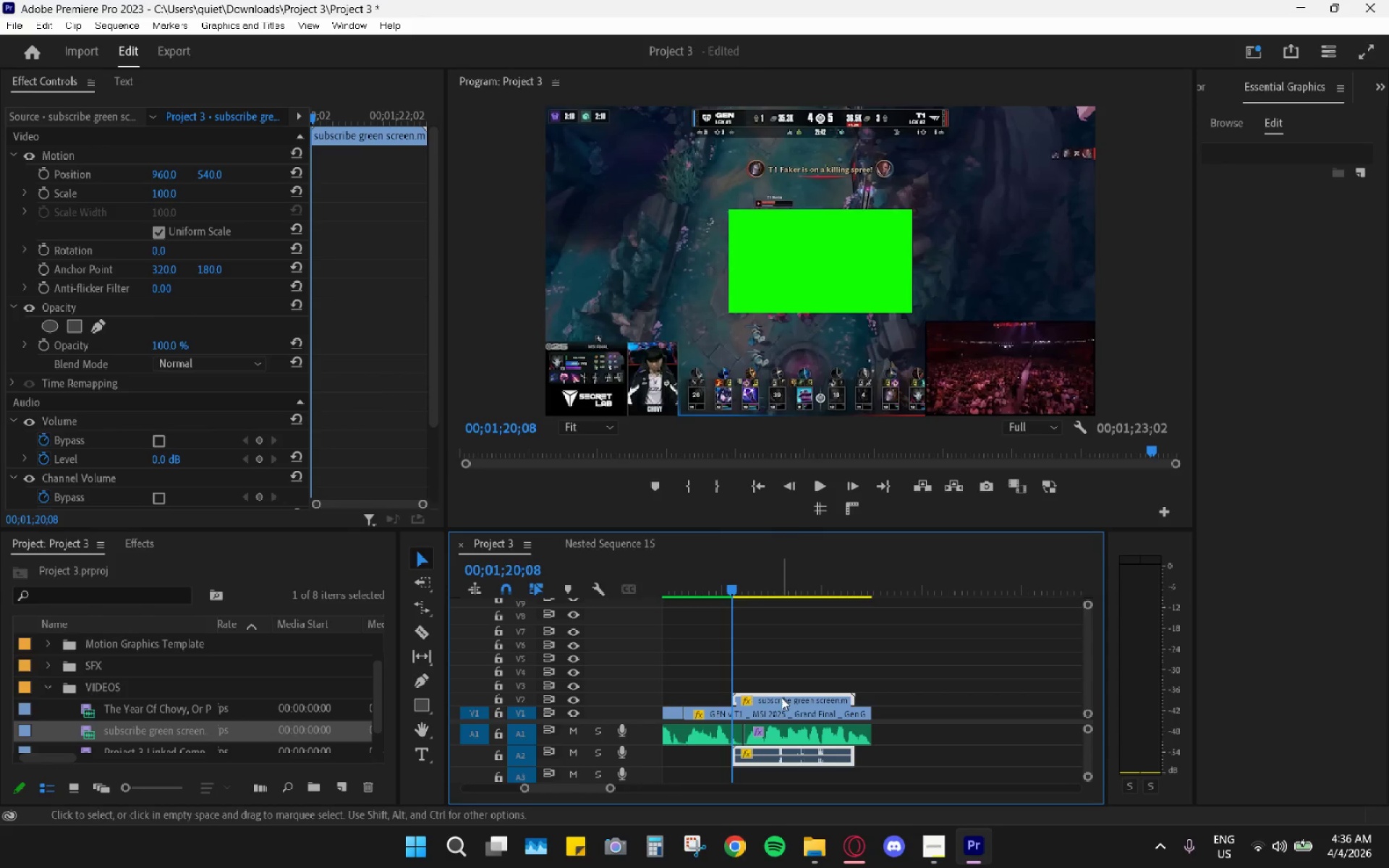 
left_click_drag(start_coordinate=[783, 700], to_coordinate=[793, 702])
 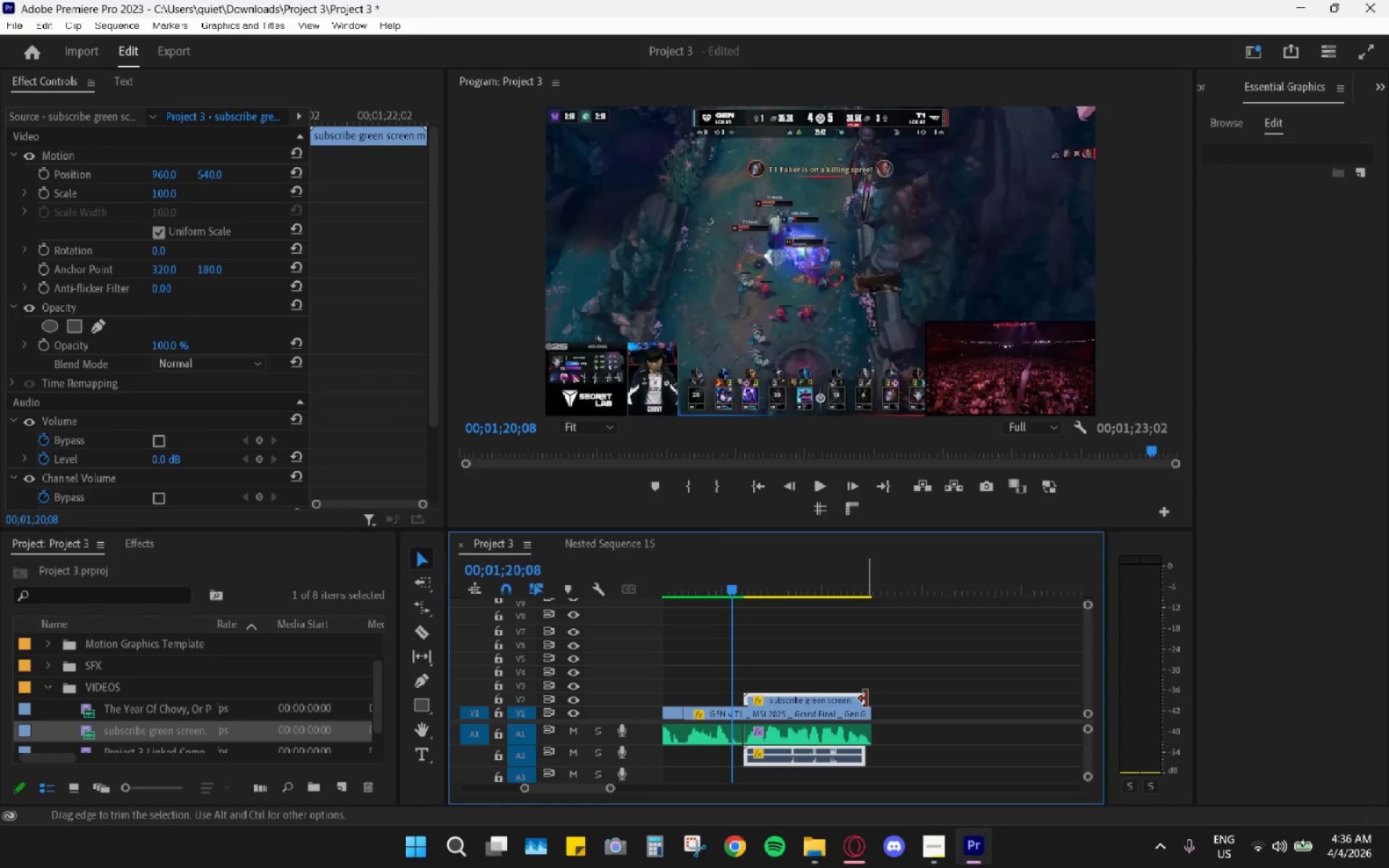 
key(R)
 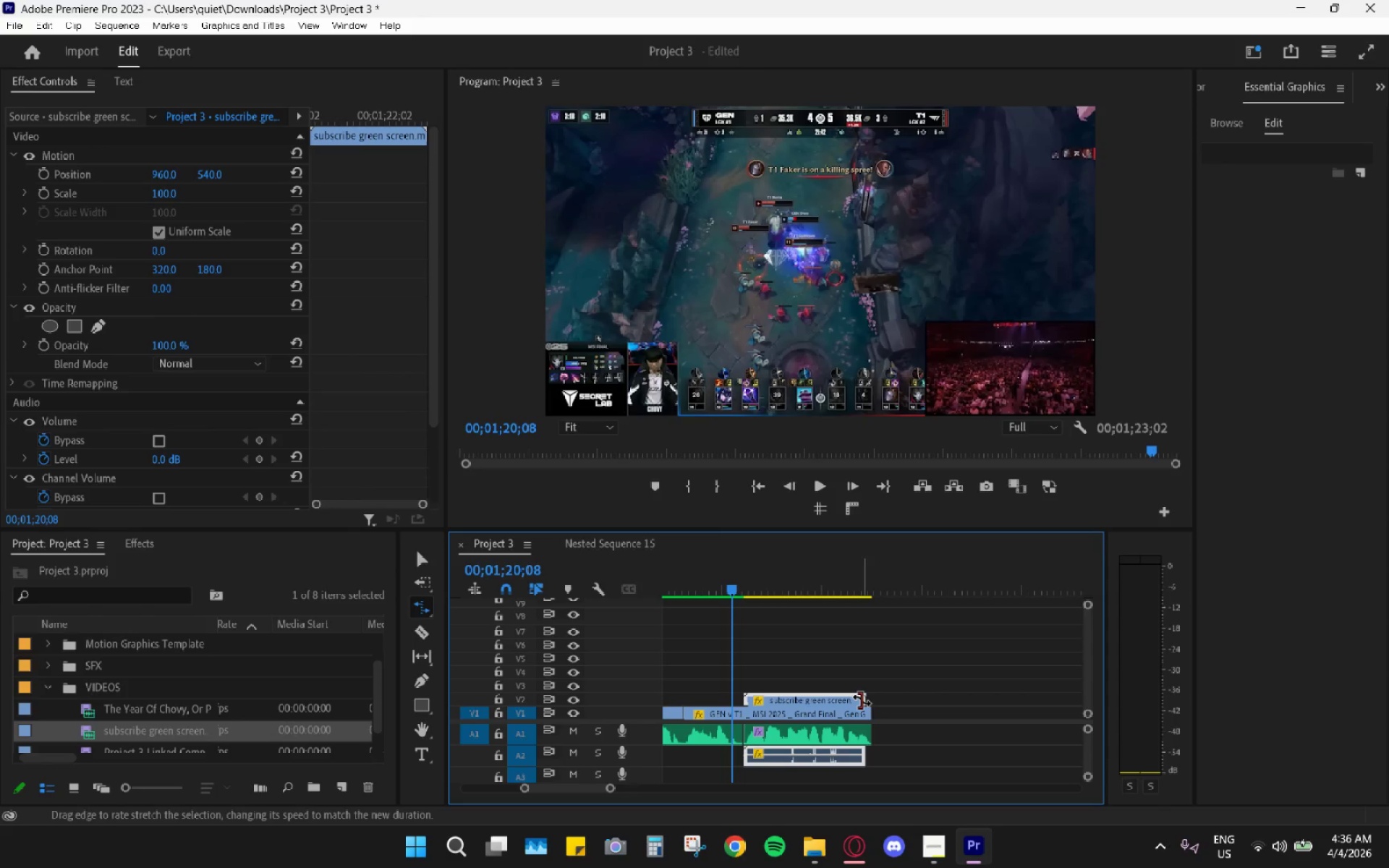 
left_click_drag(start_coordinate=[862, 700], to_coordinate=[867, 701])
 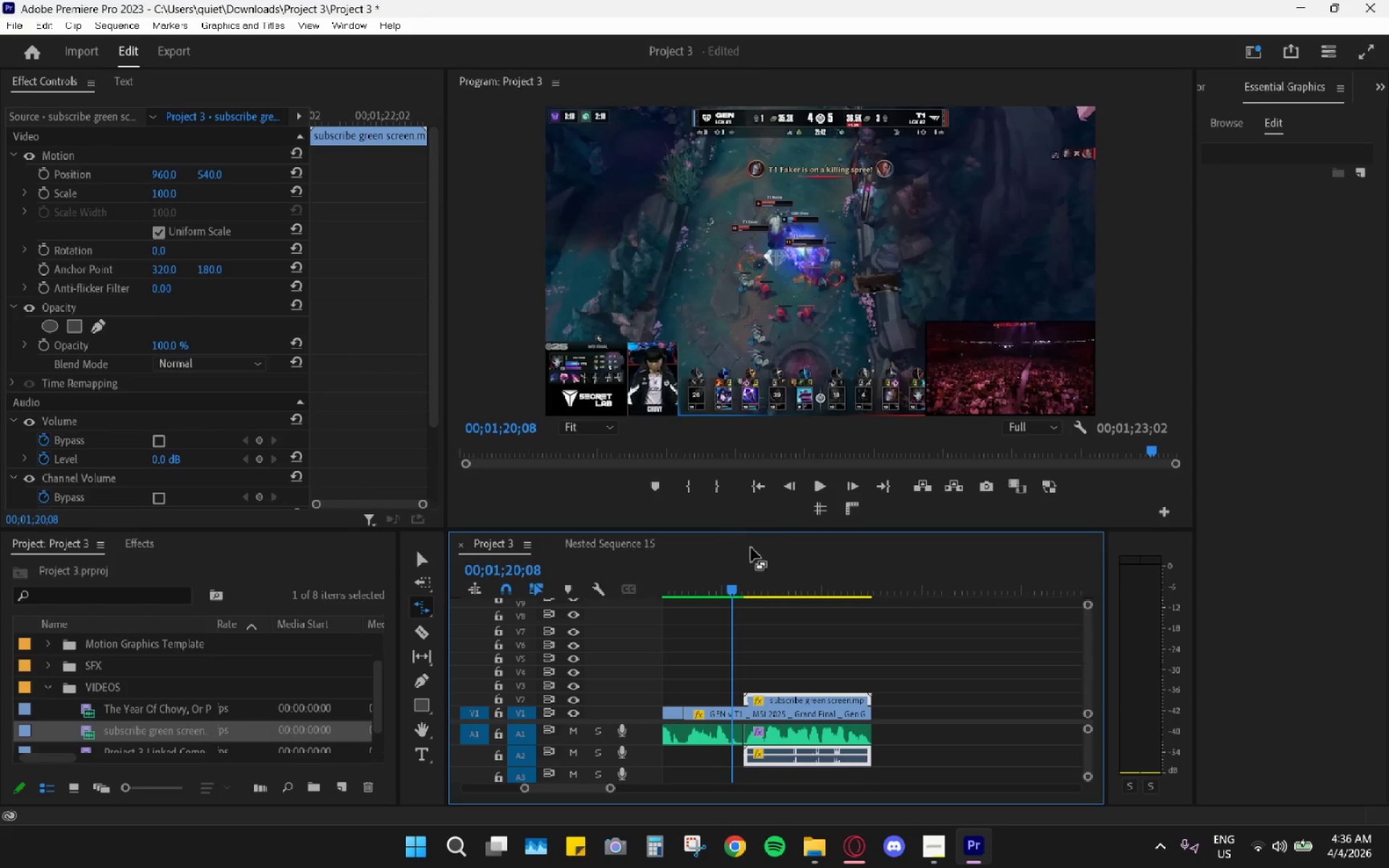 
left_click_drag(start_coordinate=[744, 544], to_coordinate=[738, 541])
 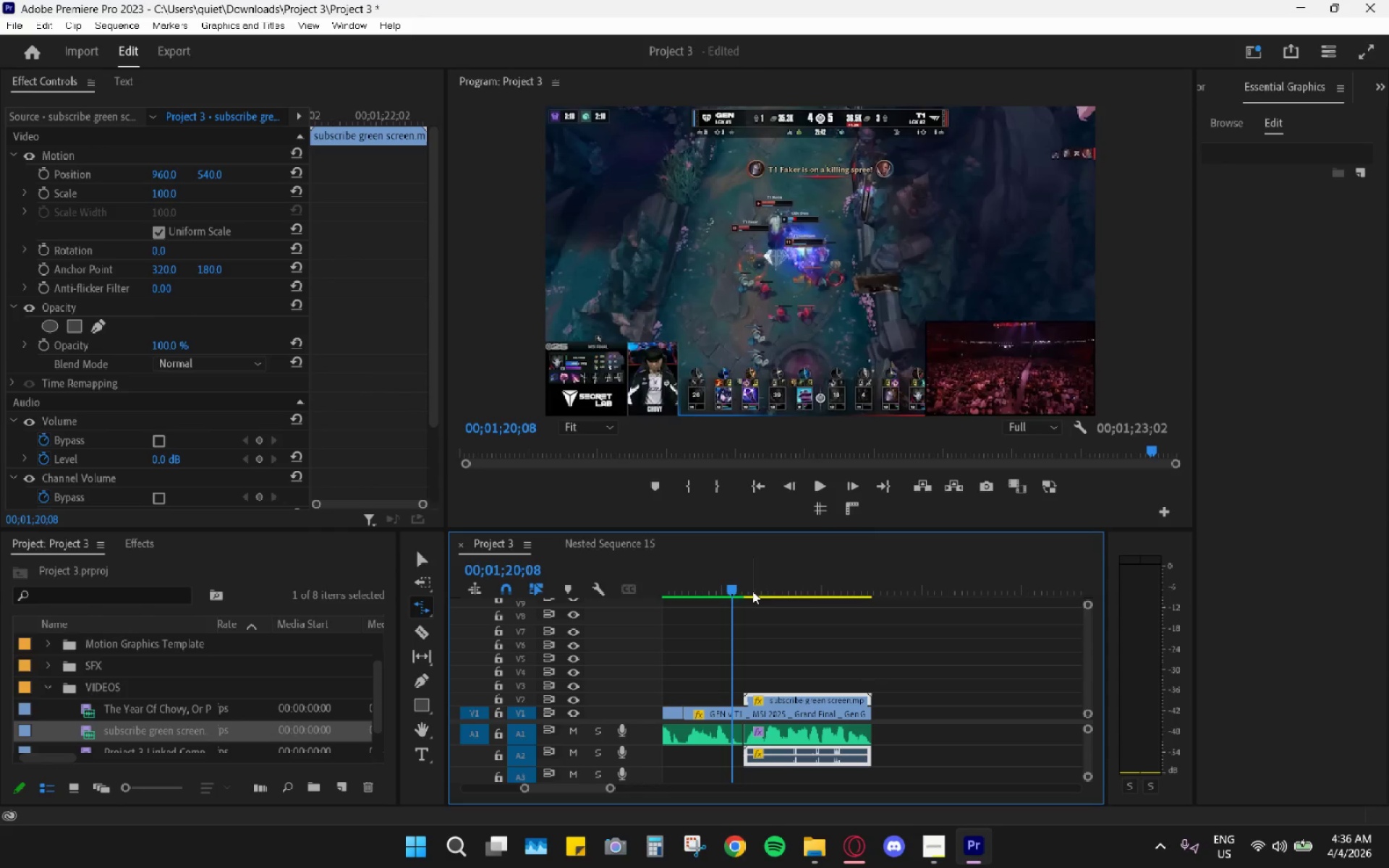 
left_click([747, 576])
 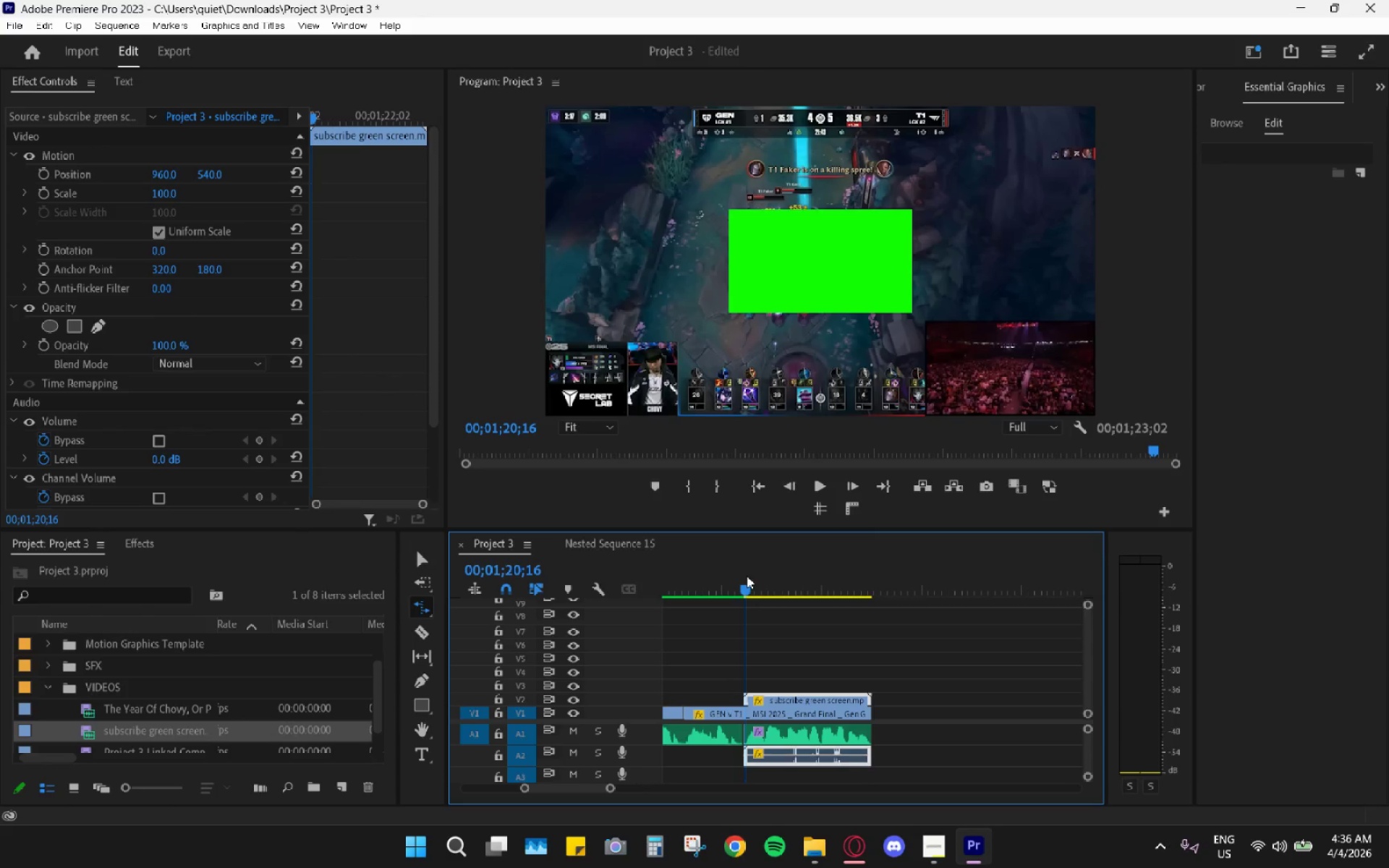 
key(Space)
 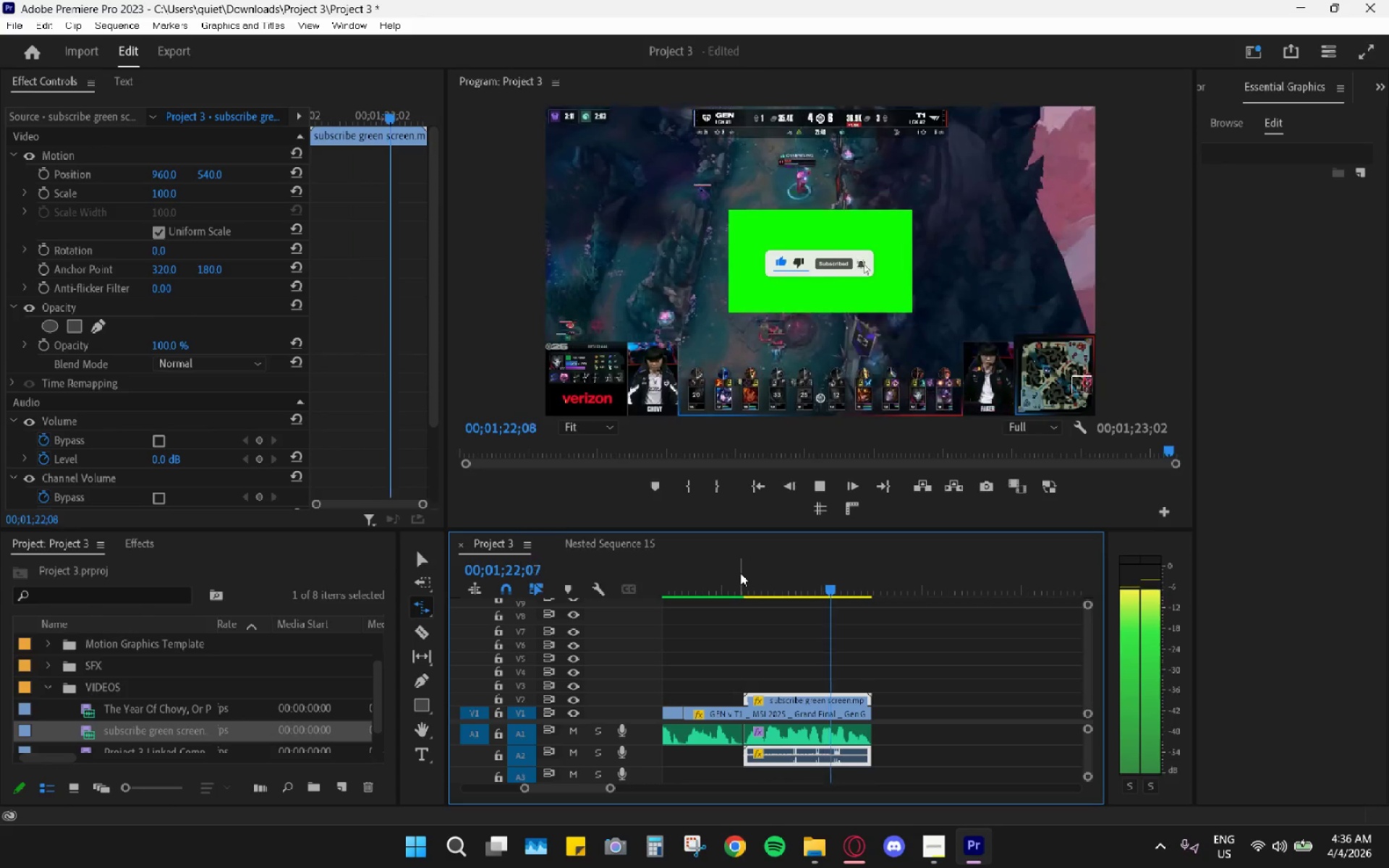 
key(Space)
 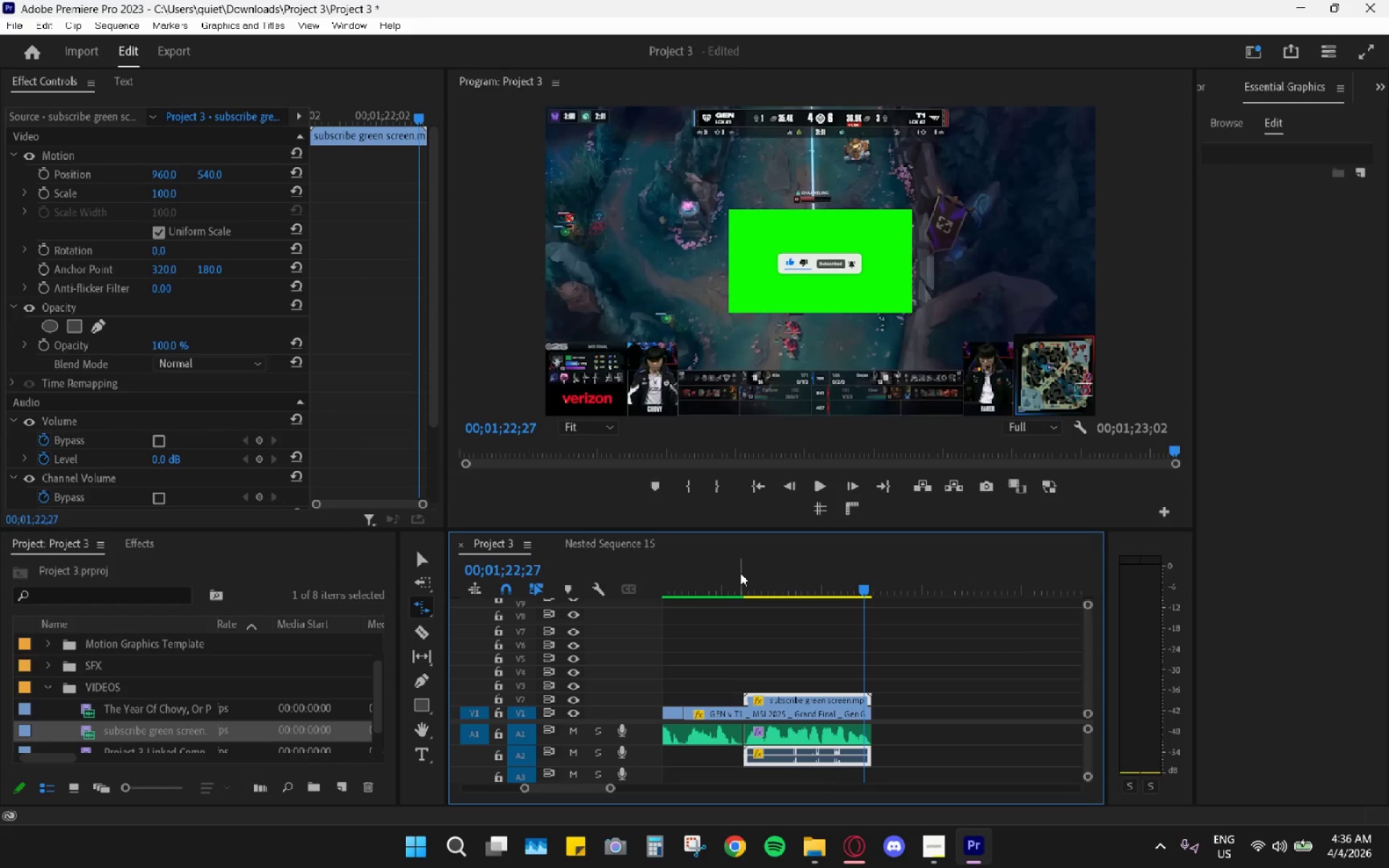 
key(Control+Z)
 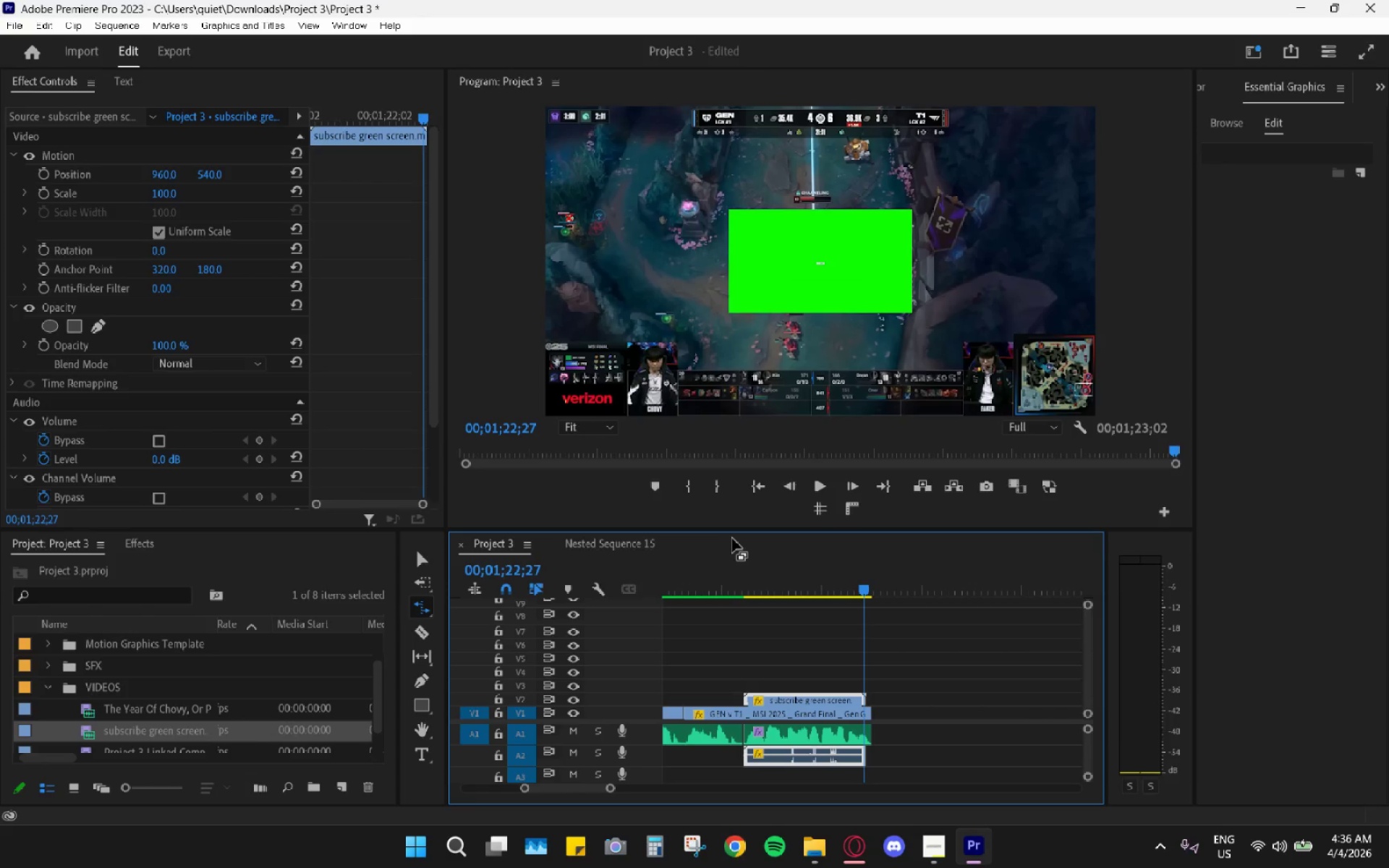 
key(Control+Z)
 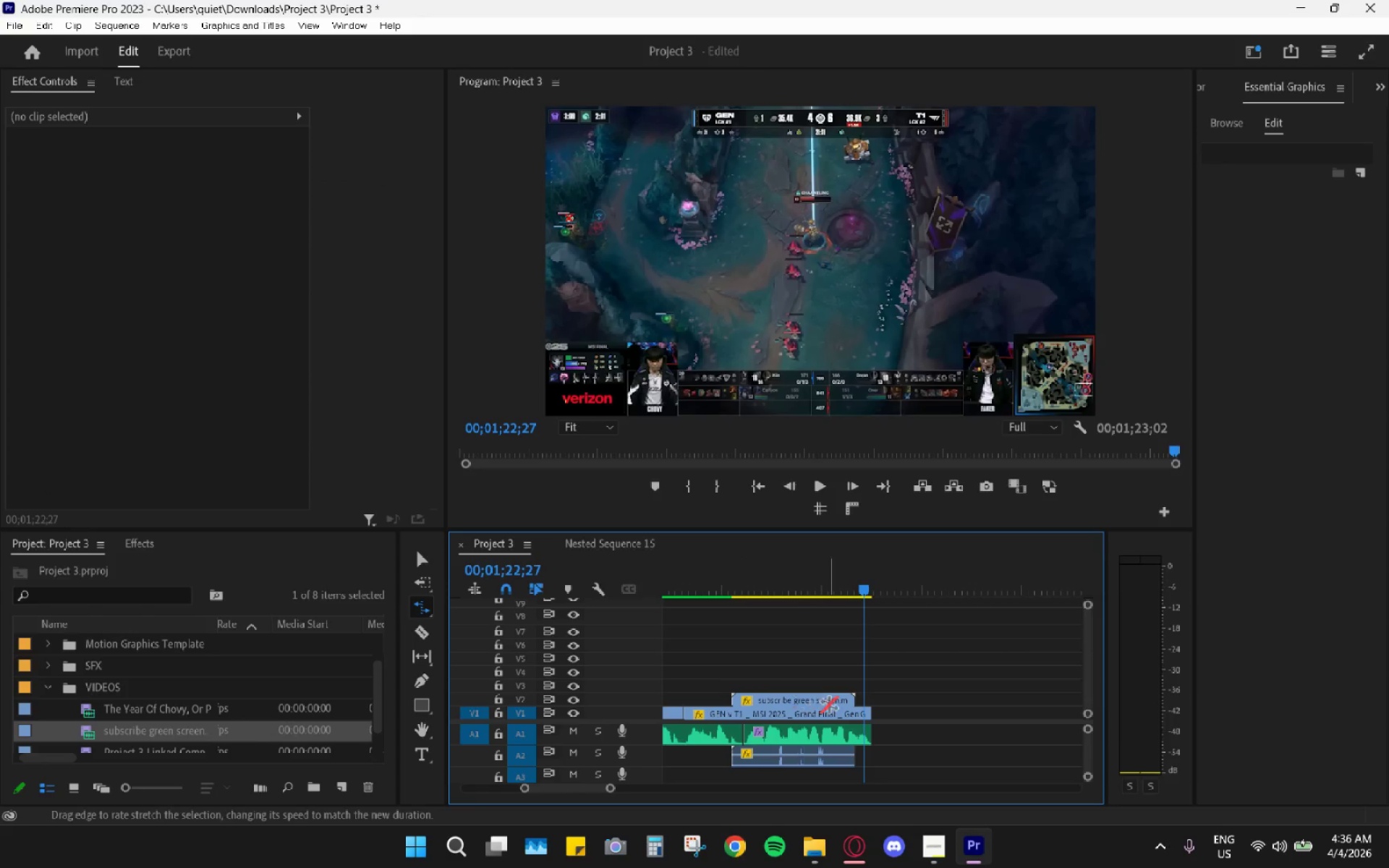 
key(Control+Z)
 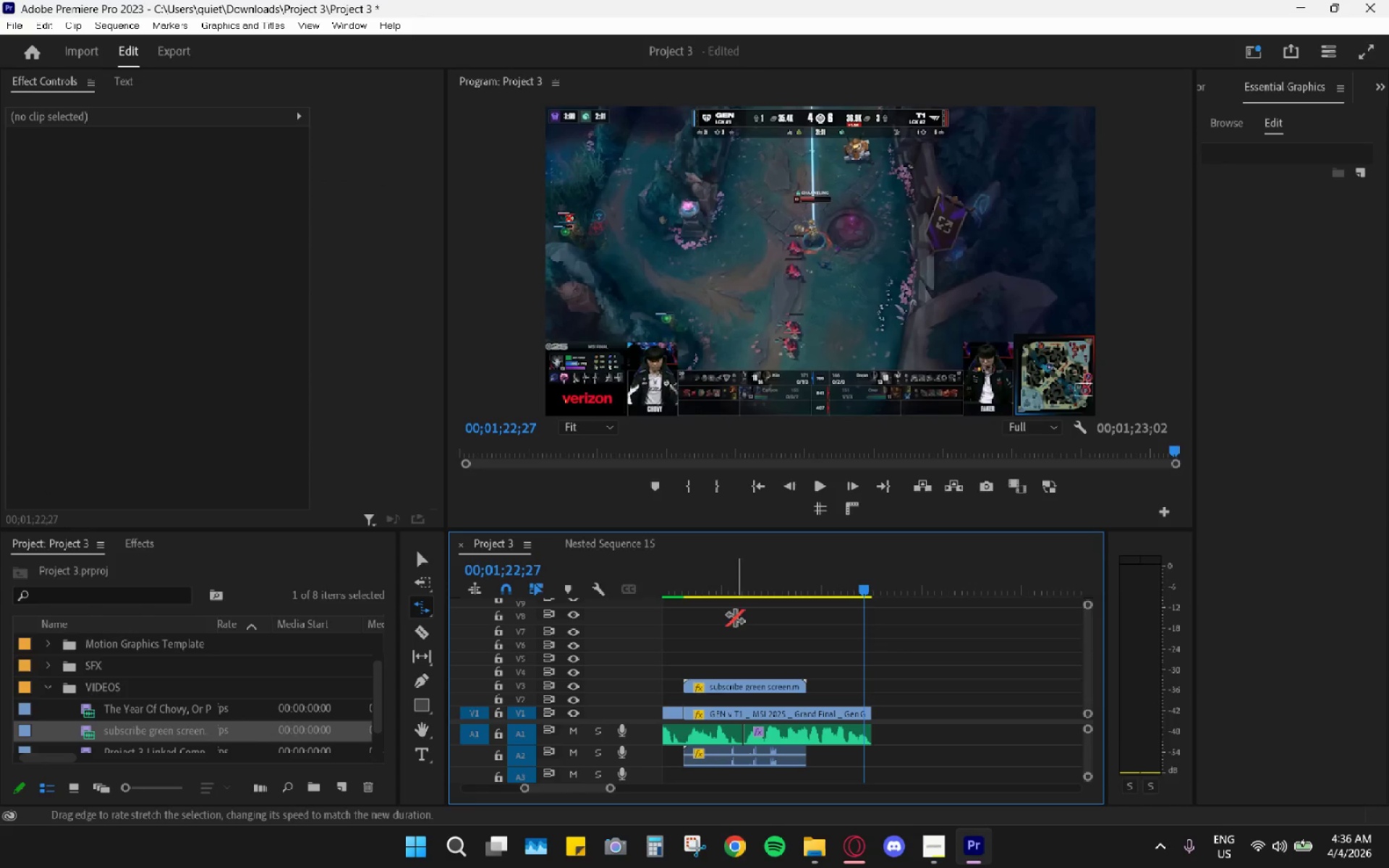 
key(Space)
 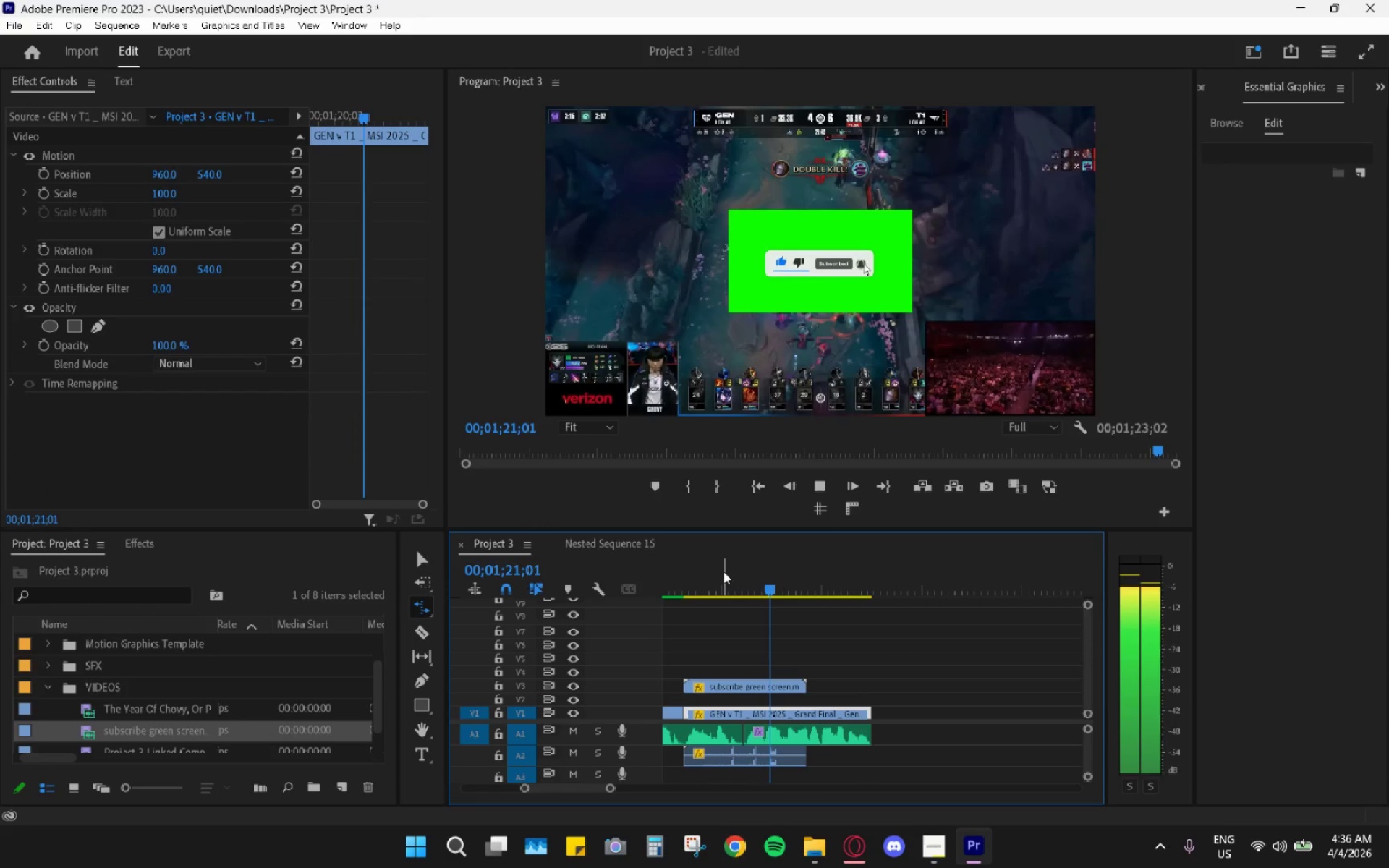 
key(Space)
 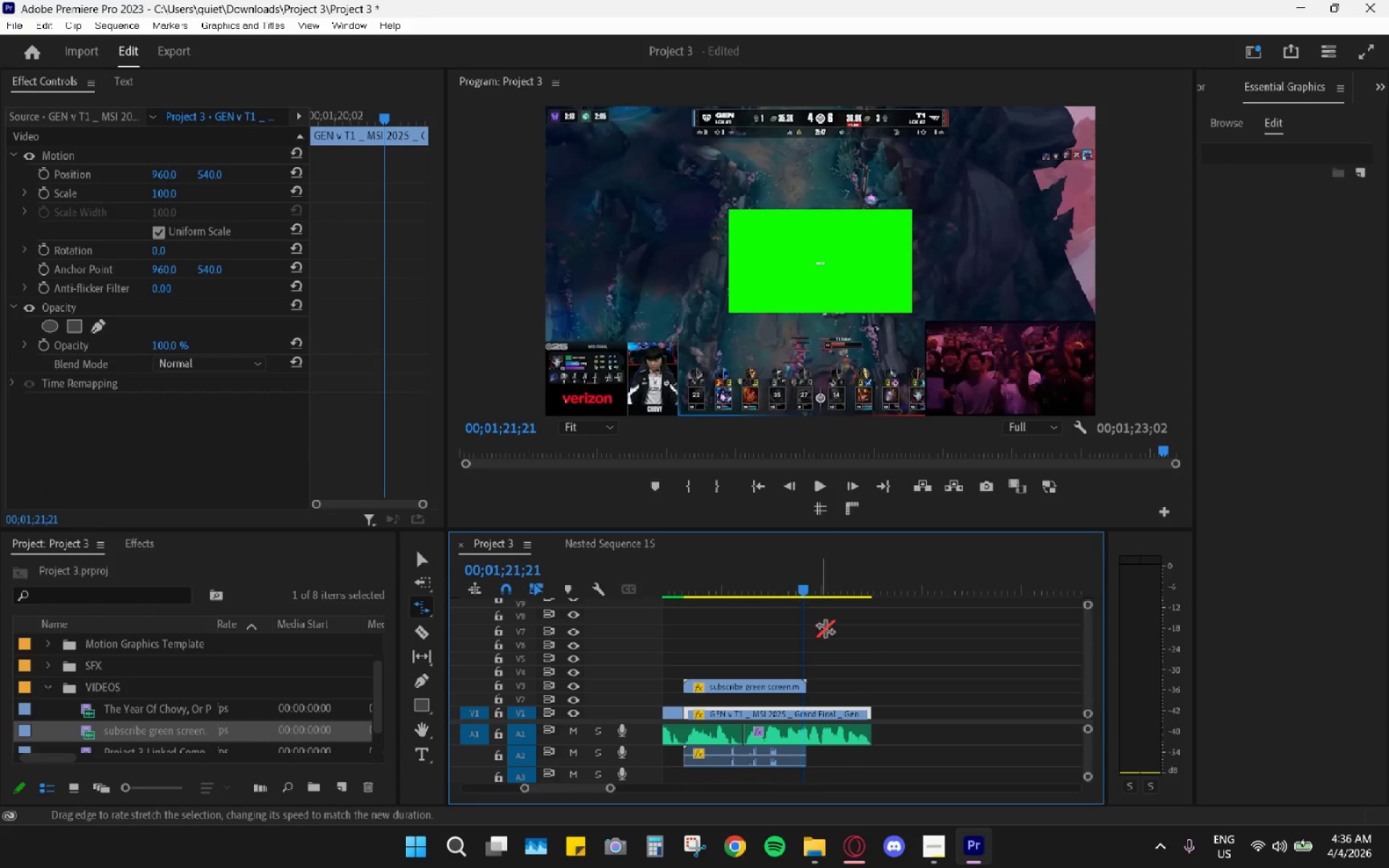 
key(Control+Z)
 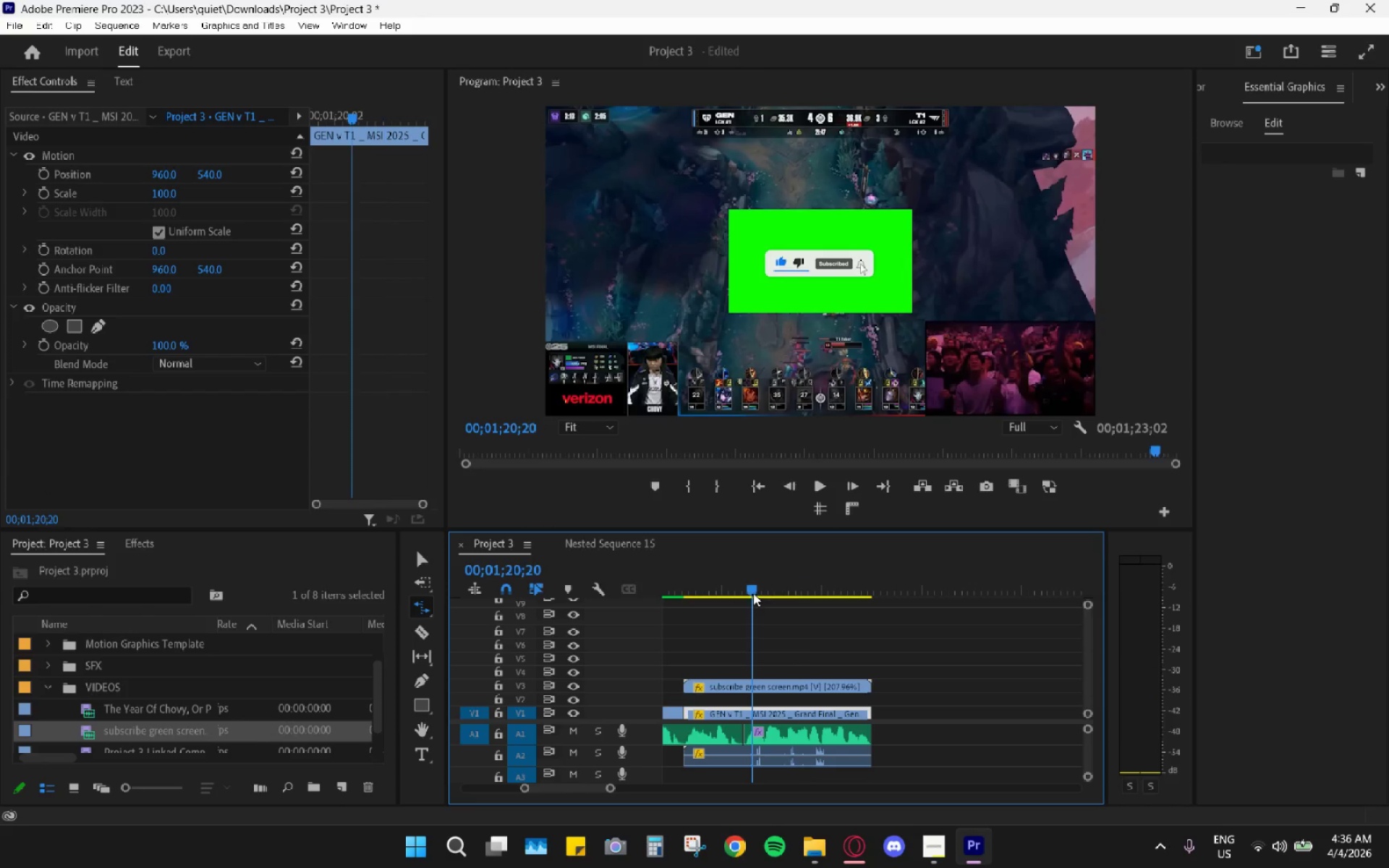 
key(Space)
 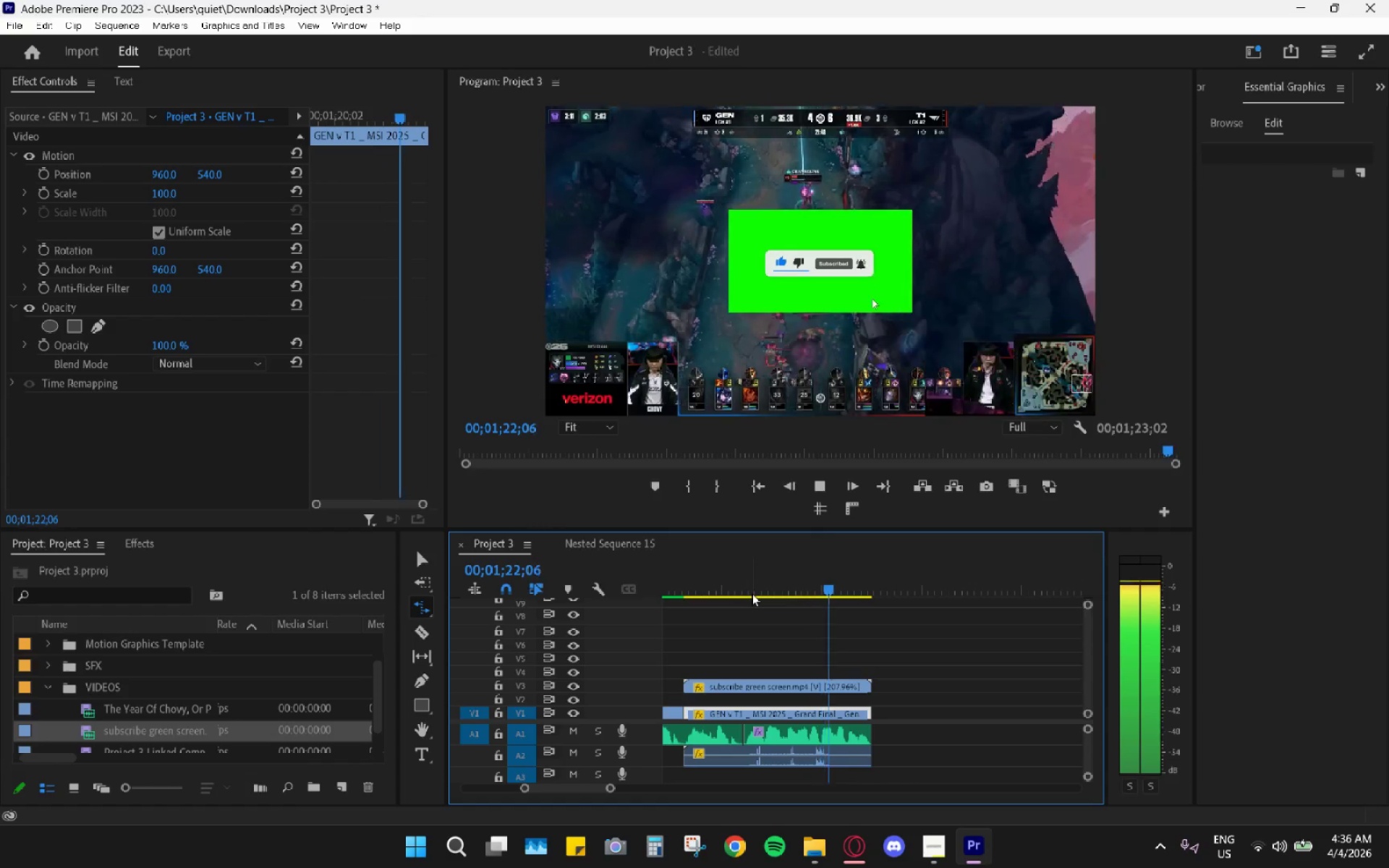 
key(Space)
 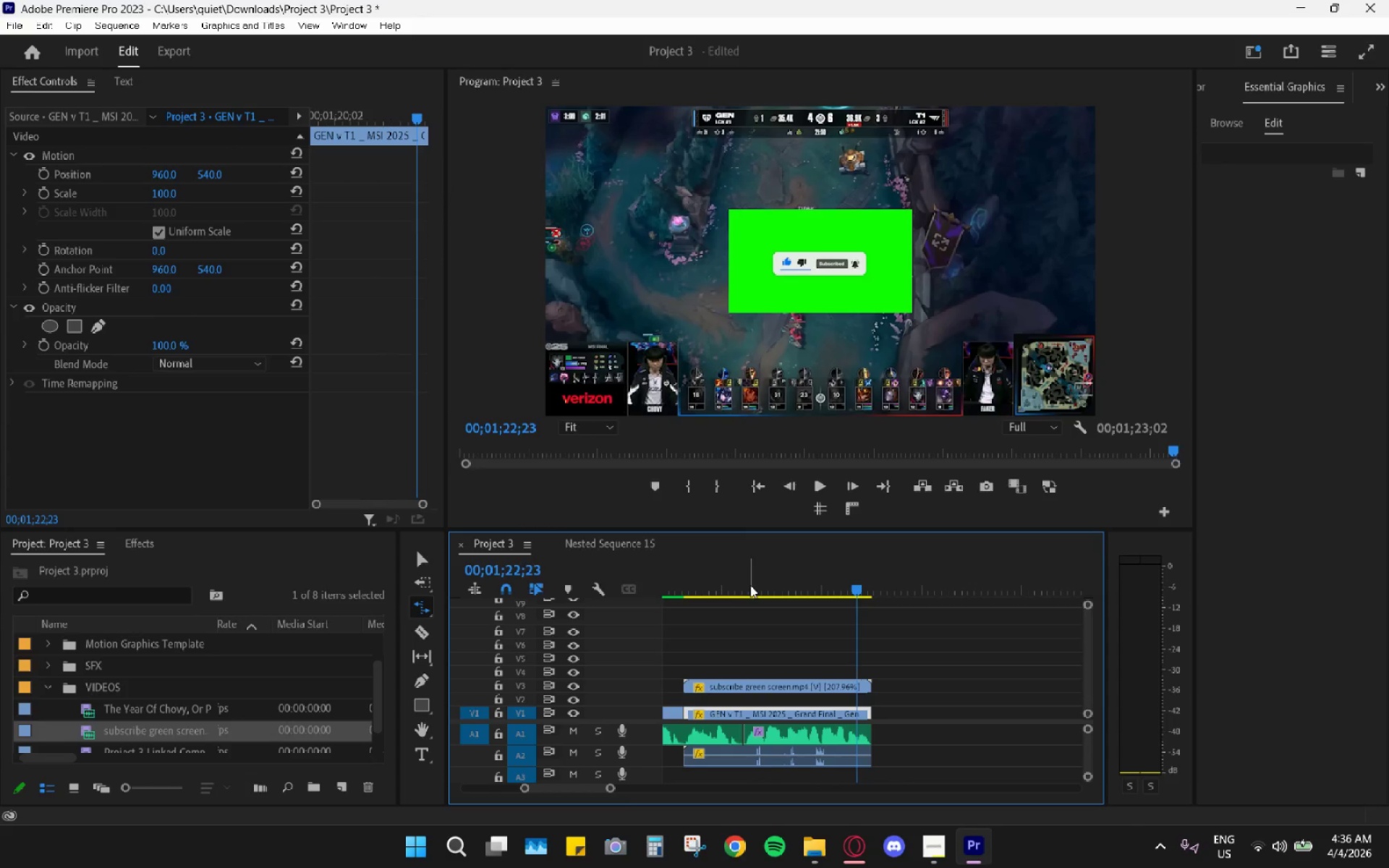 
left_click_drag(start_coordinate=[749, 584], to_coordinate=[687, 581])
 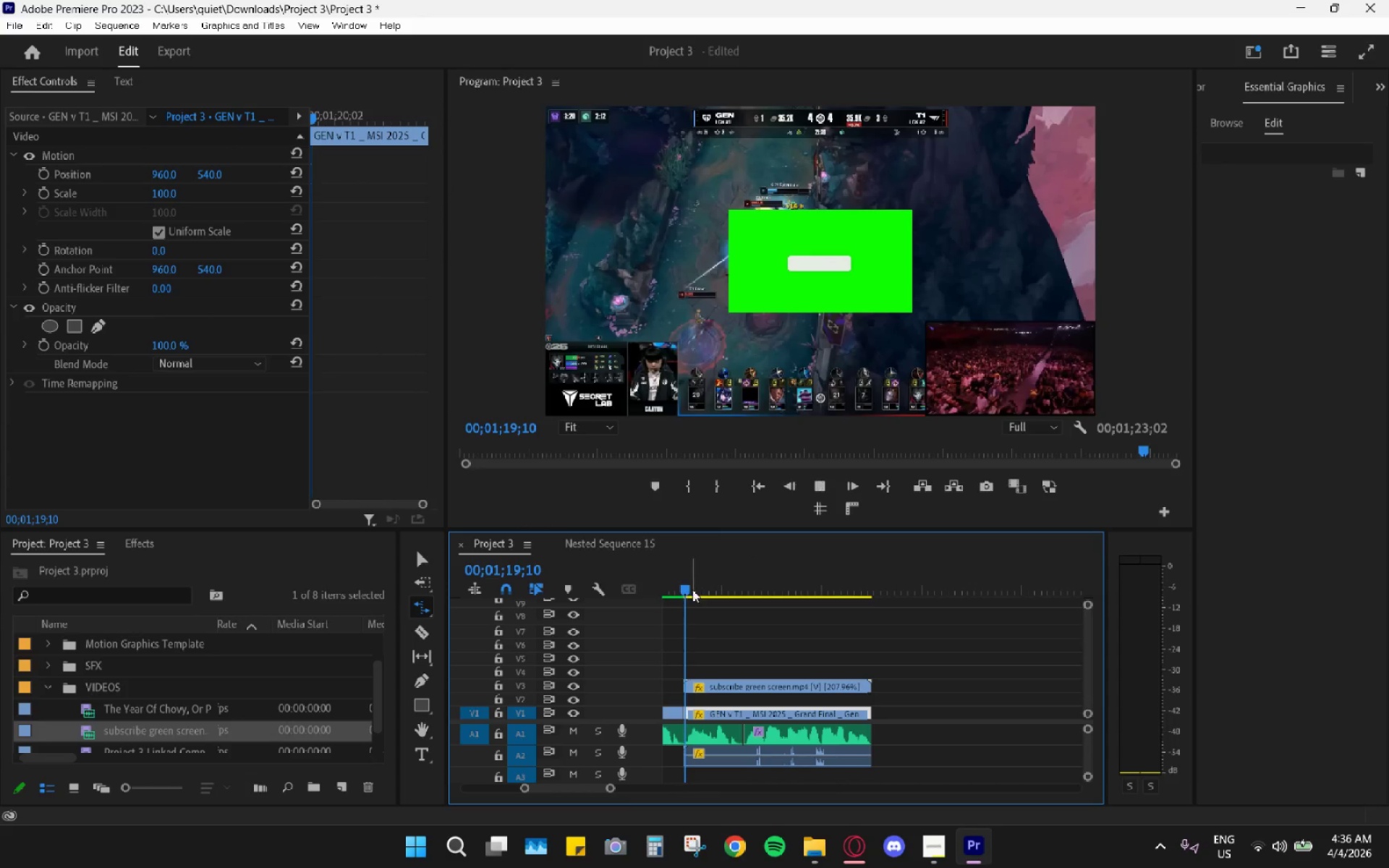 
key(Space)
 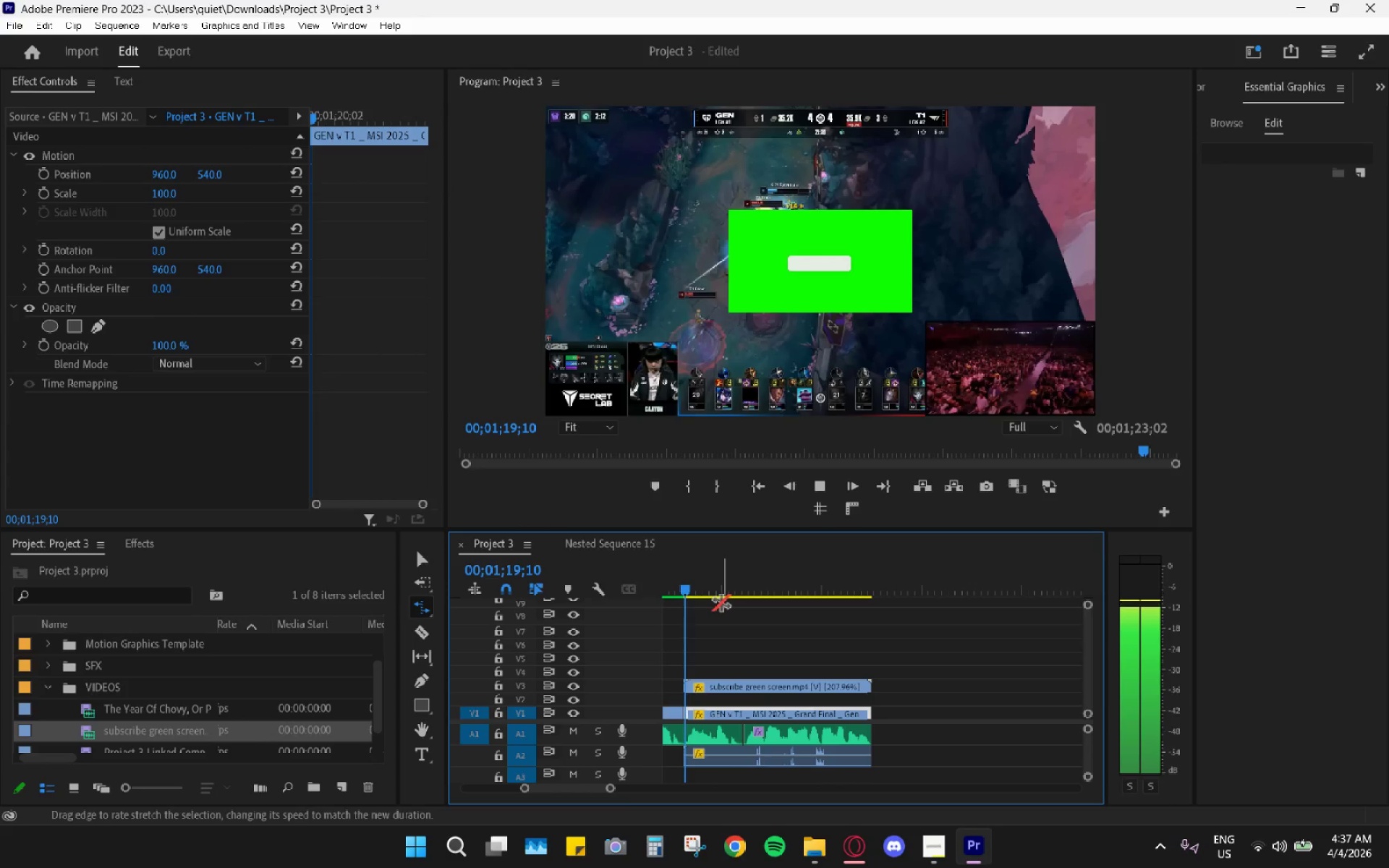 
key(Space)
 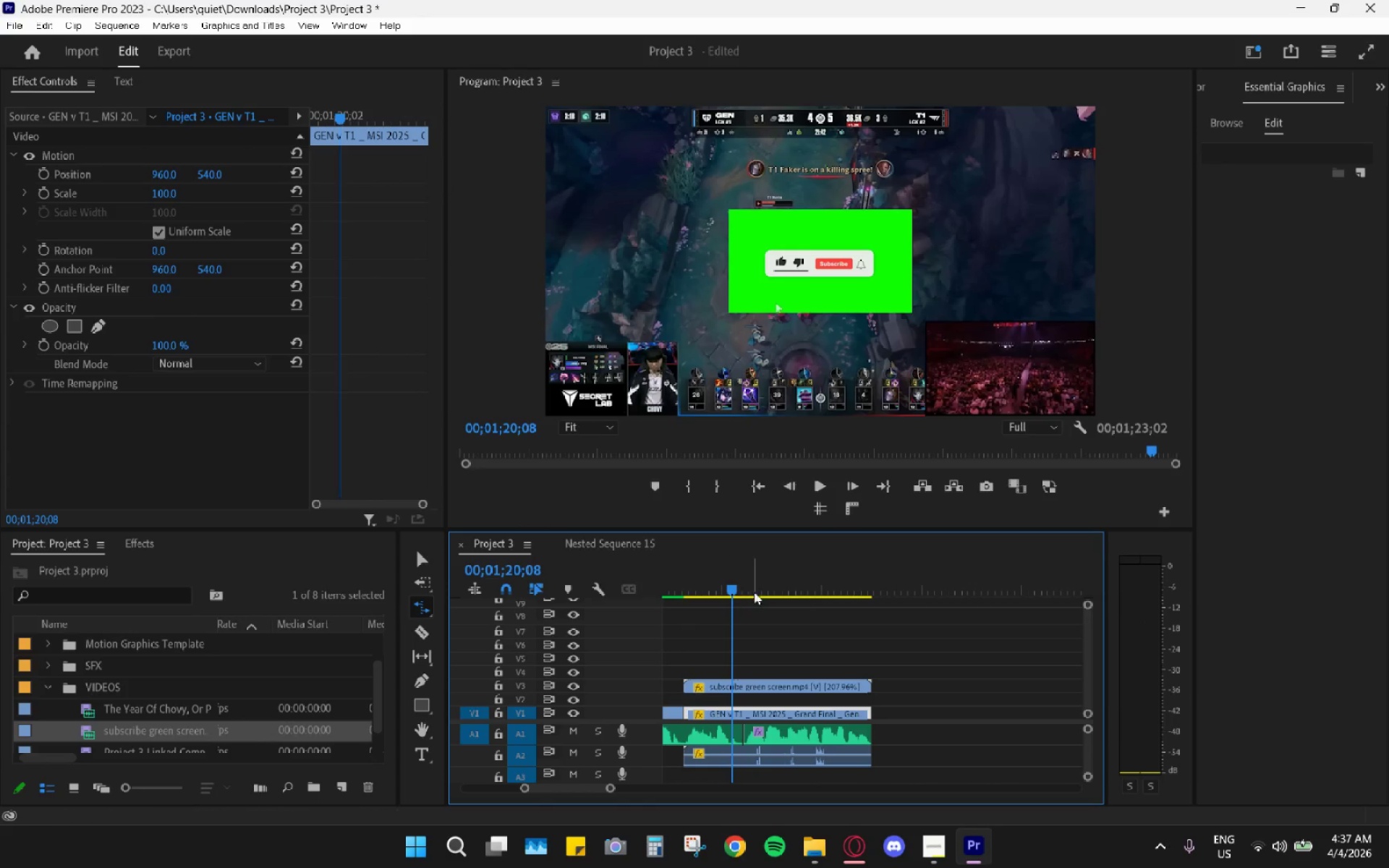 
key(V)
 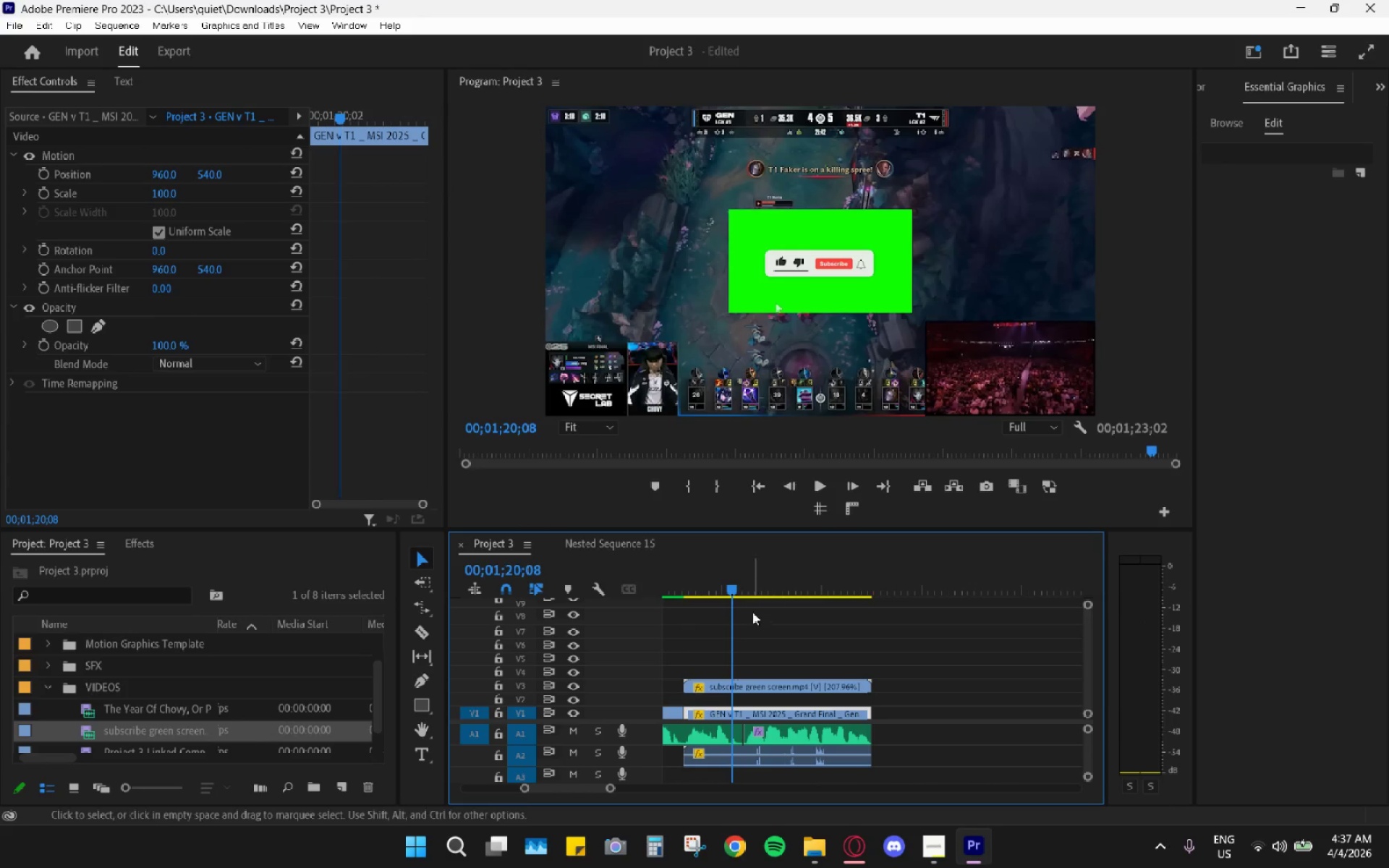 
left_click_drag(start_coordinate=[739, 582], to_coordinate=[717, 597])
 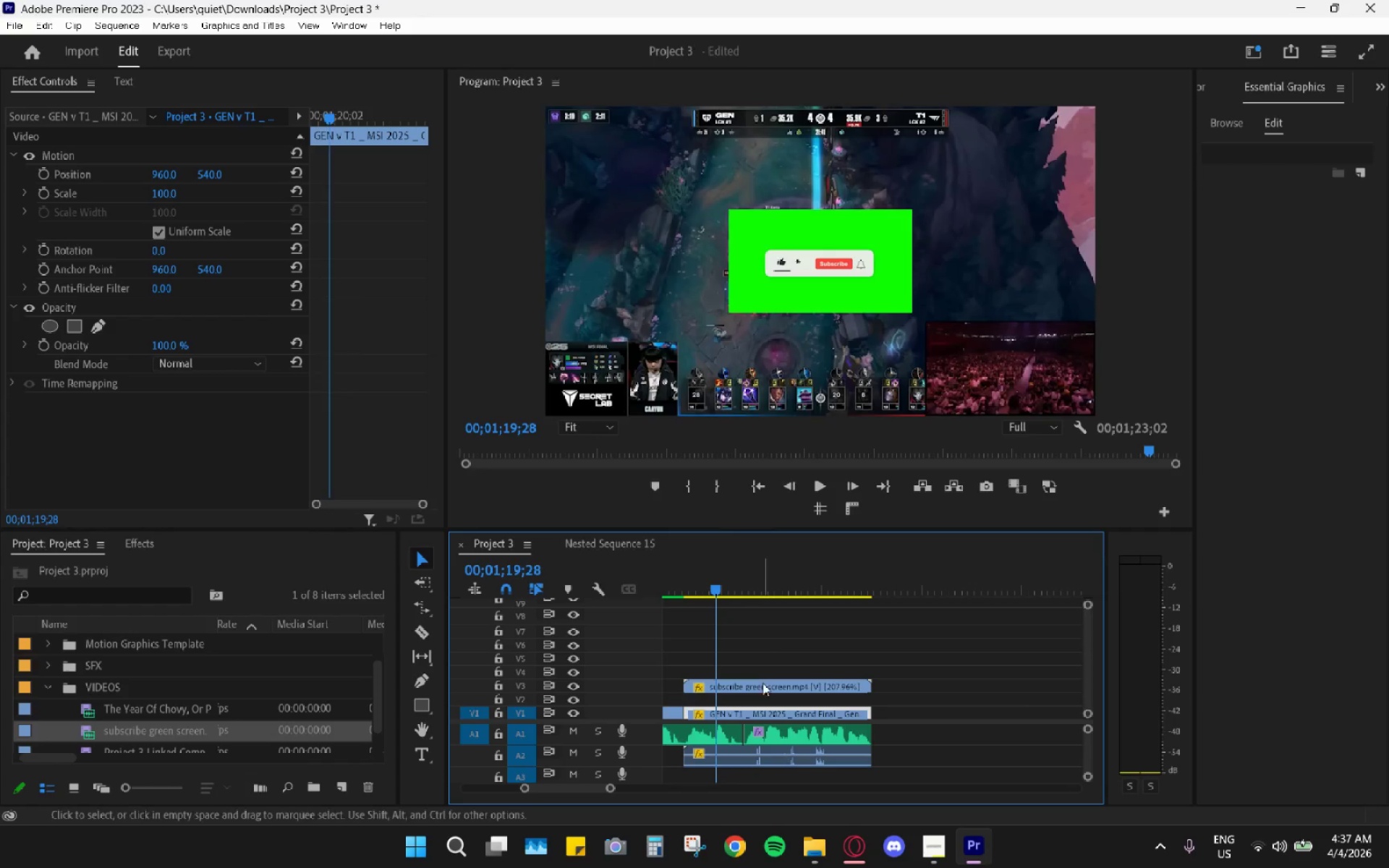 
left_click([763, 685])
 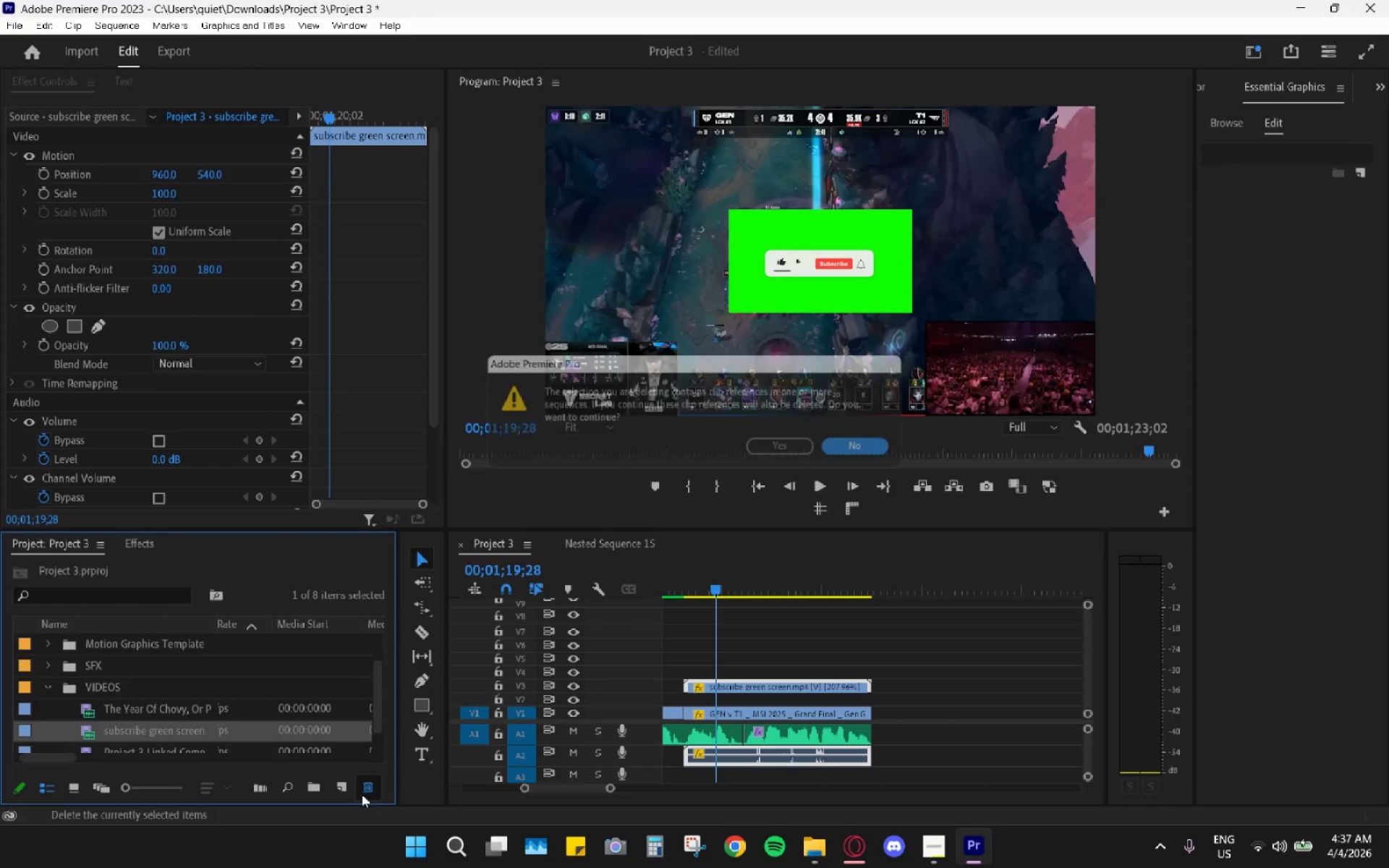 
left_click([770, 446])
 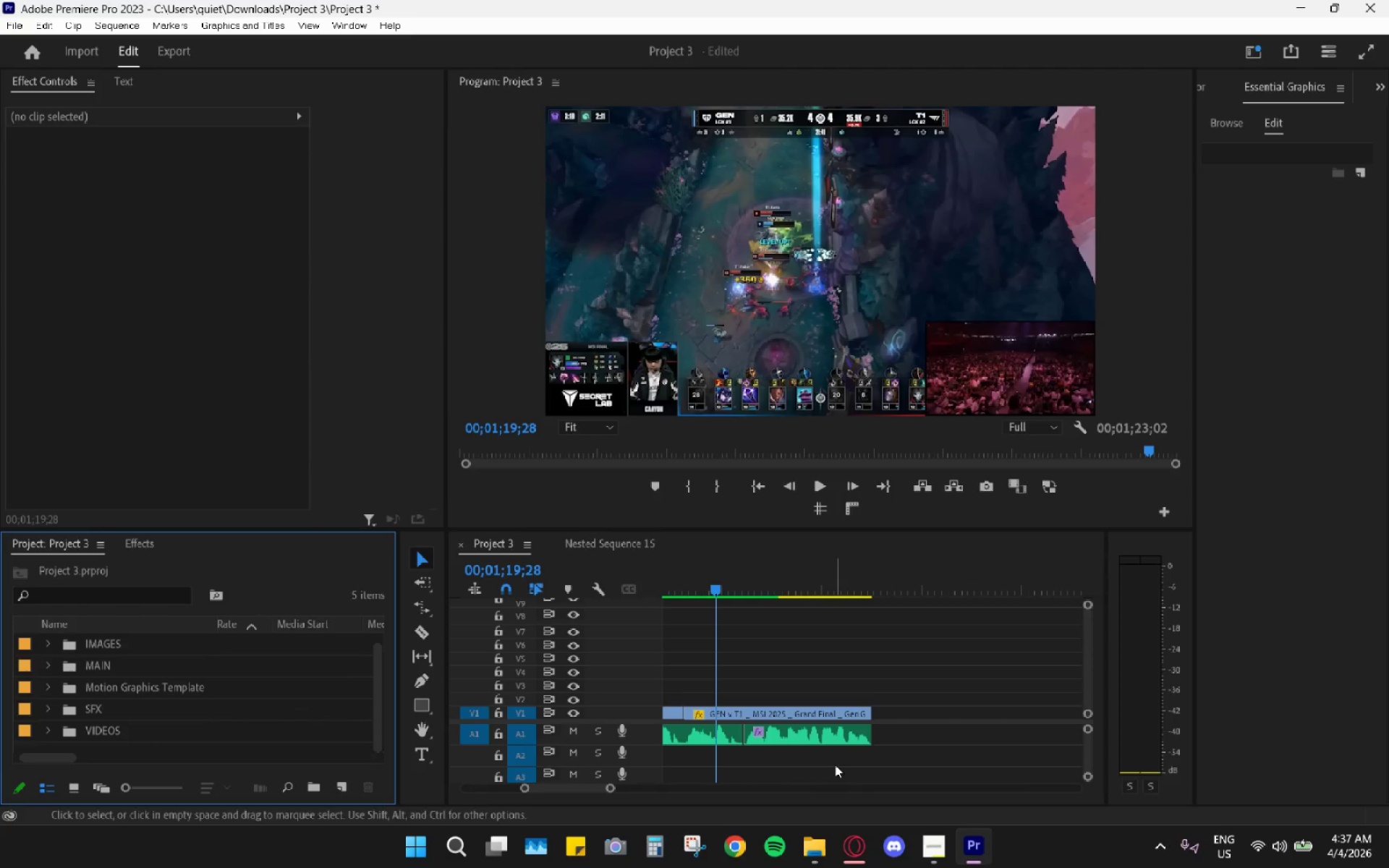 
left_click_drag(start_coordinate=[810, 847], to_coordinate=[810, 851])
 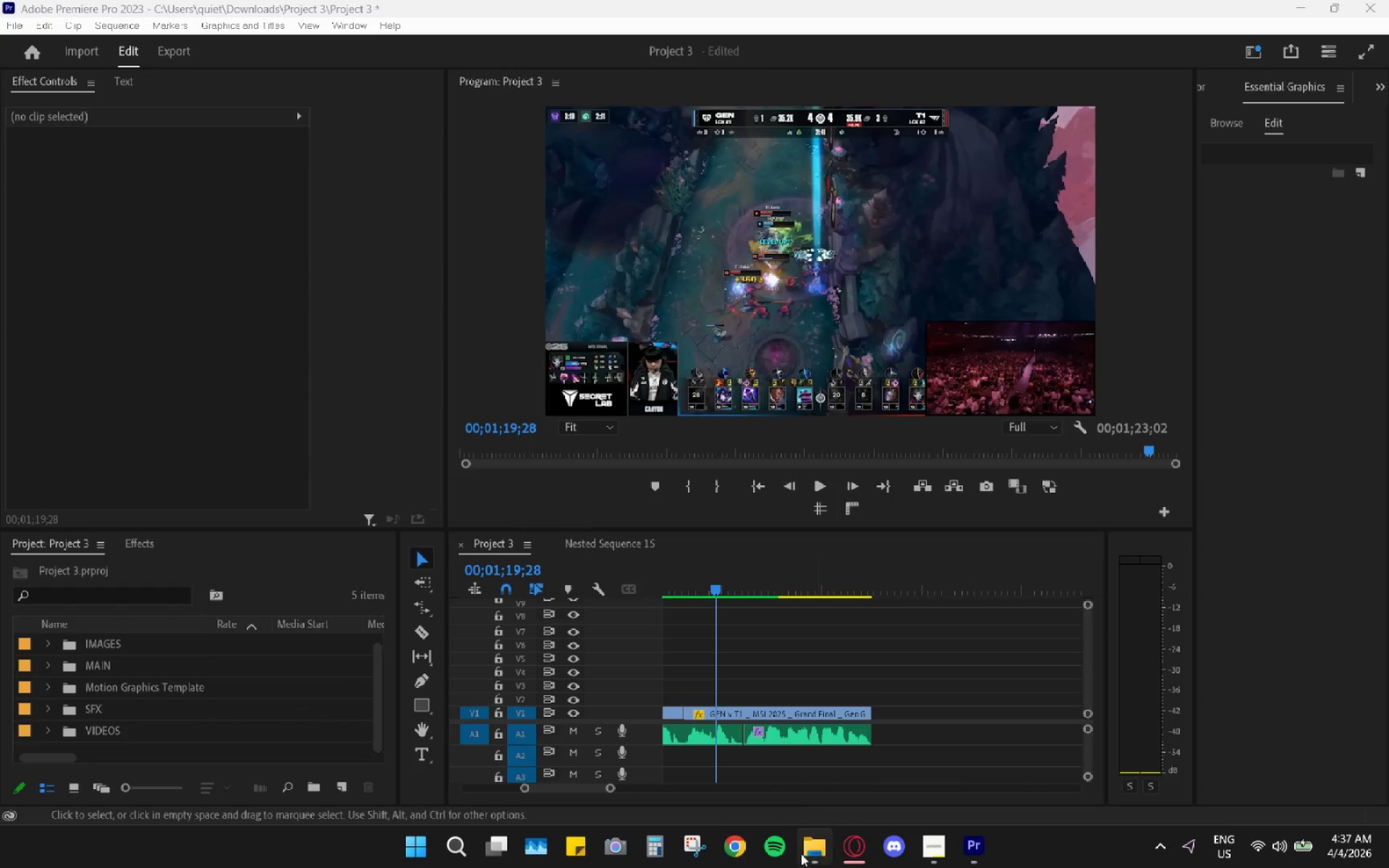 
left_click([825, 856])
 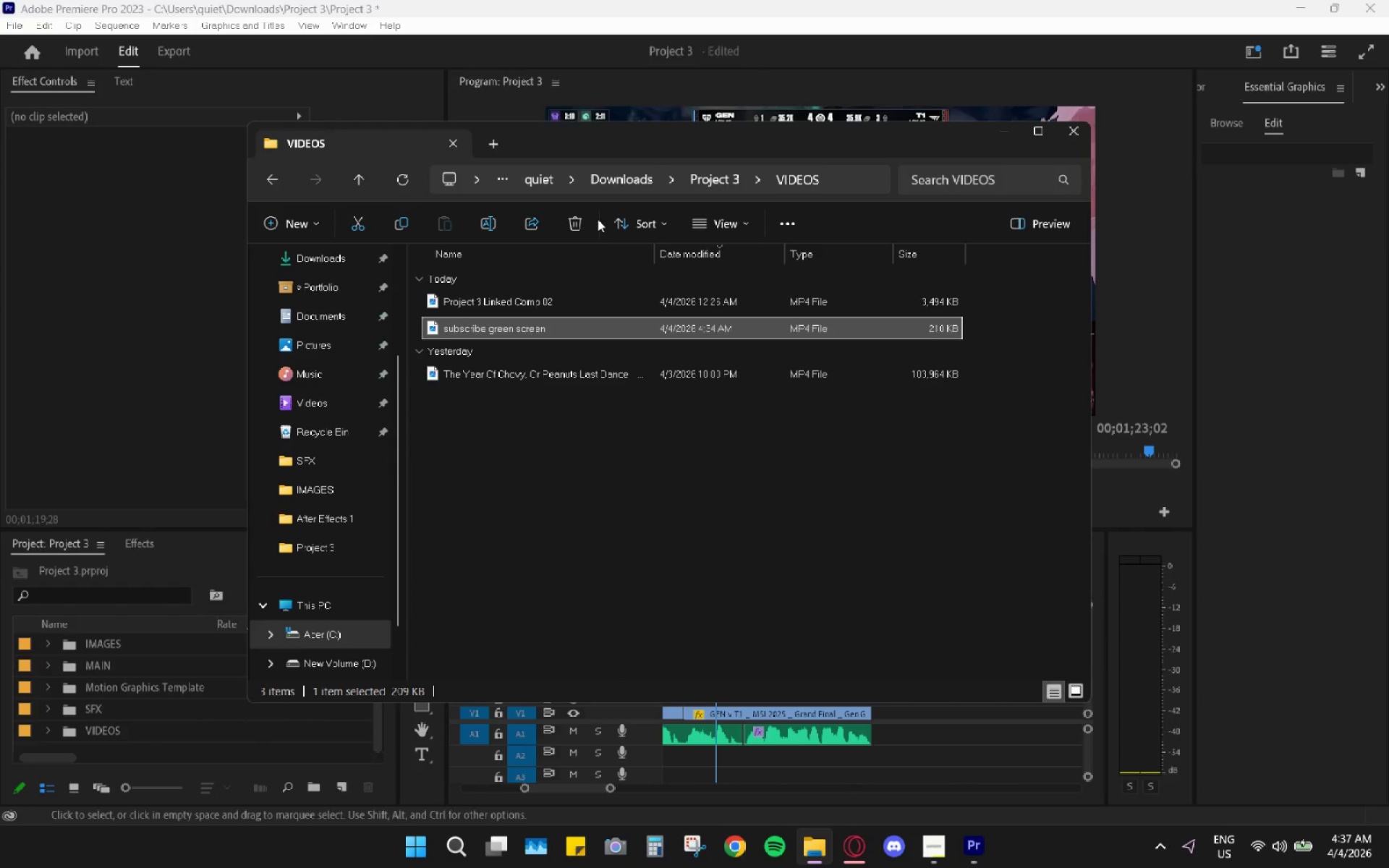 
left_click([579, 211])
 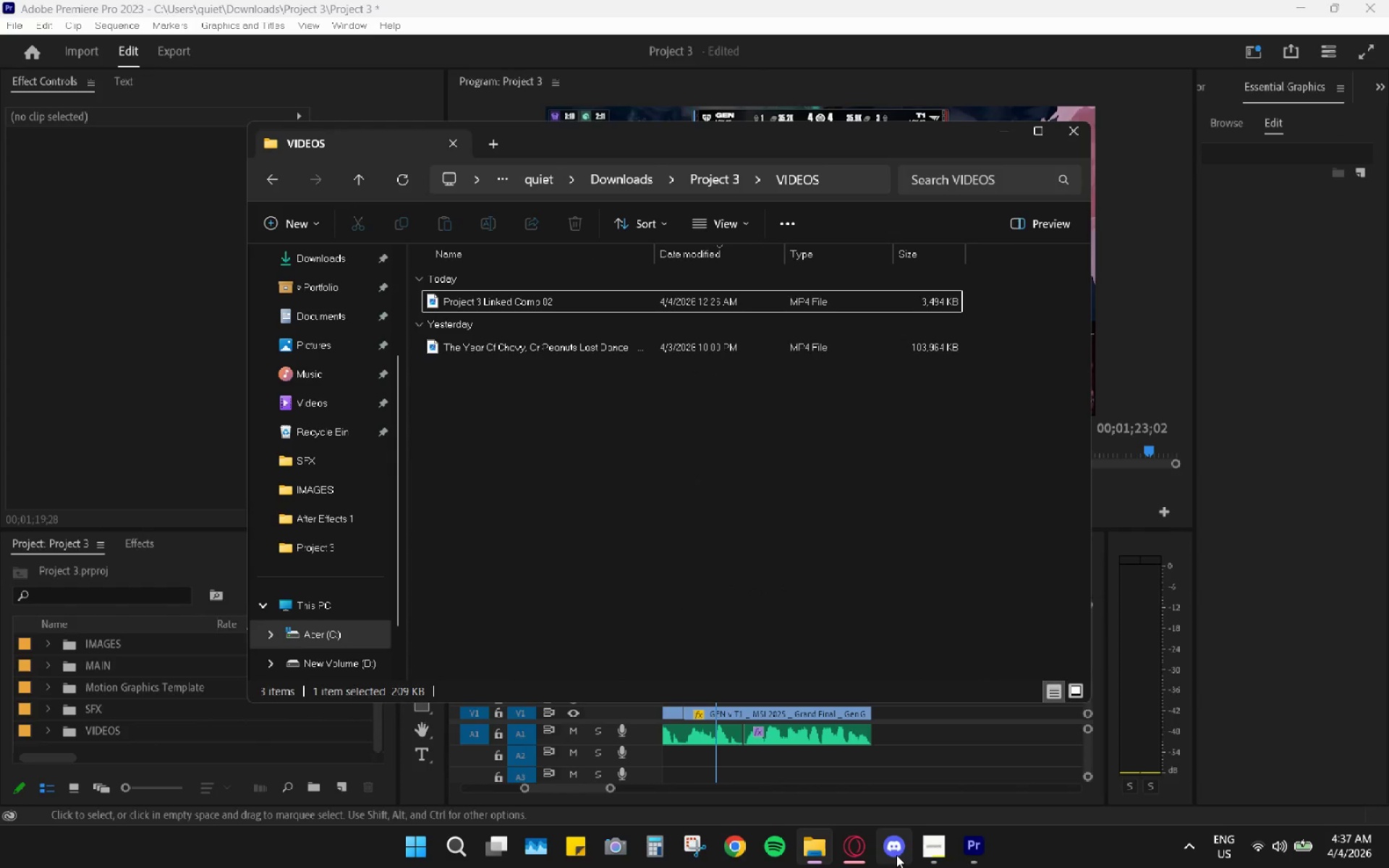 
left_click([861, 836])
 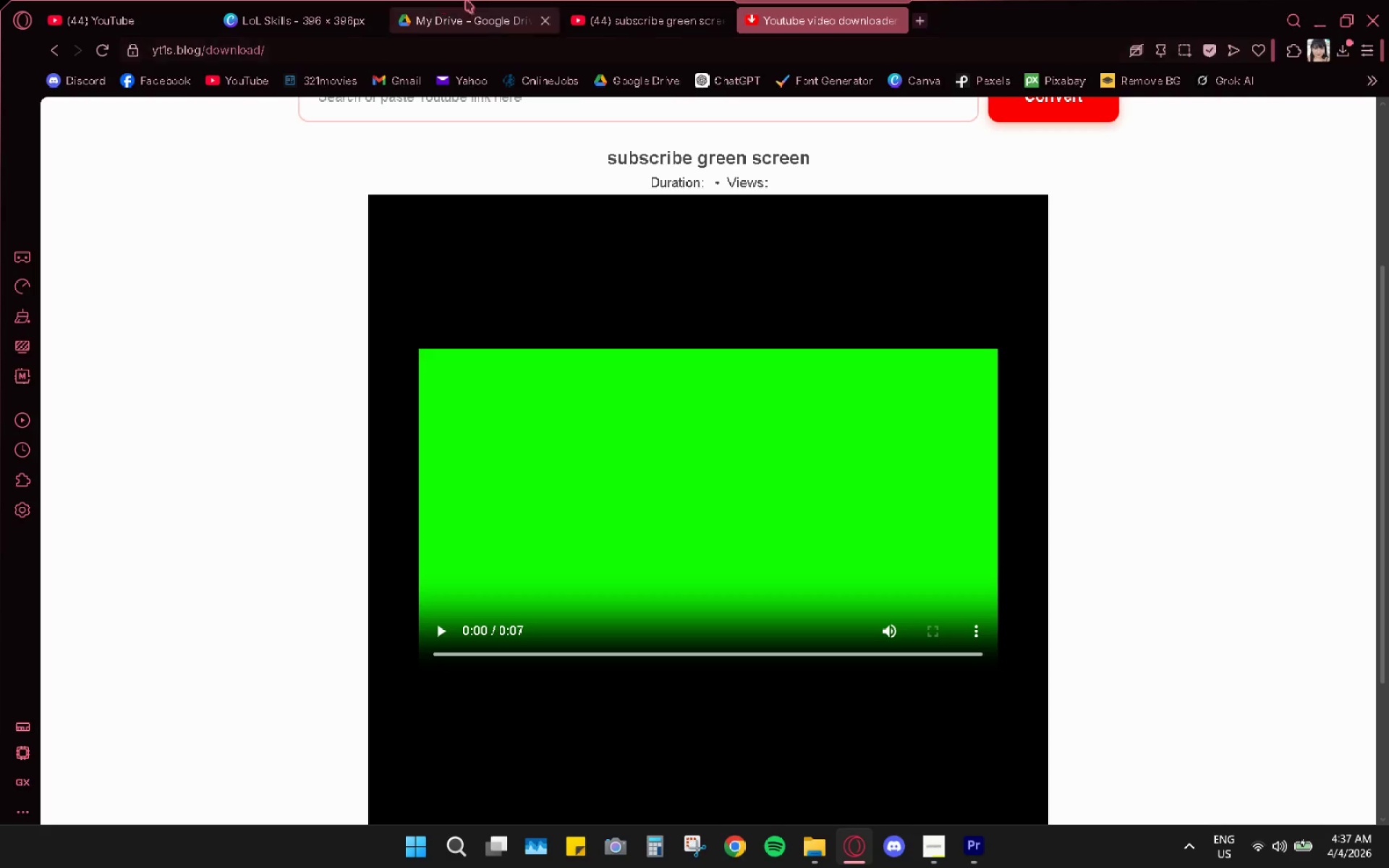 
left_click([638, 7])
 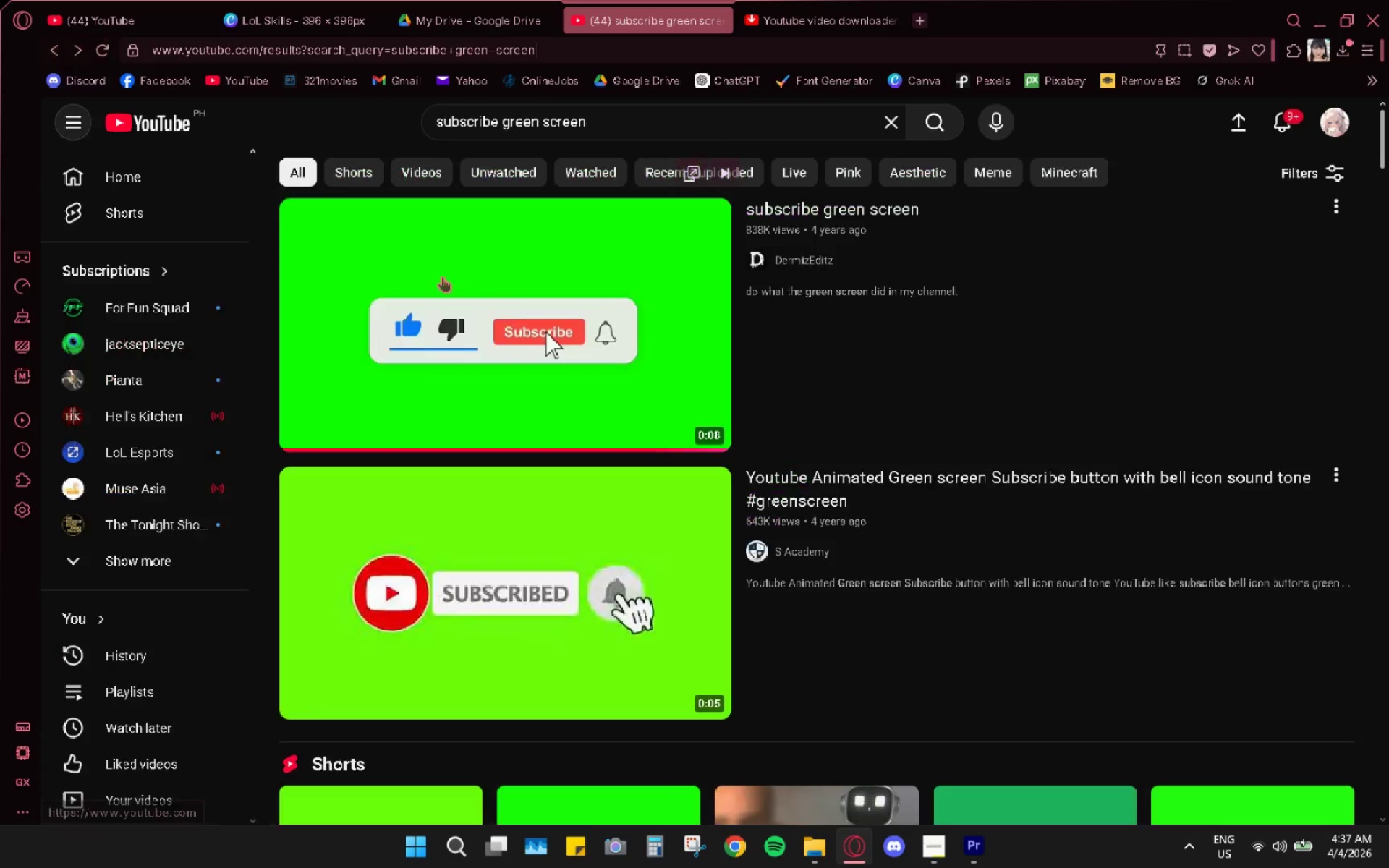 
scroll: coordinate [553, 434], scroll_direction: down, amount: 5.0
 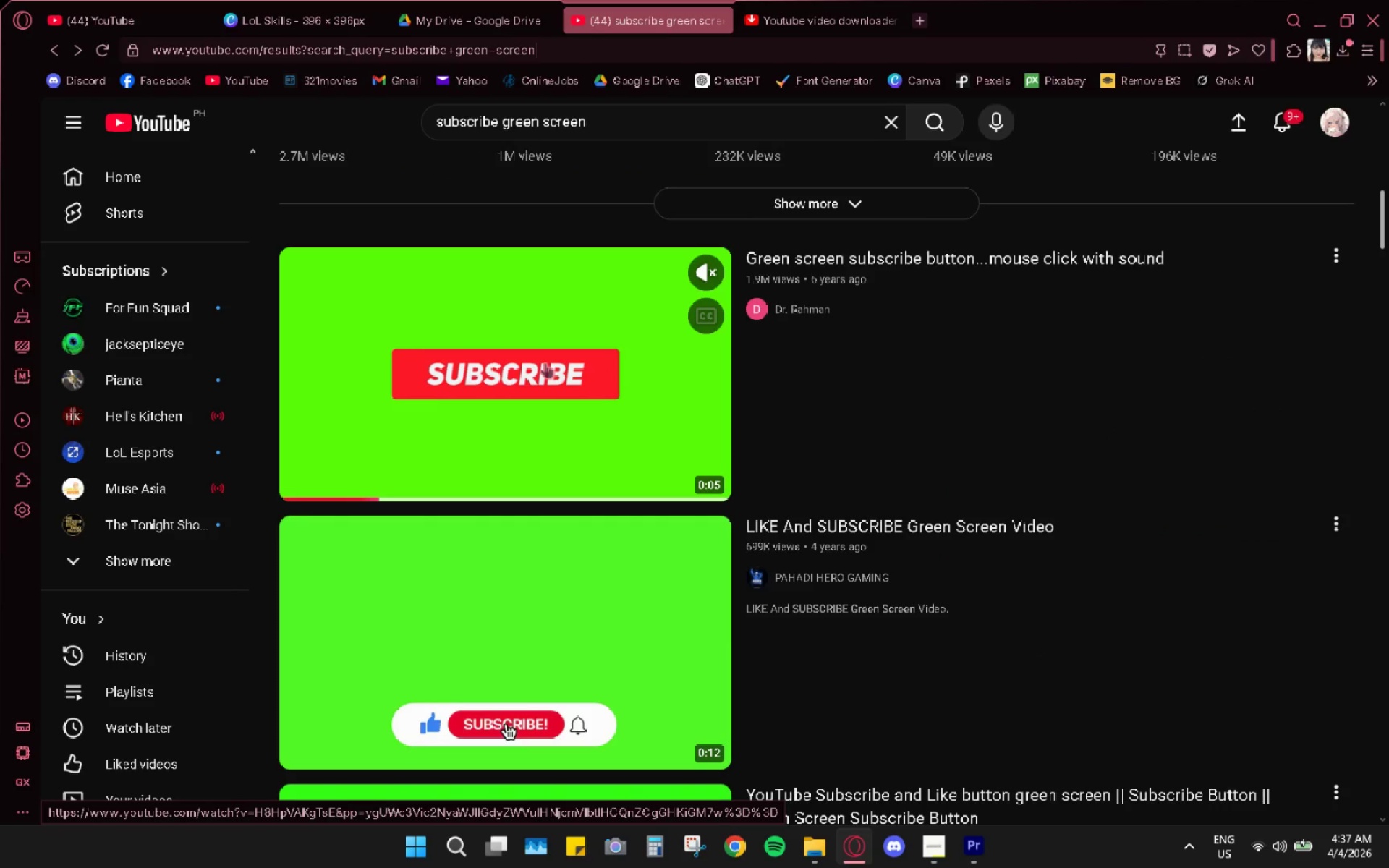 
scroll: coordinate [545, 386], scroll_direction: up, amount: 10.0
 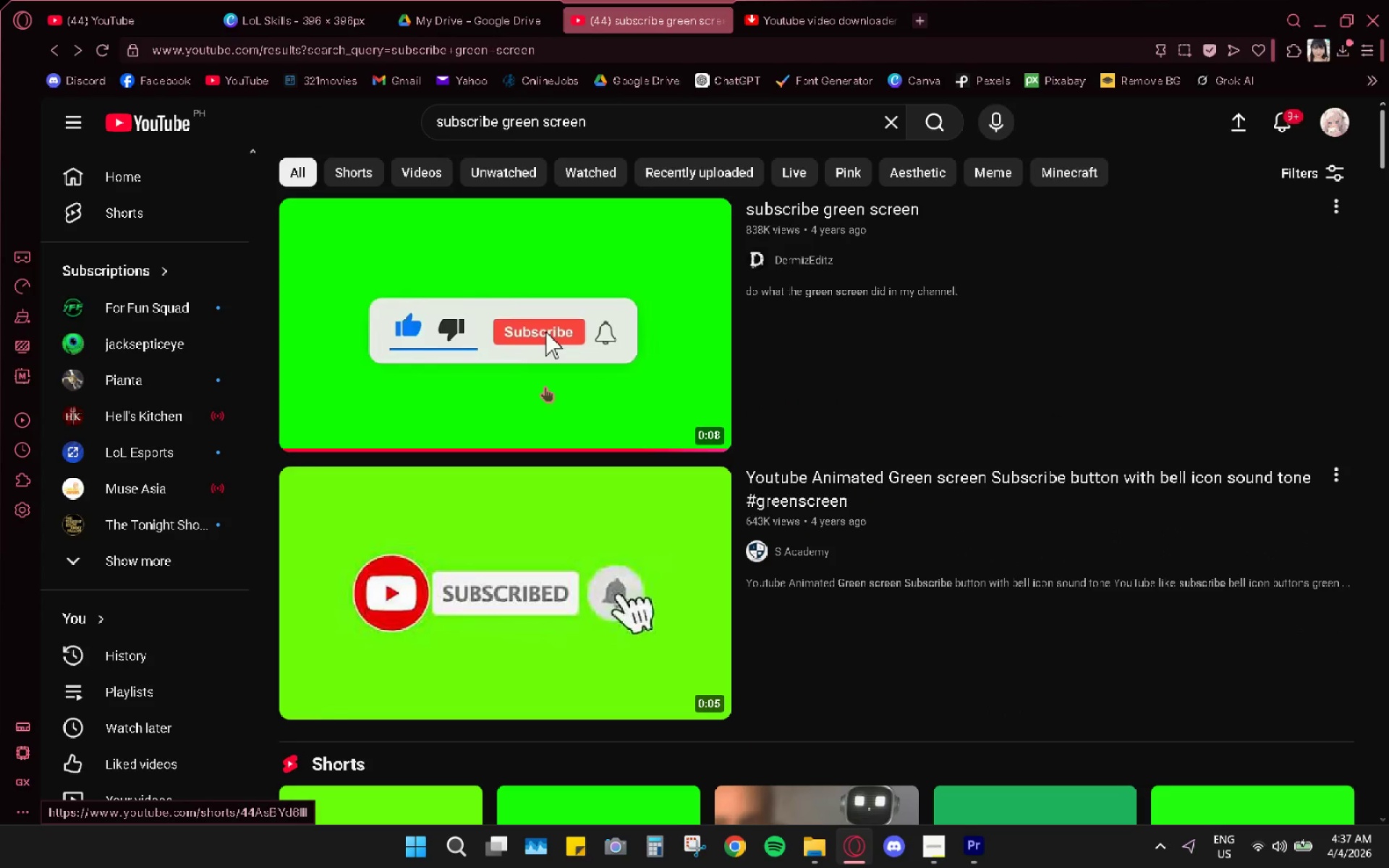 
scroll: coordinate [558, 427], scroll_direction: down, amount: 15.0
 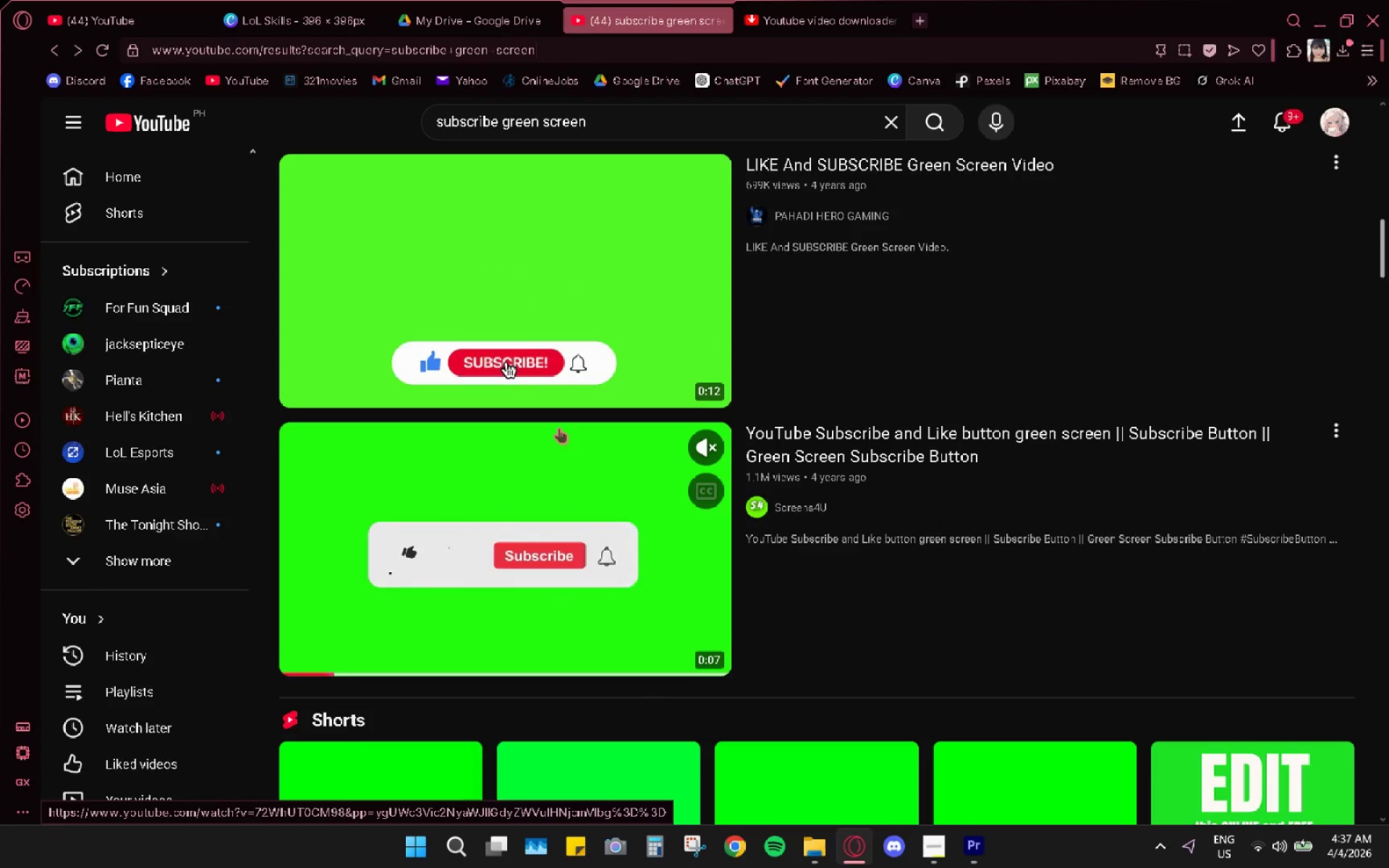 
scroll: coordinate [563, 427], scroll_direction: up, amount: 3.0
 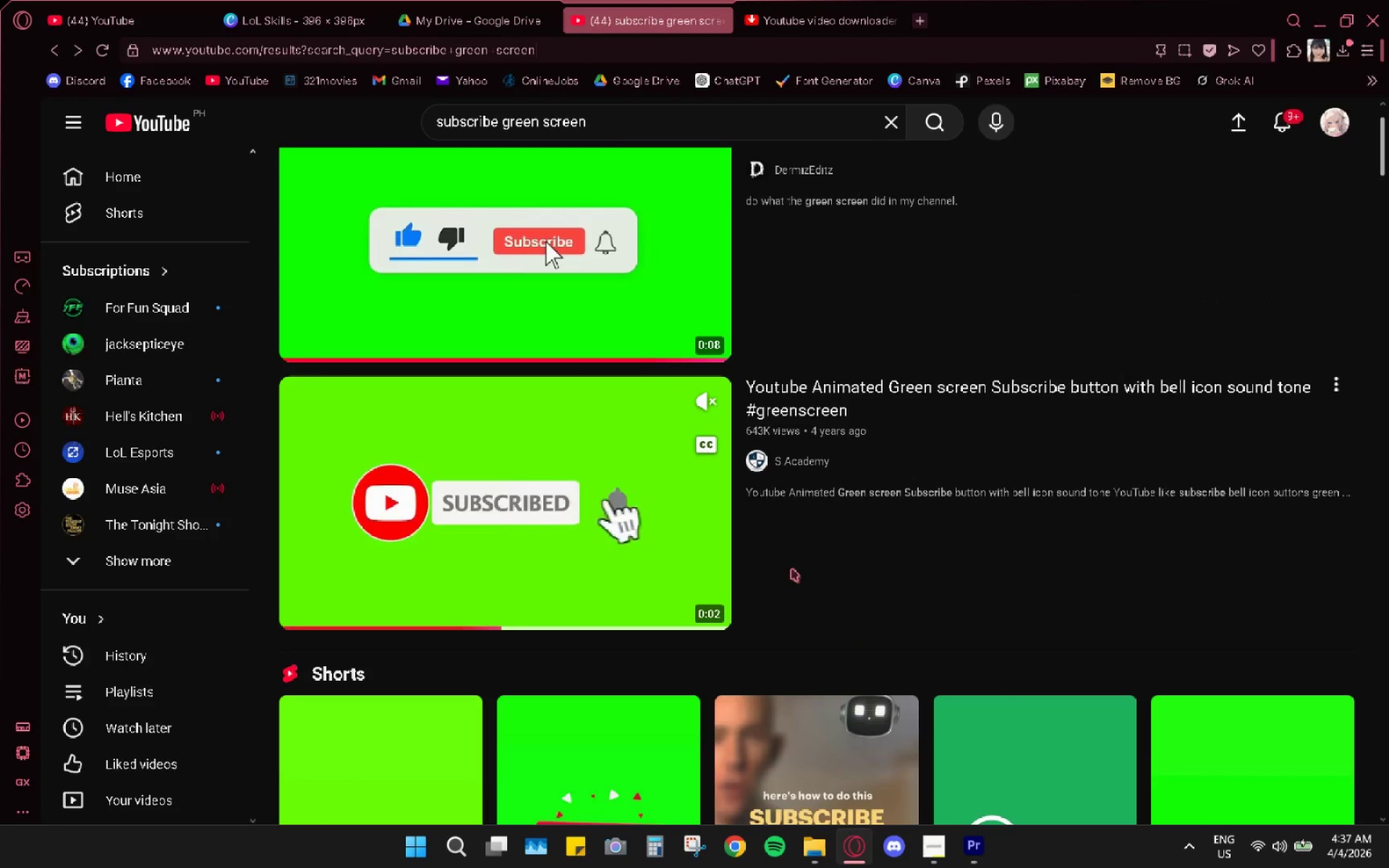 
scroll: coordinate [791, 569], scroll_direction: down, amount: 3.0
 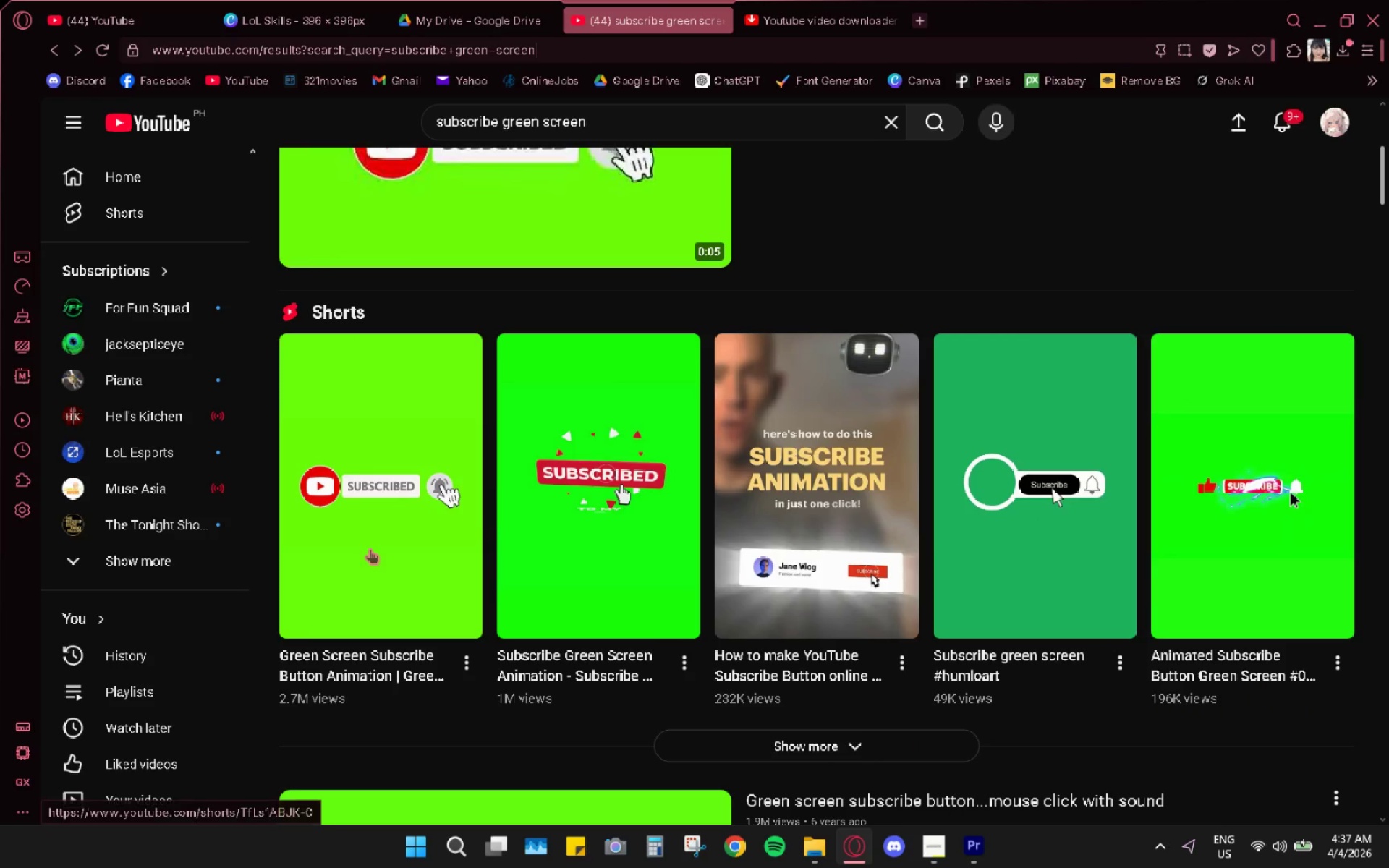 
scroll: coordinate [370, 548], scroll_direction: up, amount: 9.0
 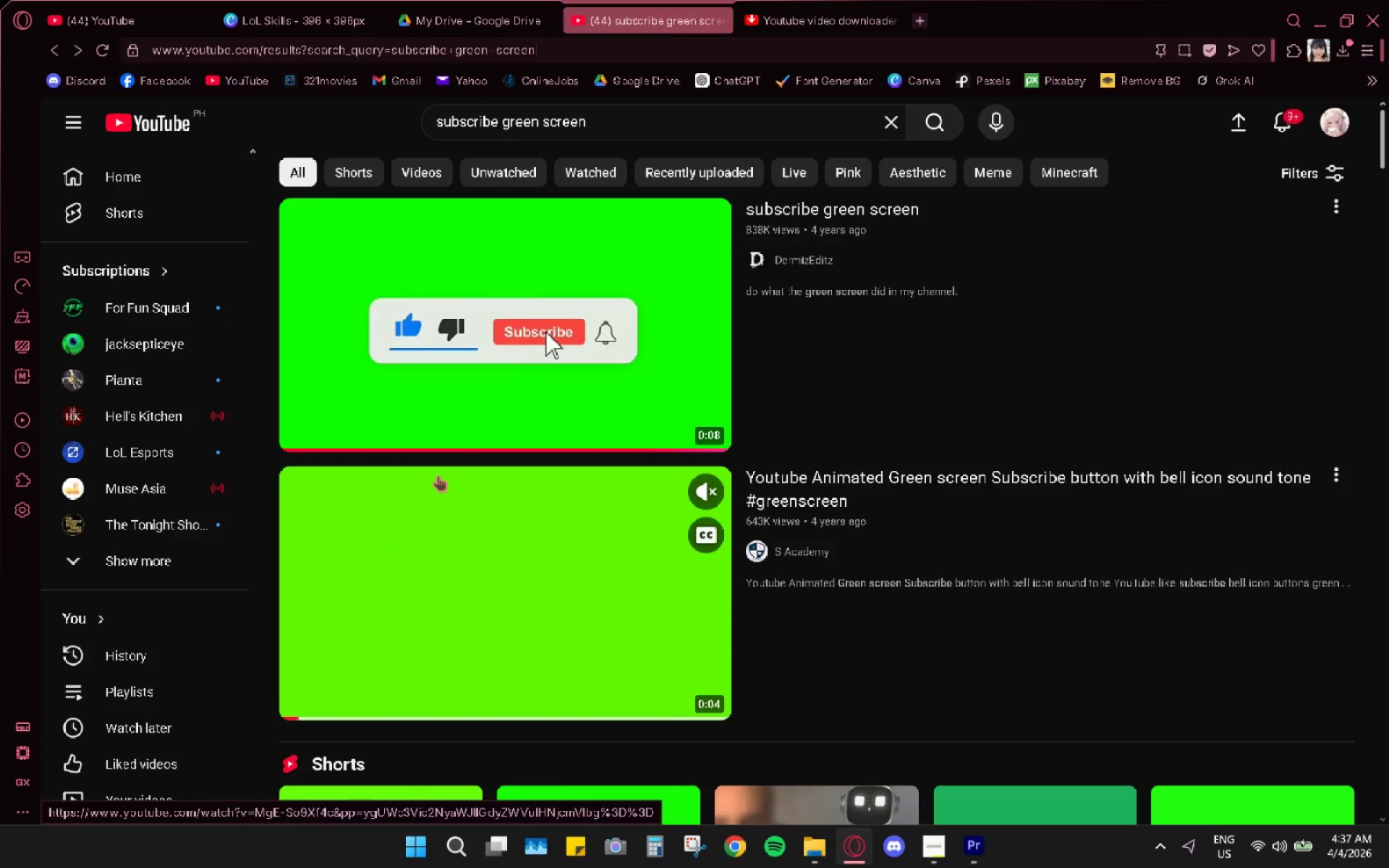 
scroll: coordinate [486, 477], scroll_direction: down, amount: 18.0
 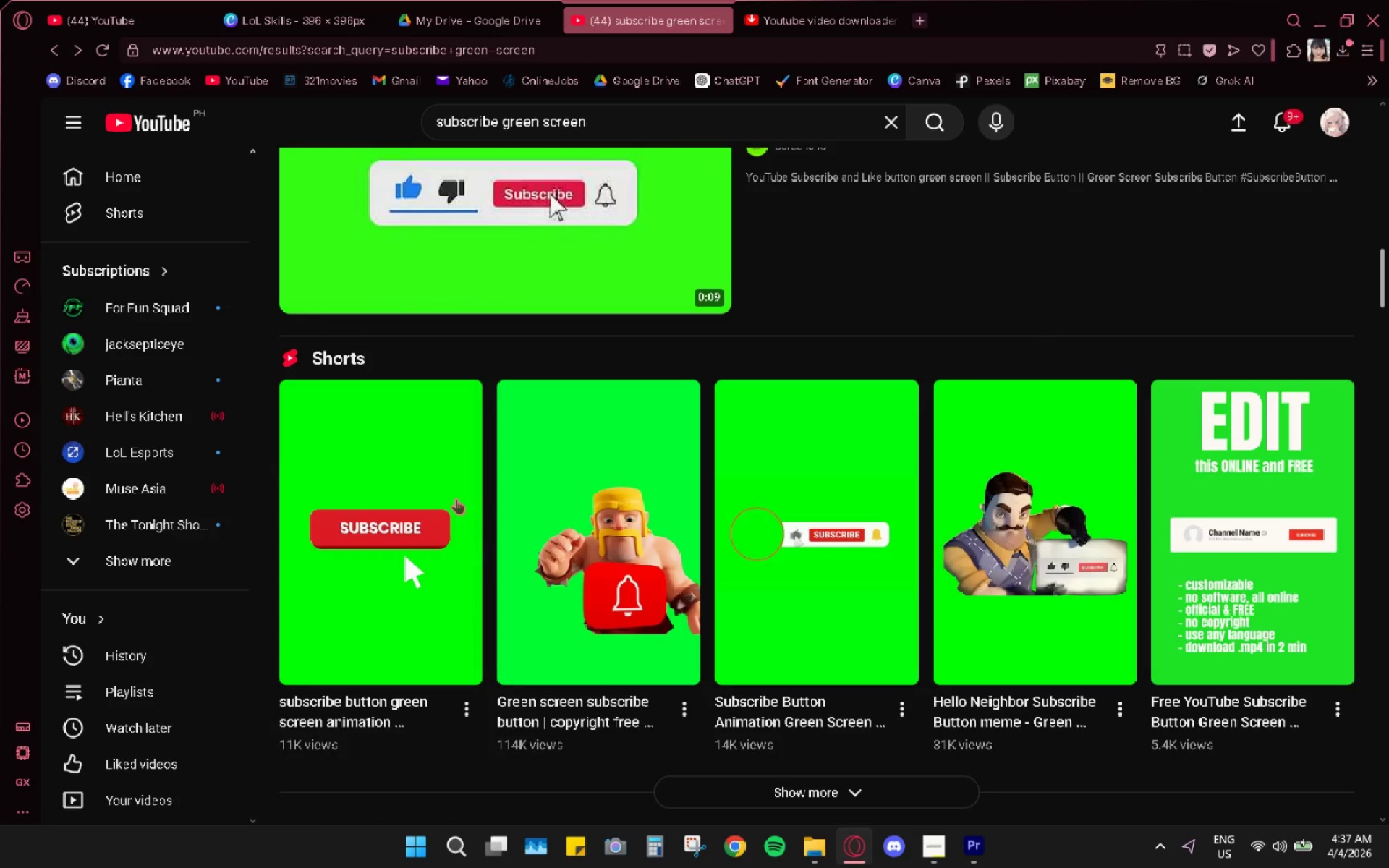 
mouse_move([370, 567])
 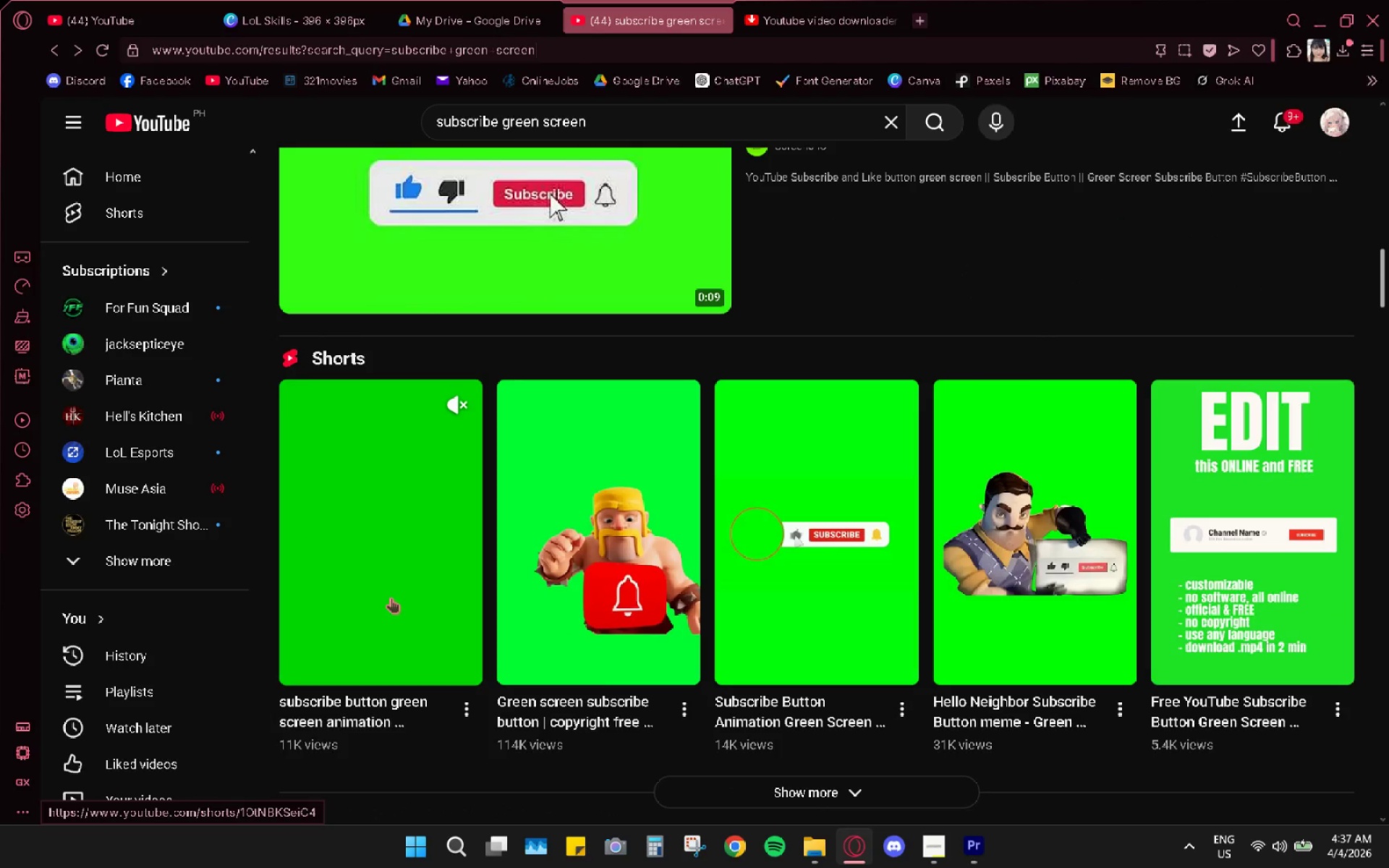 
left_click([391, 597])
 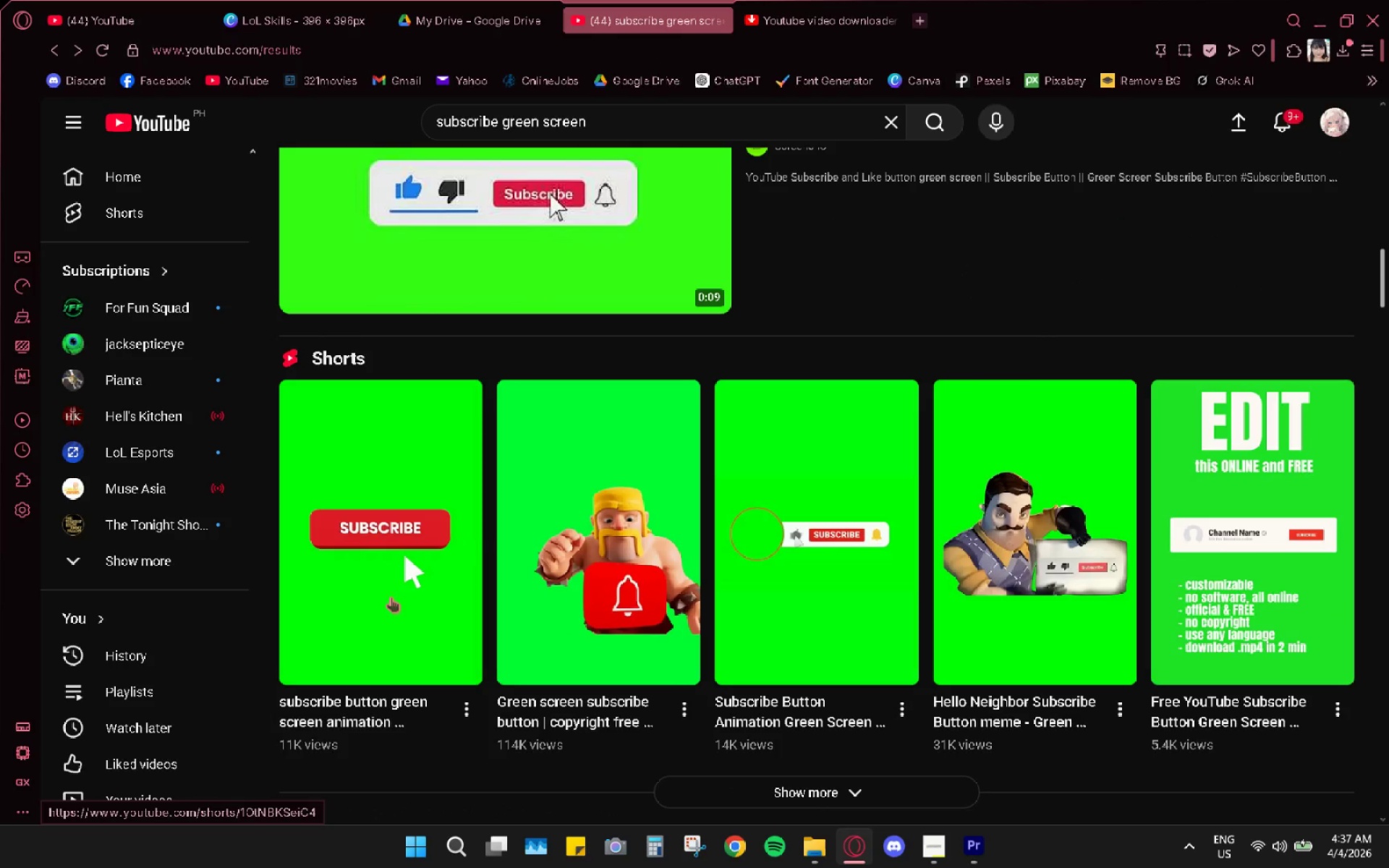 
left_click([372, 517])
 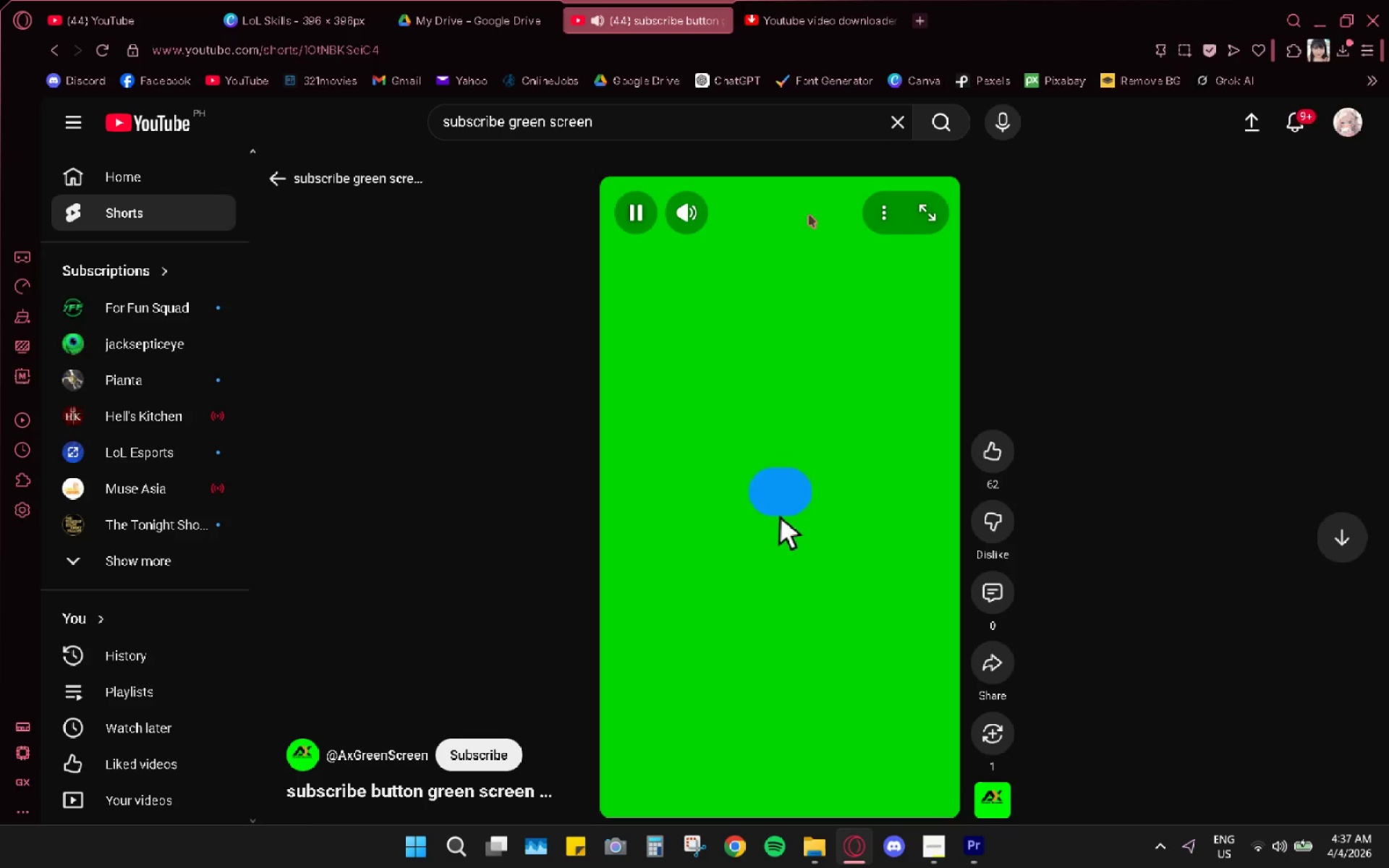 
wait(5.2)
 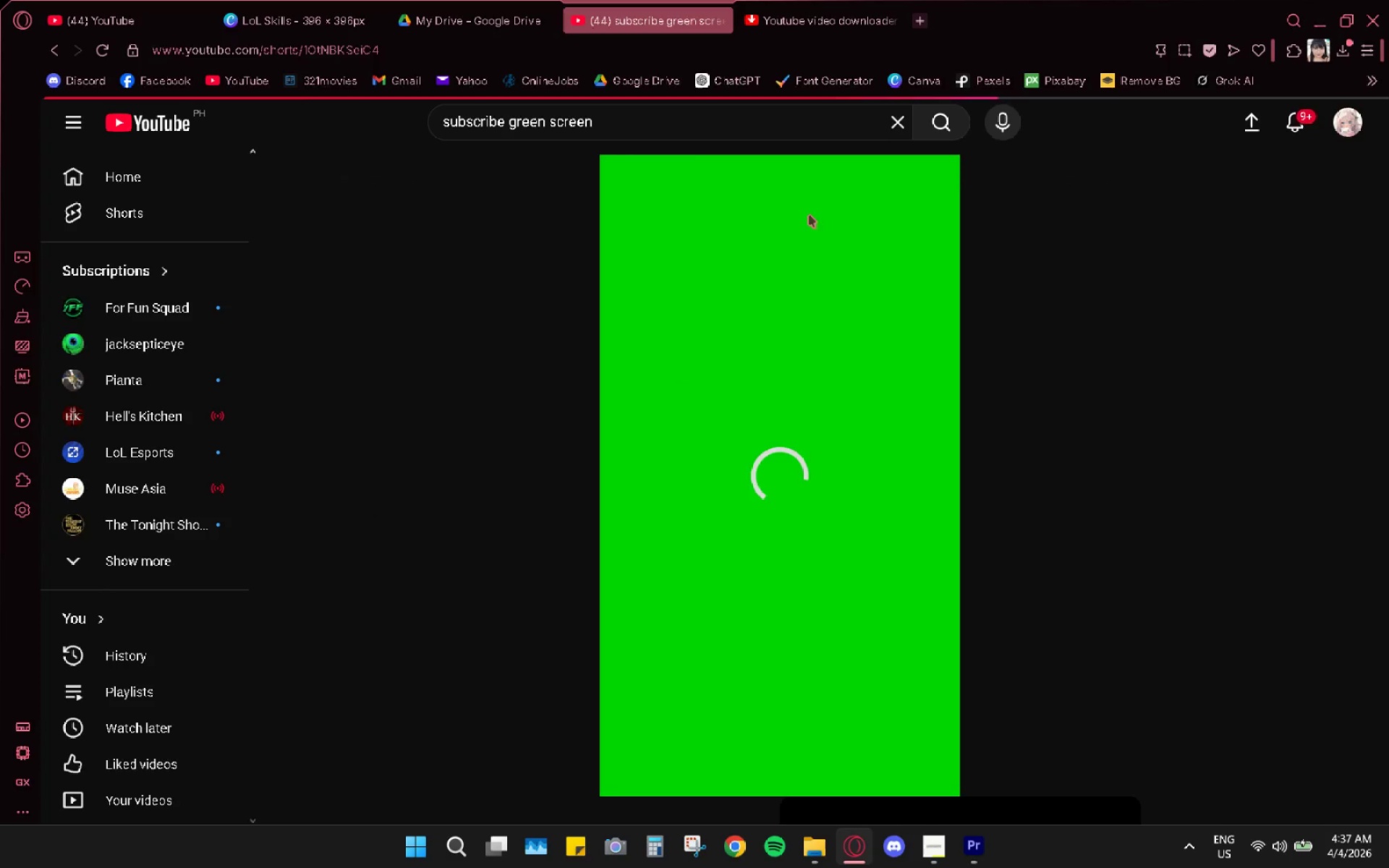 
key(Space)
 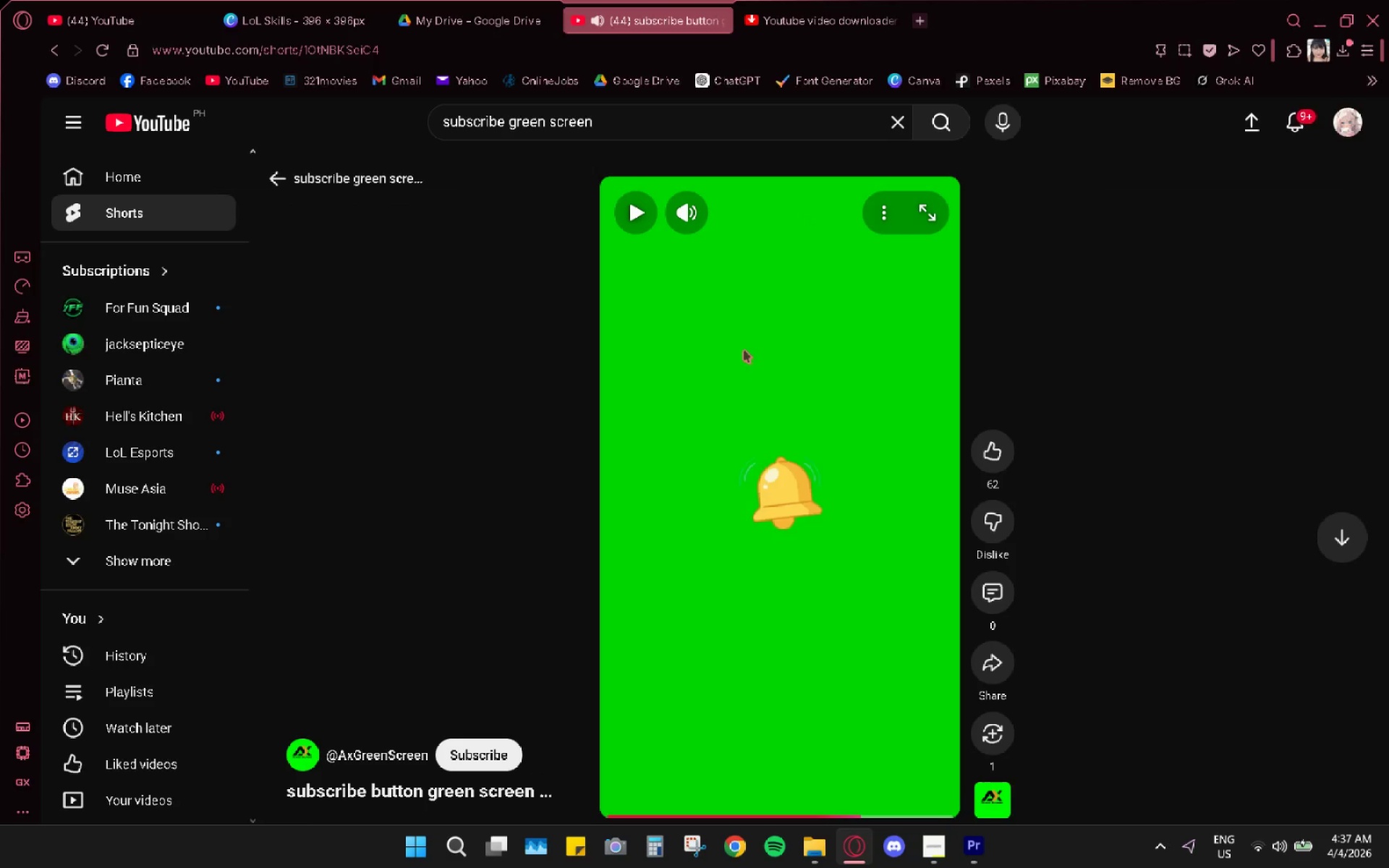 
left_click([744, 350])
 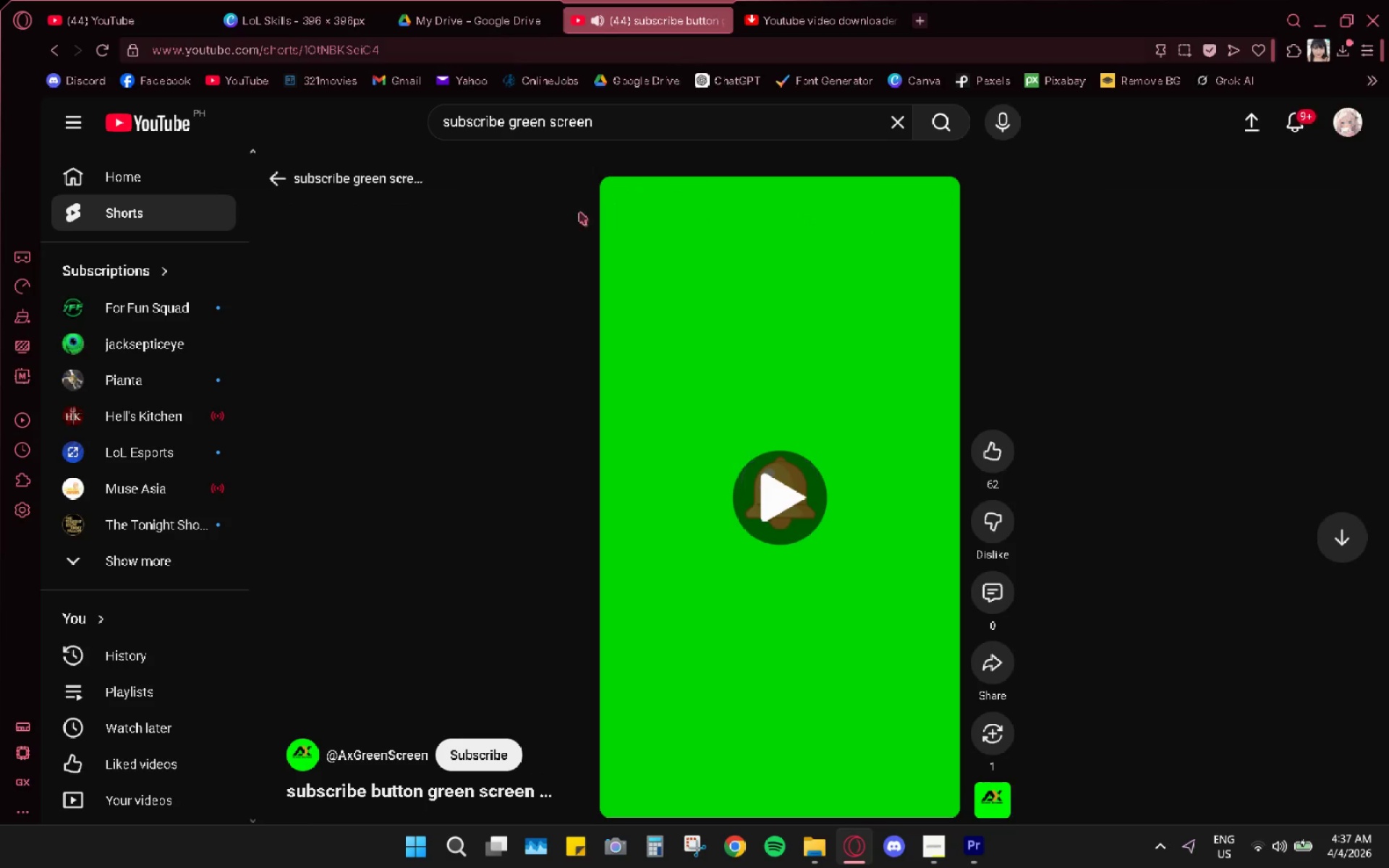 
key(Space)
 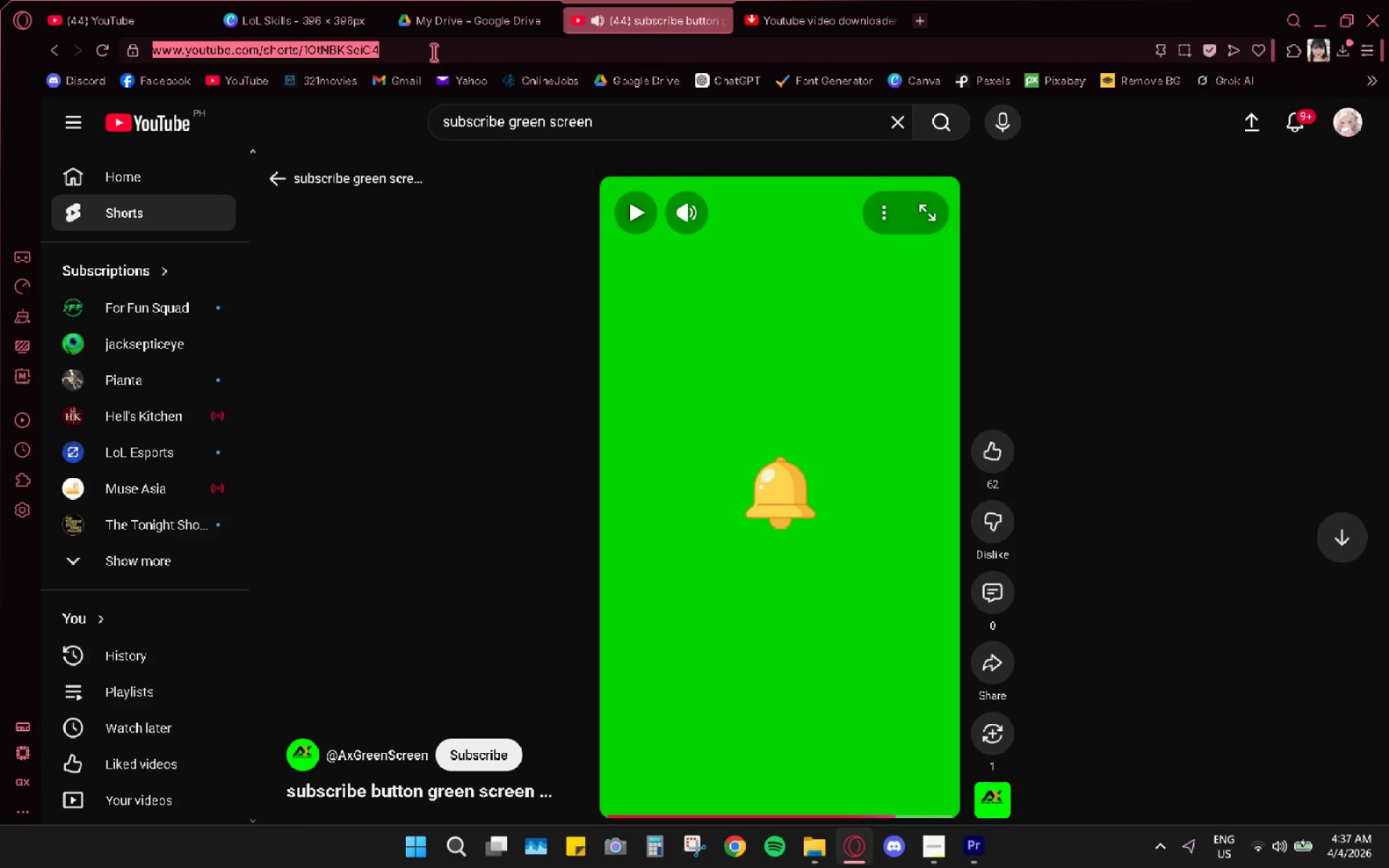 
key(Control+C)
 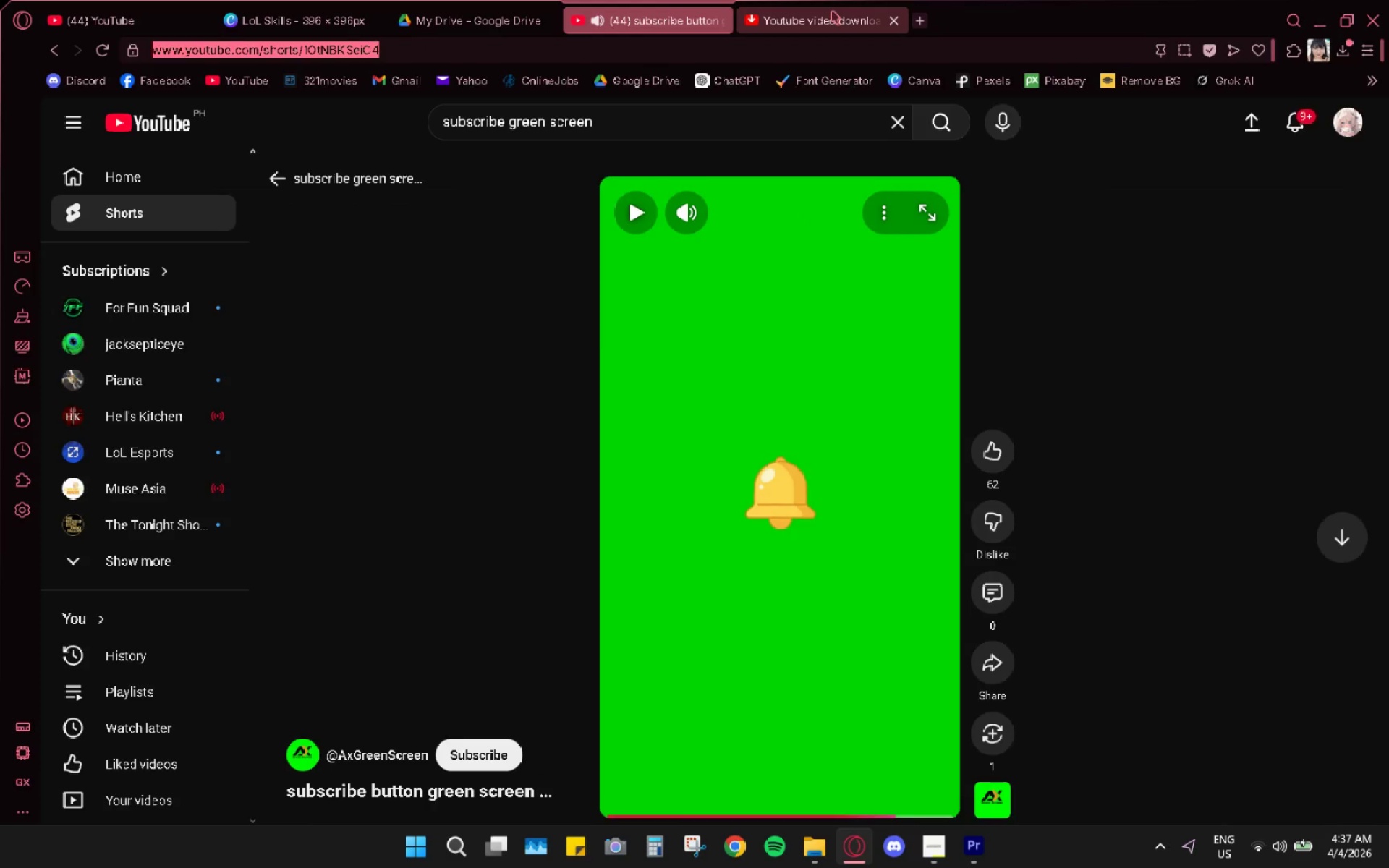 
left_click([832, 11])
 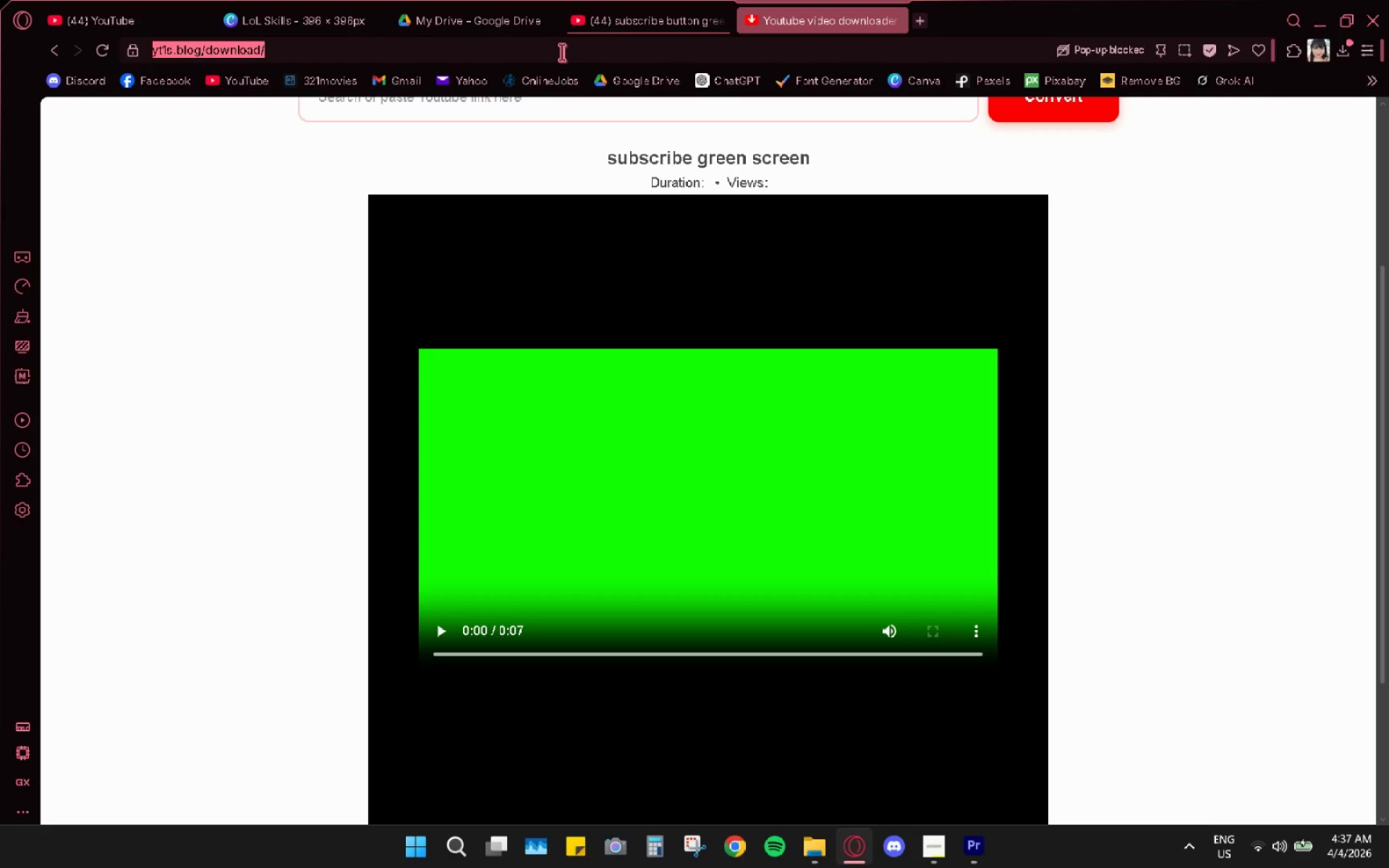 
type(d)
key(Backspace)
type(ownloat you)
key(Backspace)
key(Backspace)
key(Backspace)
key(Backspace)
key(Backspace)
type(d youtub)
 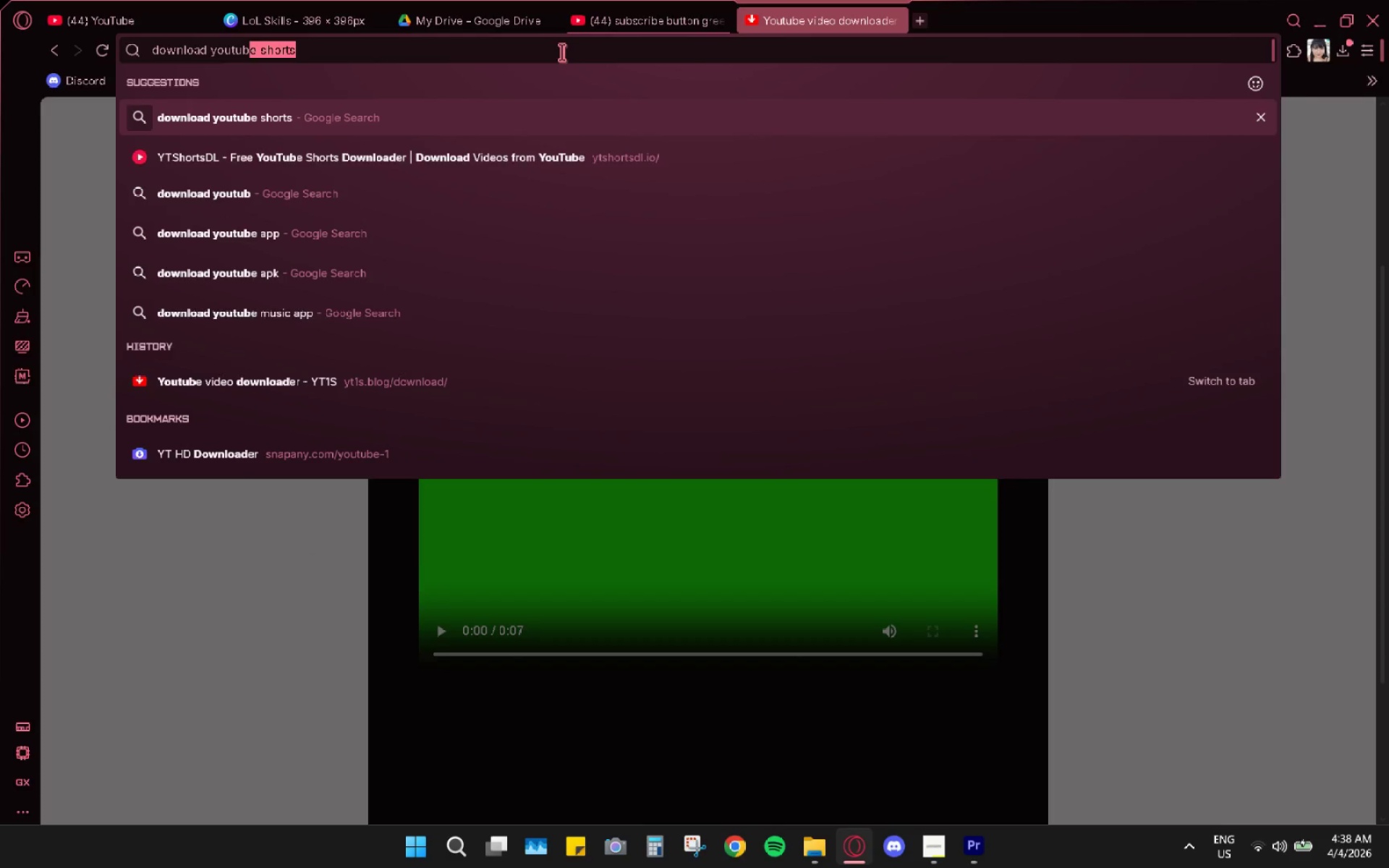 
key(Enter)
 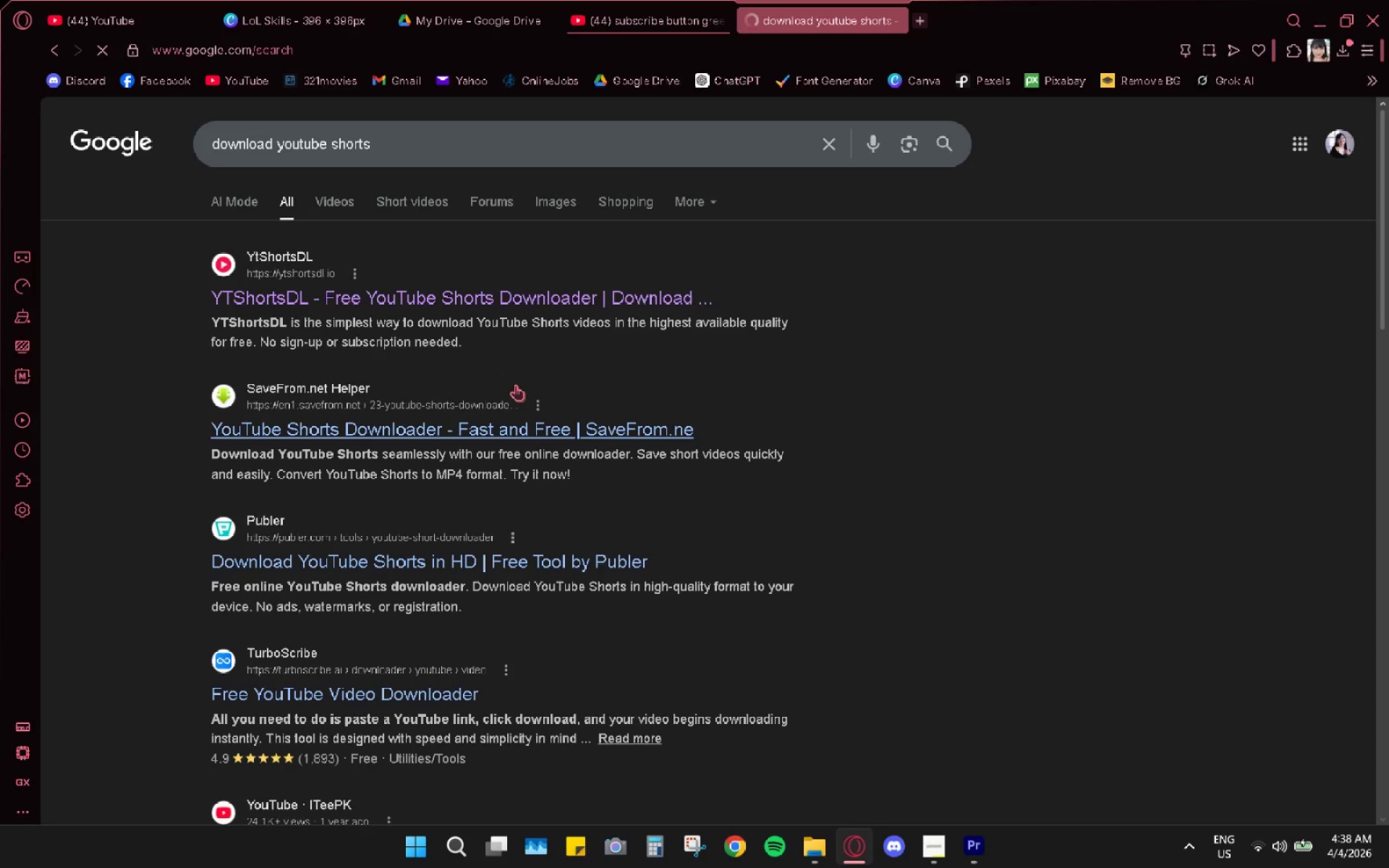 
left_click([519, 289])
 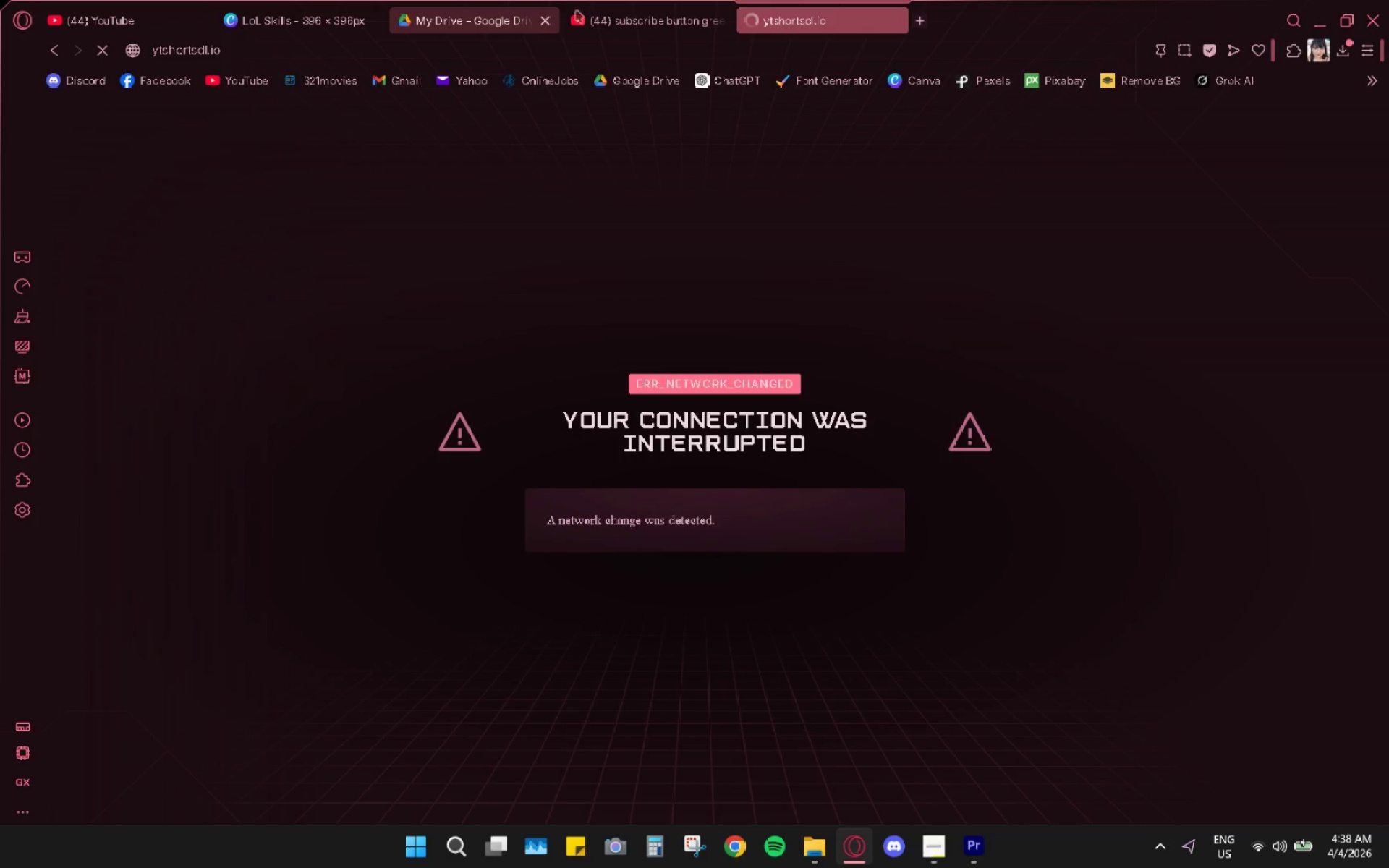 
left_click([663, 17])
 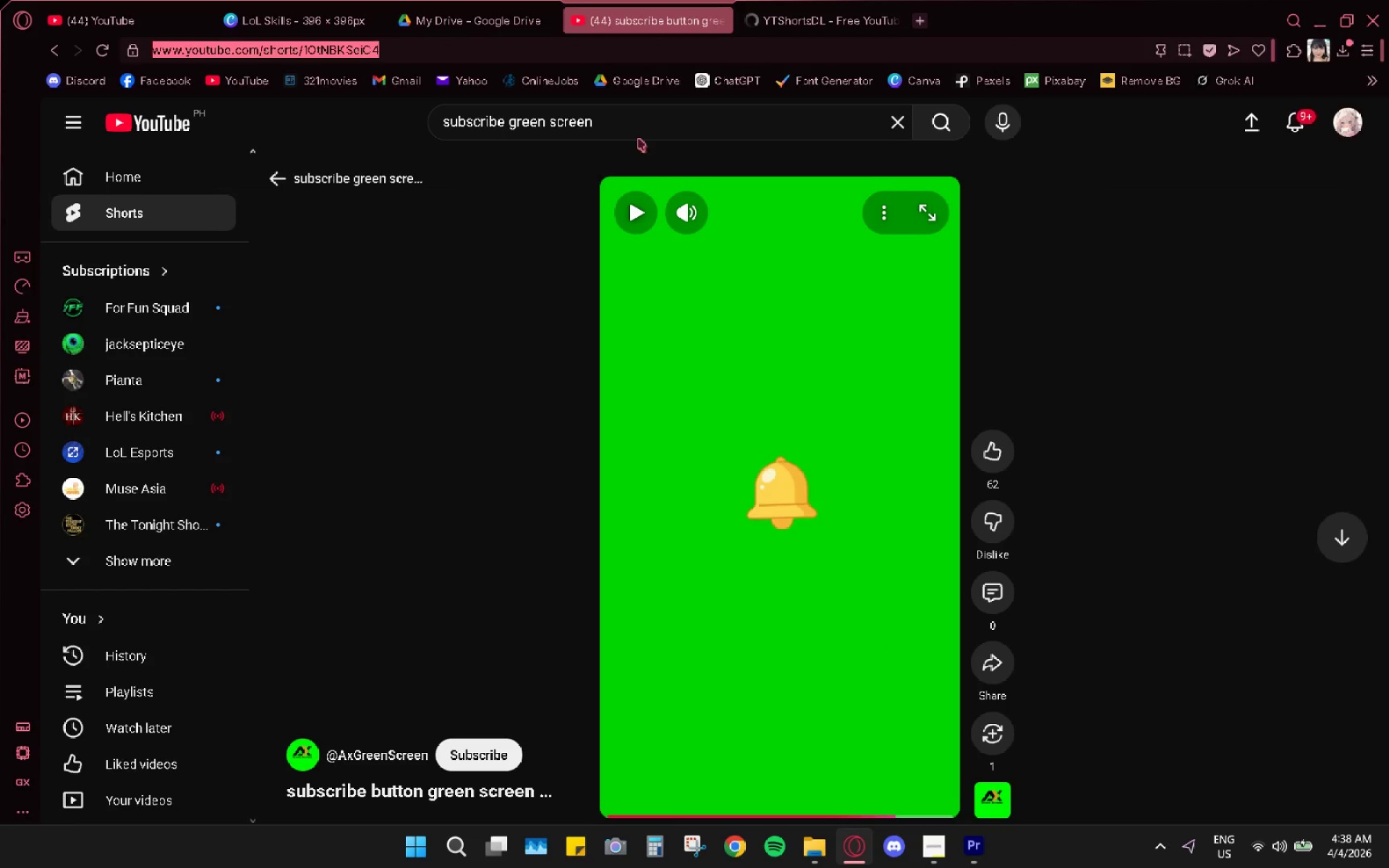 
left_click_drag(start_coordinate=[800, 5], to_coordinate=[804, 6])
 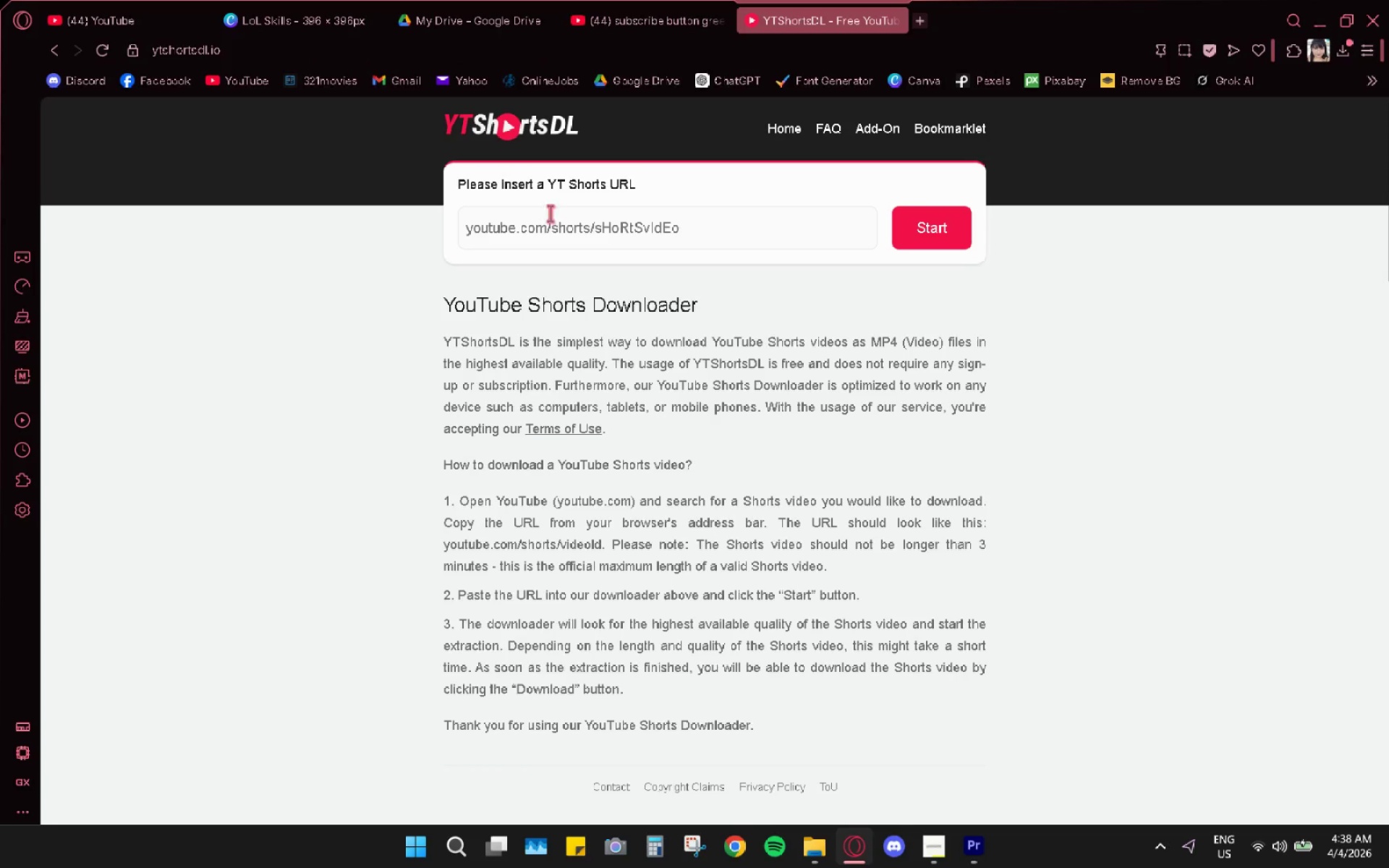 
left_click([549, 231])
 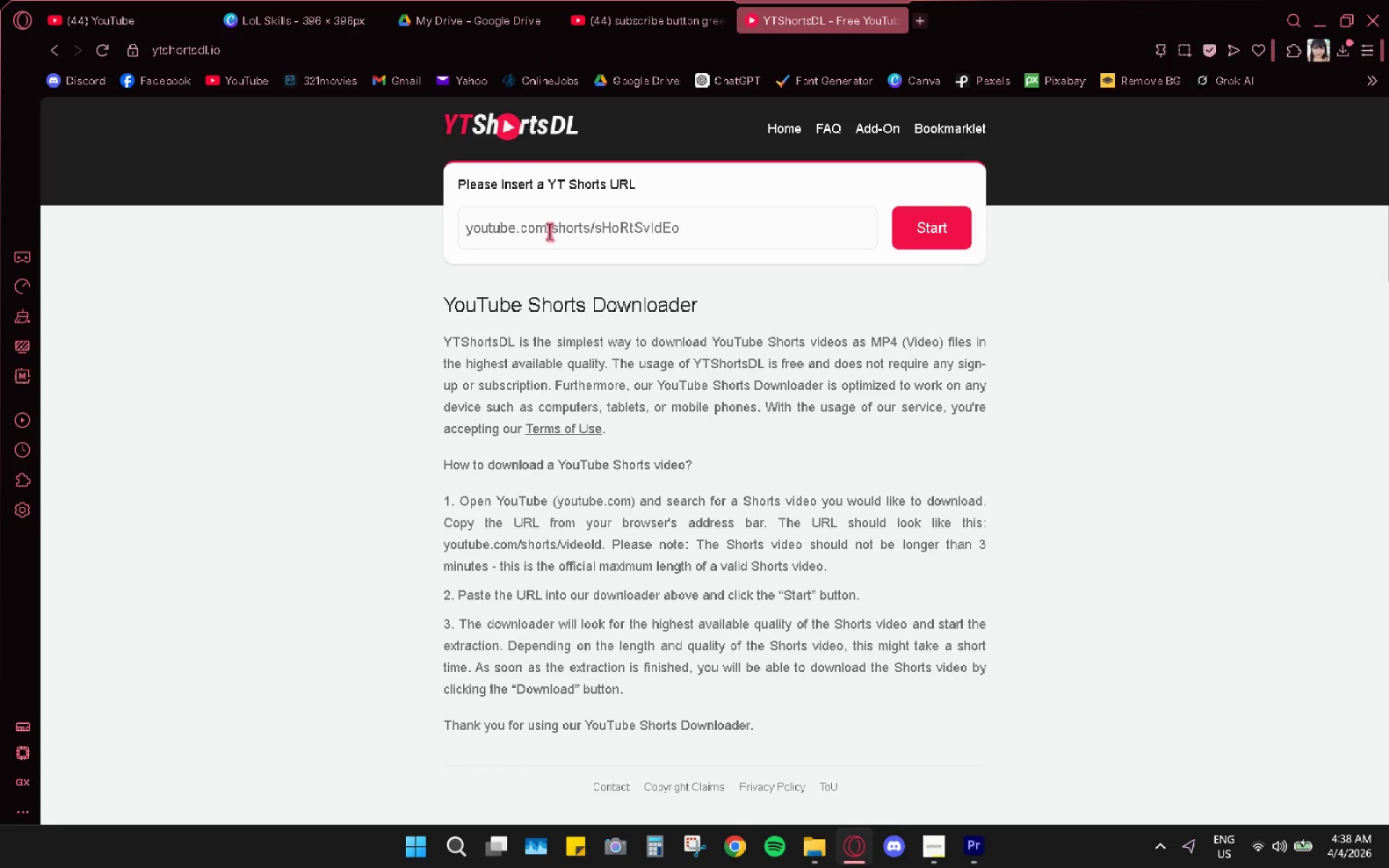 
key(Control+ControlLeft)
 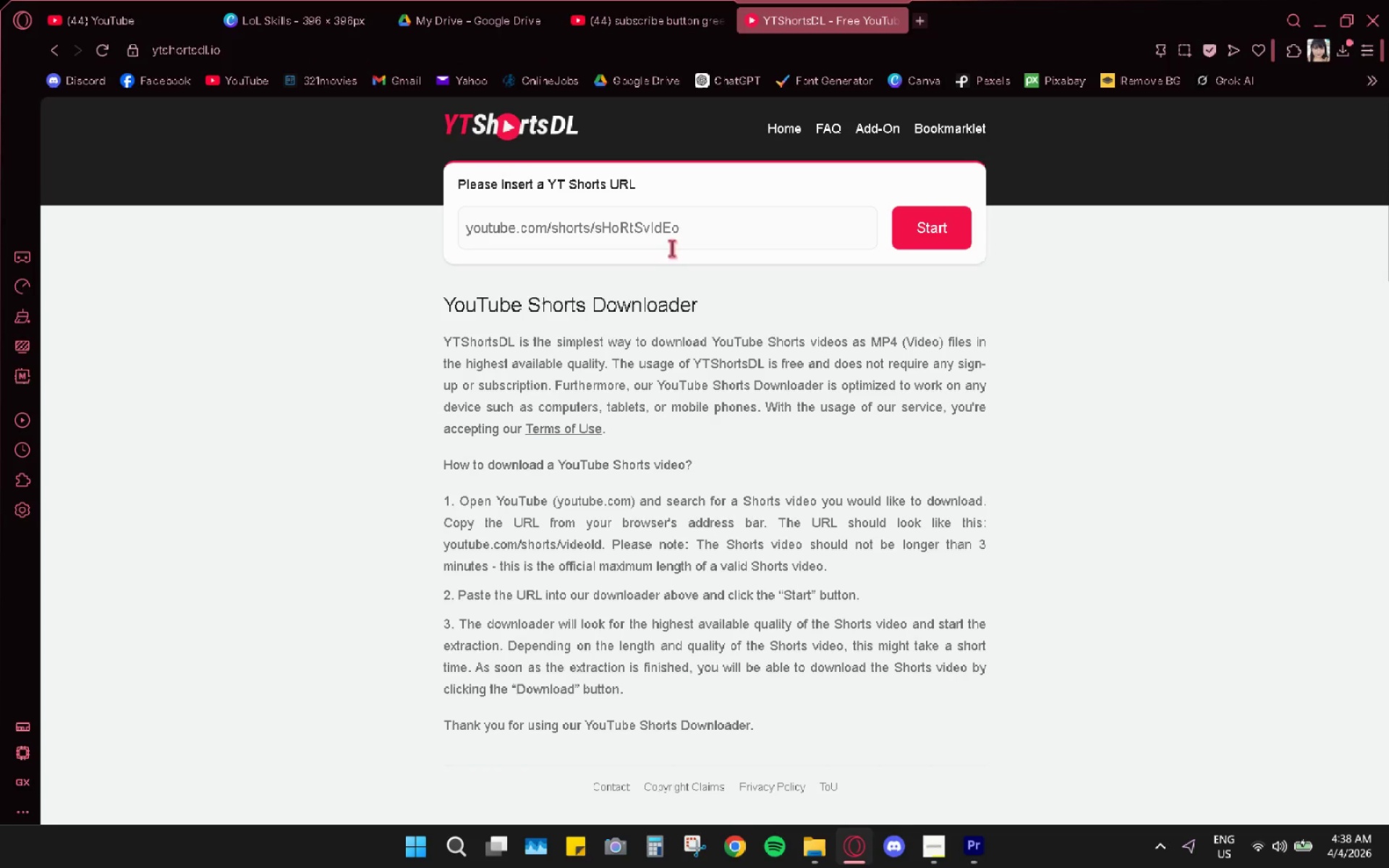 
key(Control+V)
 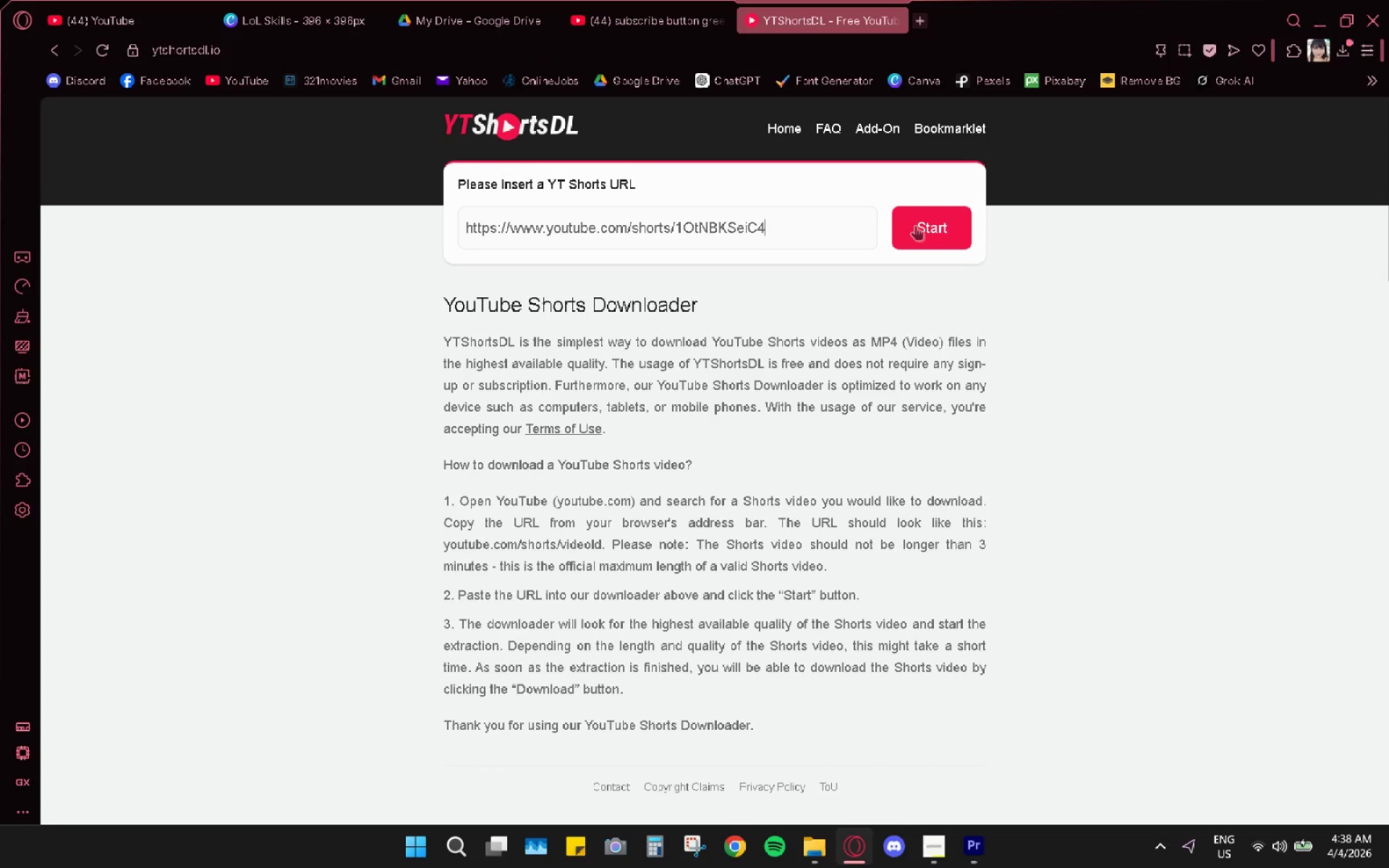 
left_click([915, 225])
 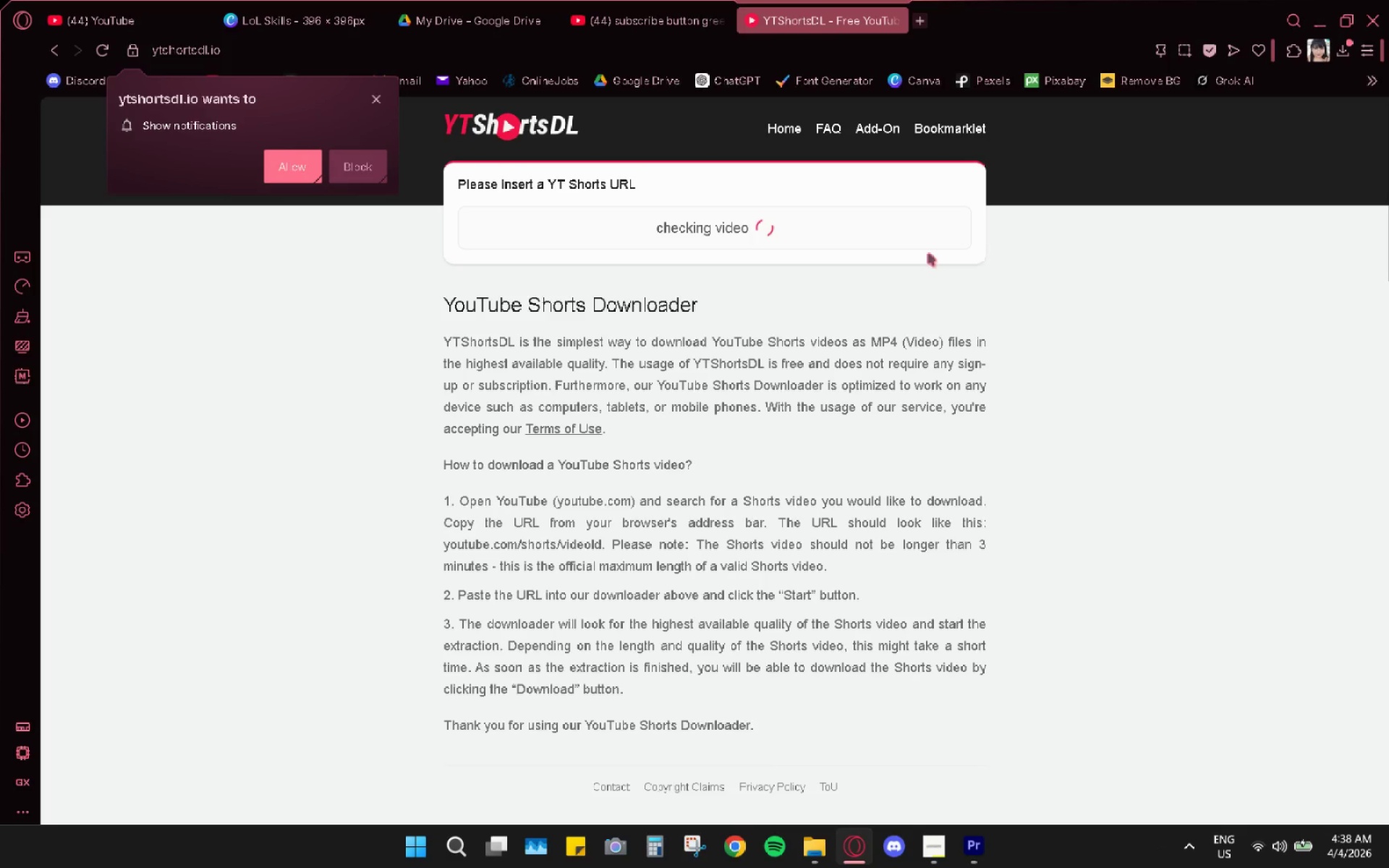 
wait(5.03)
 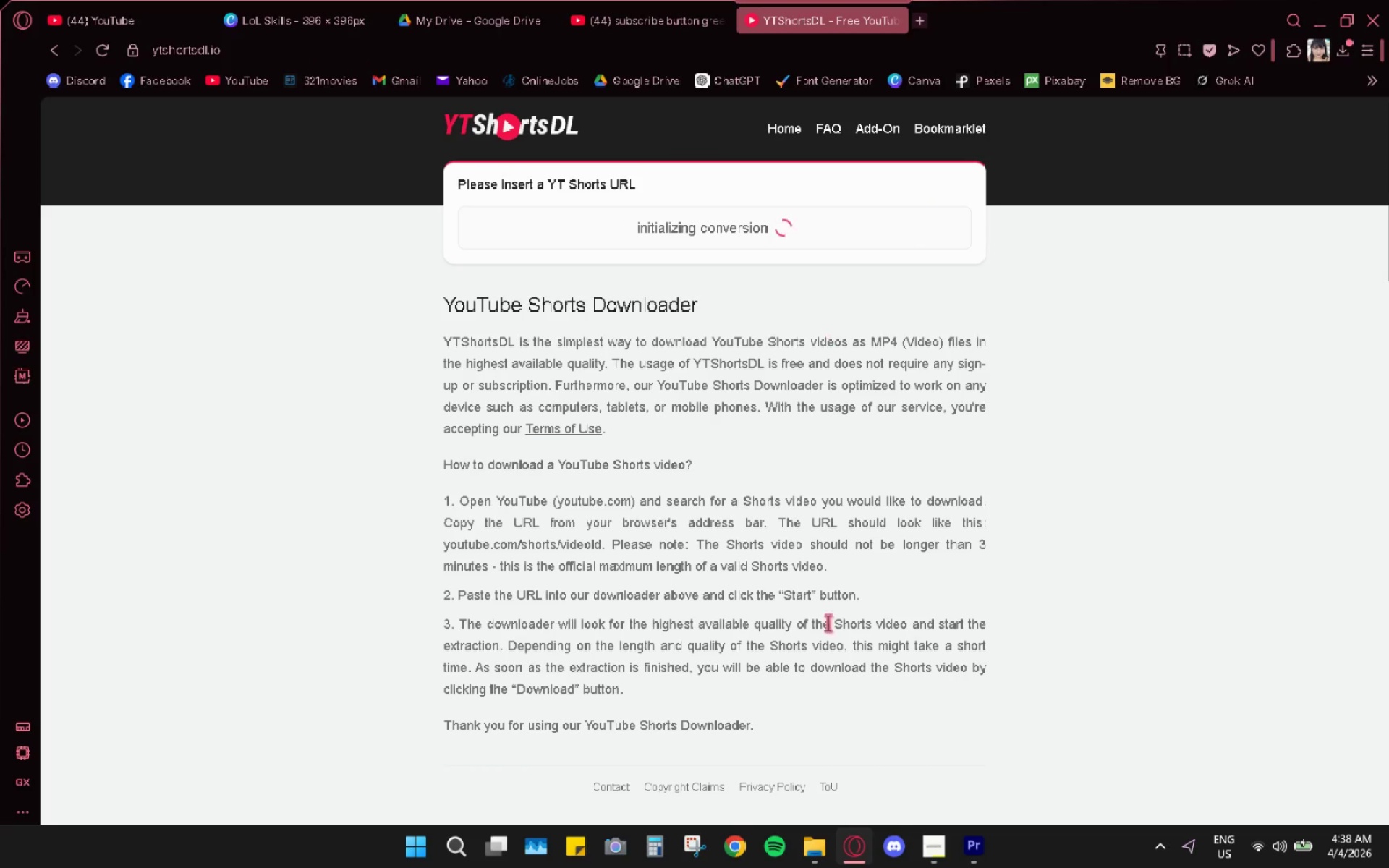 
left_click([815, 843])
 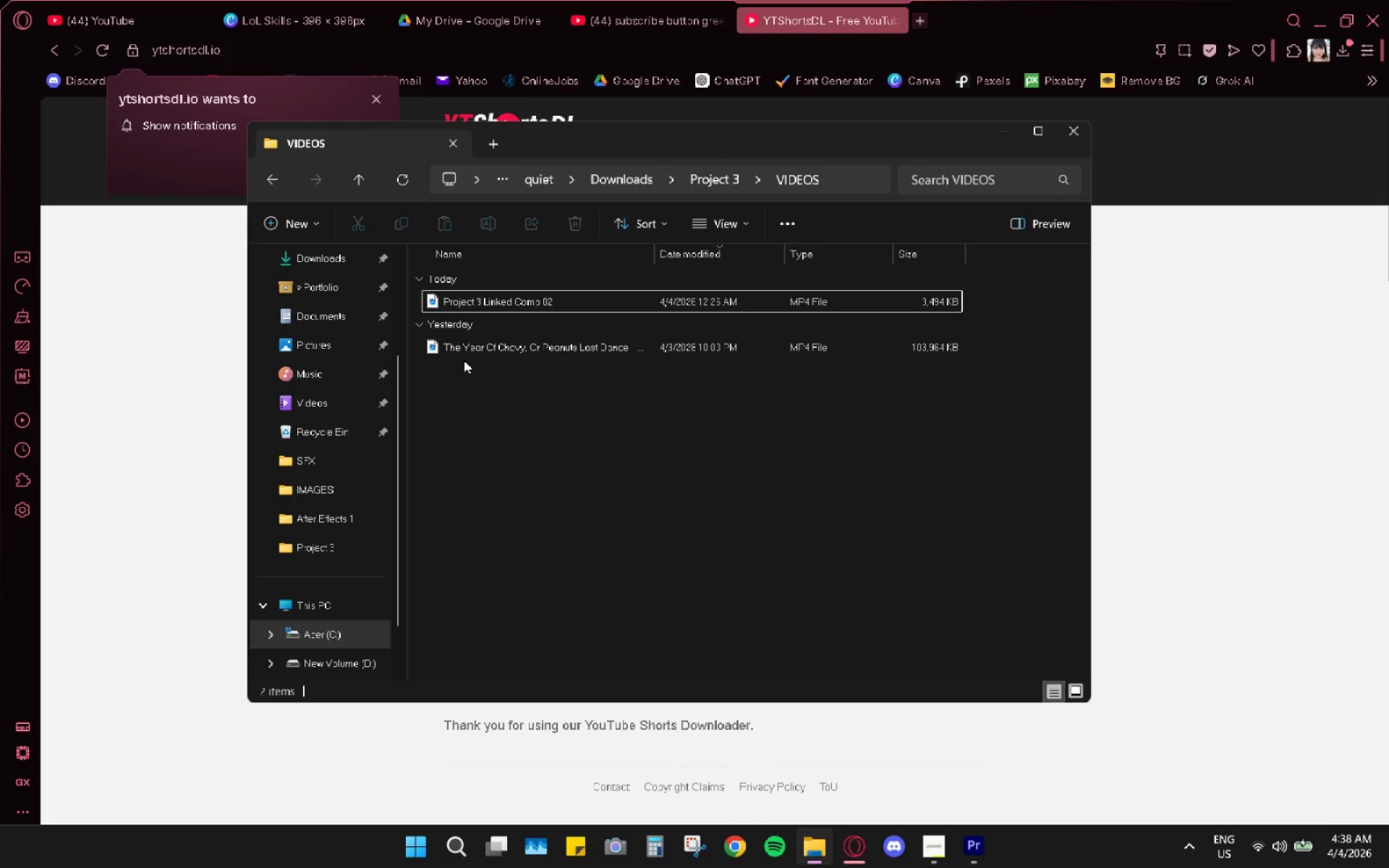 
right_click([498, 395])
 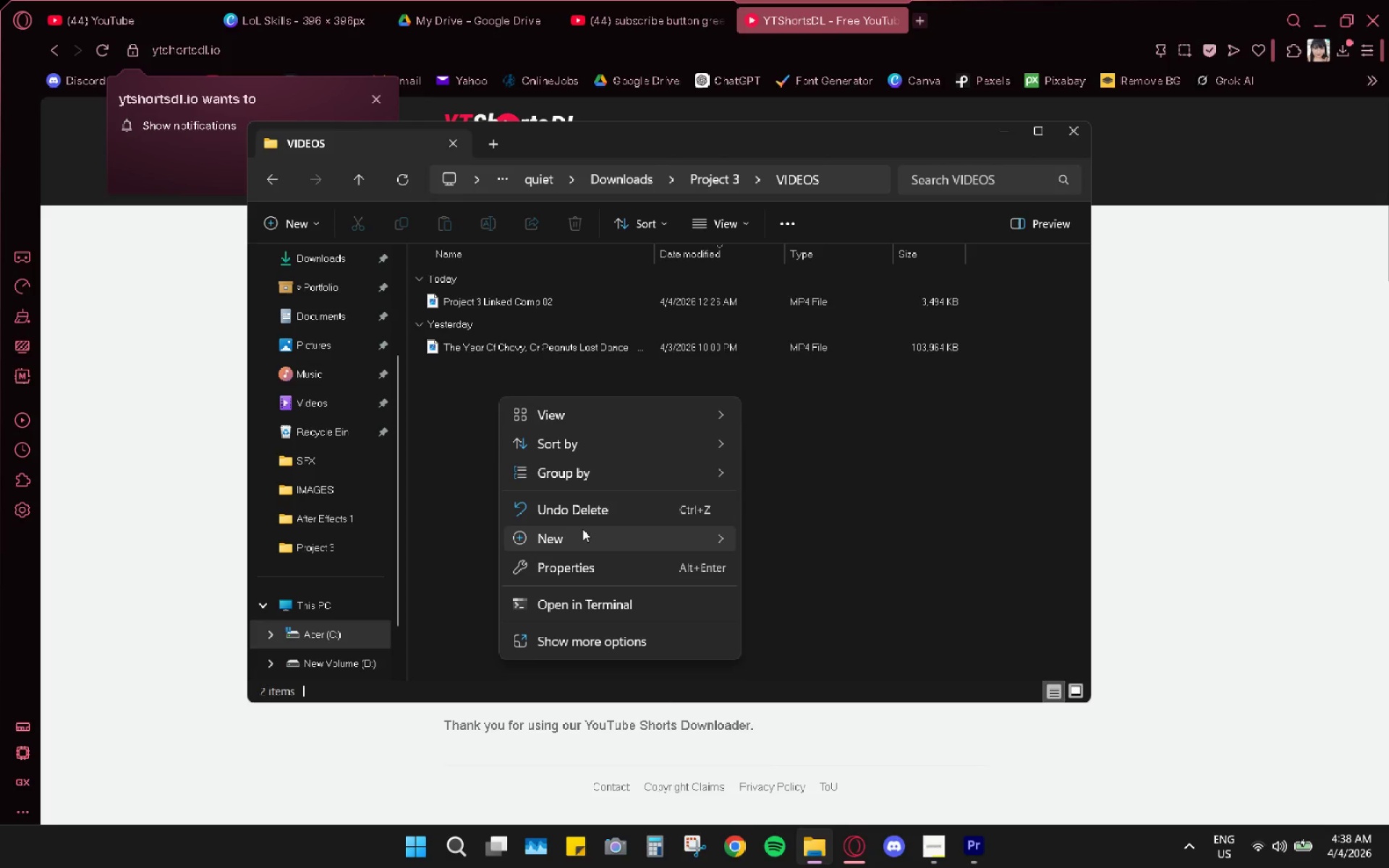 
left_click([590, 511])
 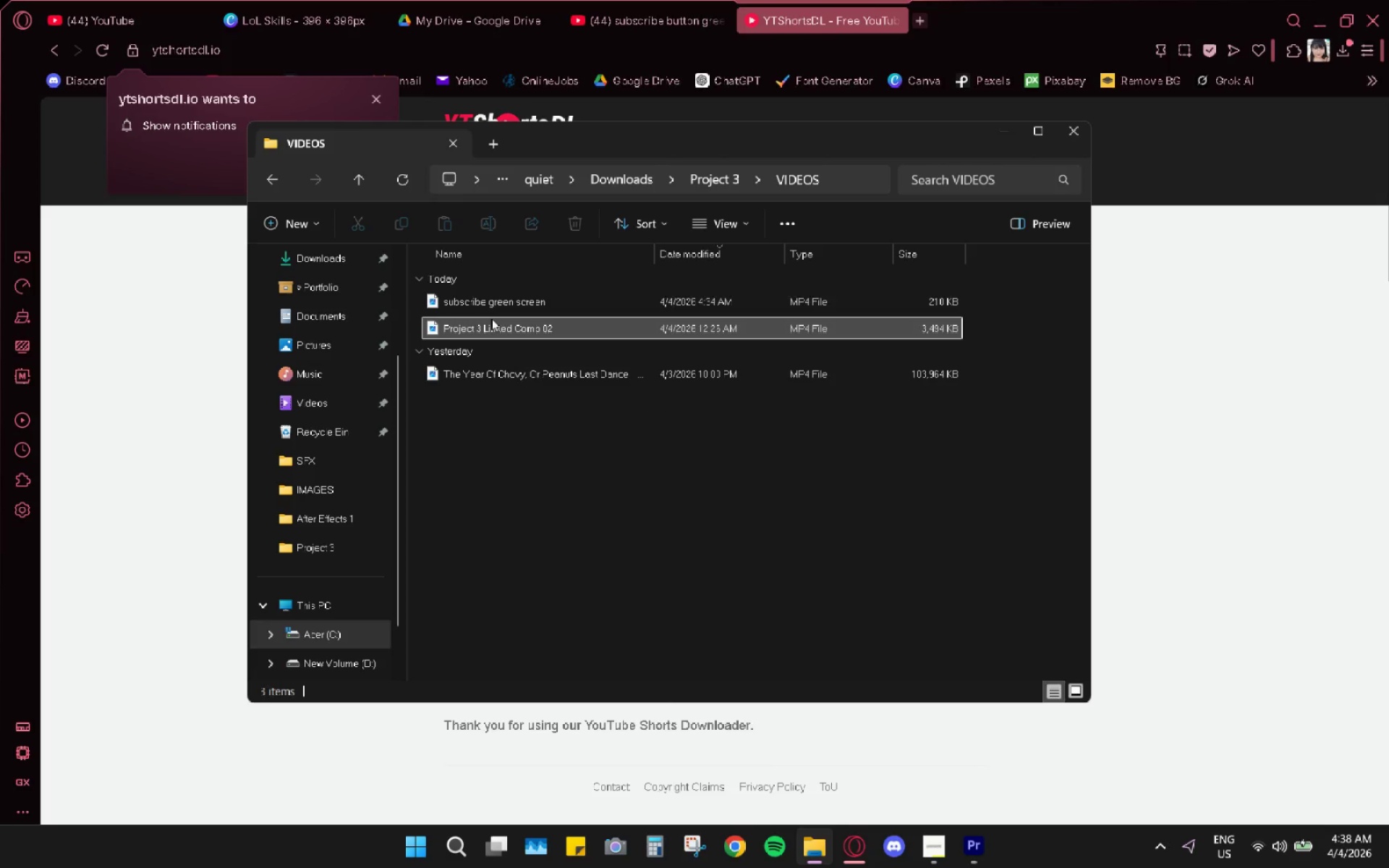 
left_click([488, 303])
 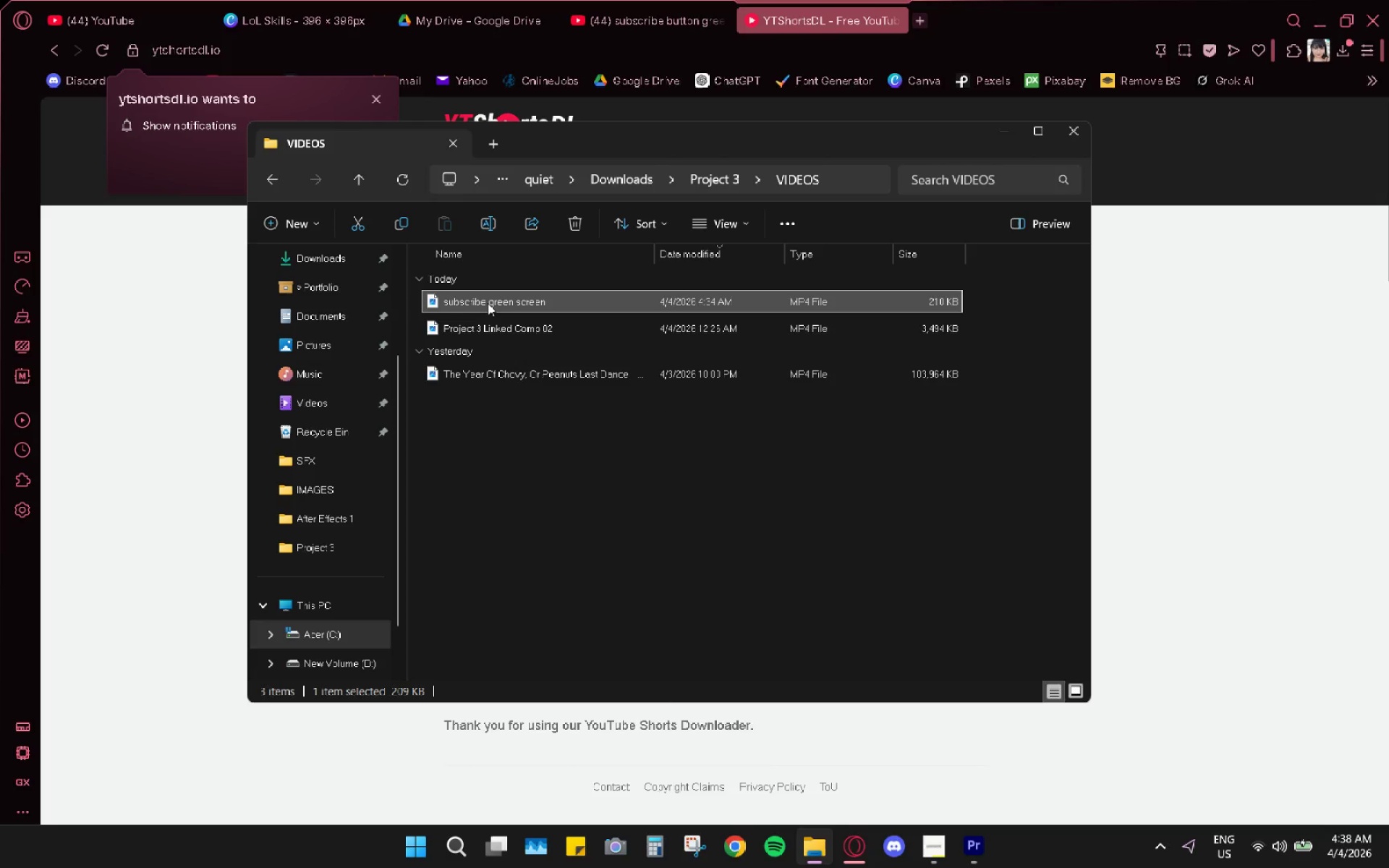 
key(Control+X)
 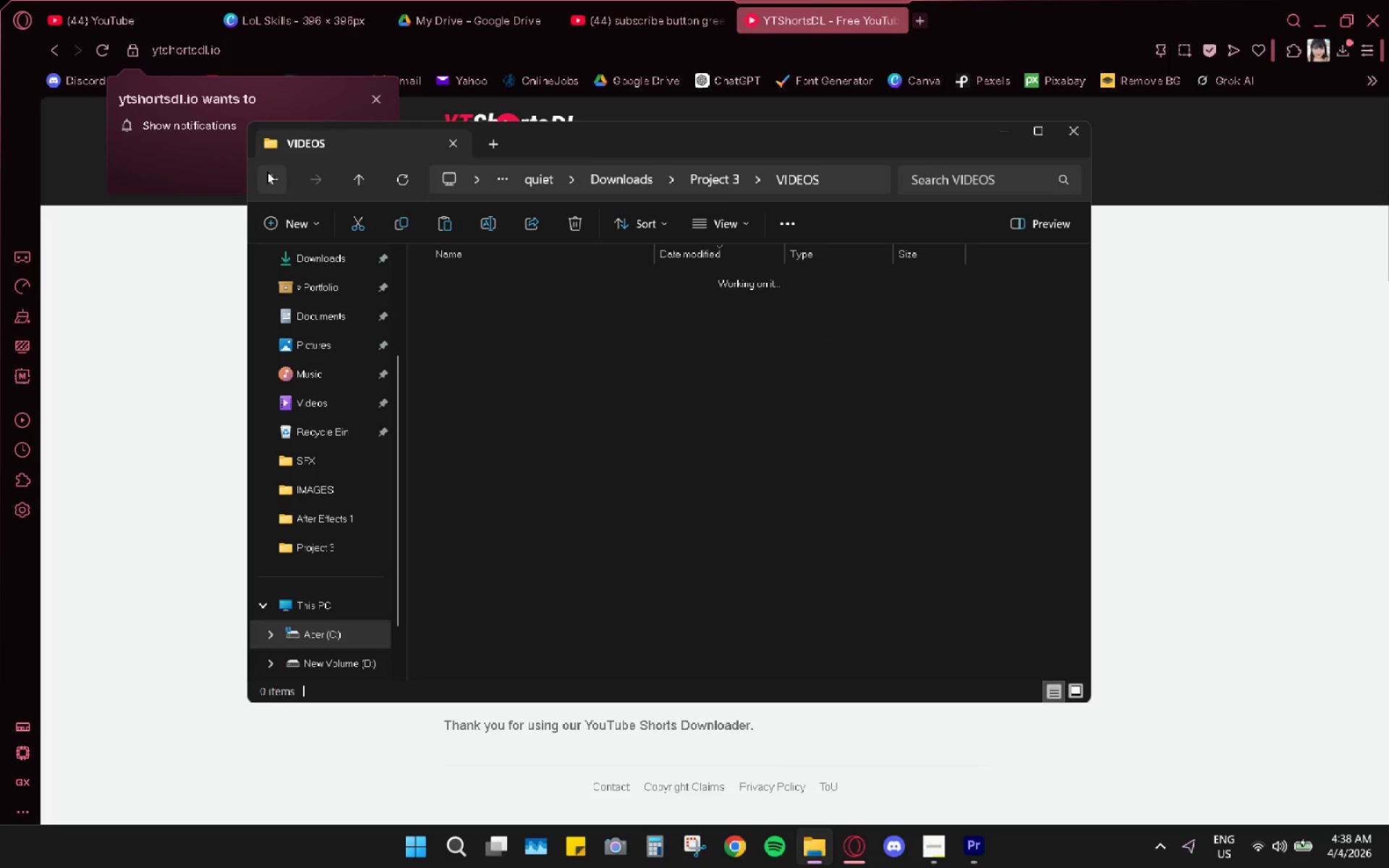 
left_click([267, 171])
 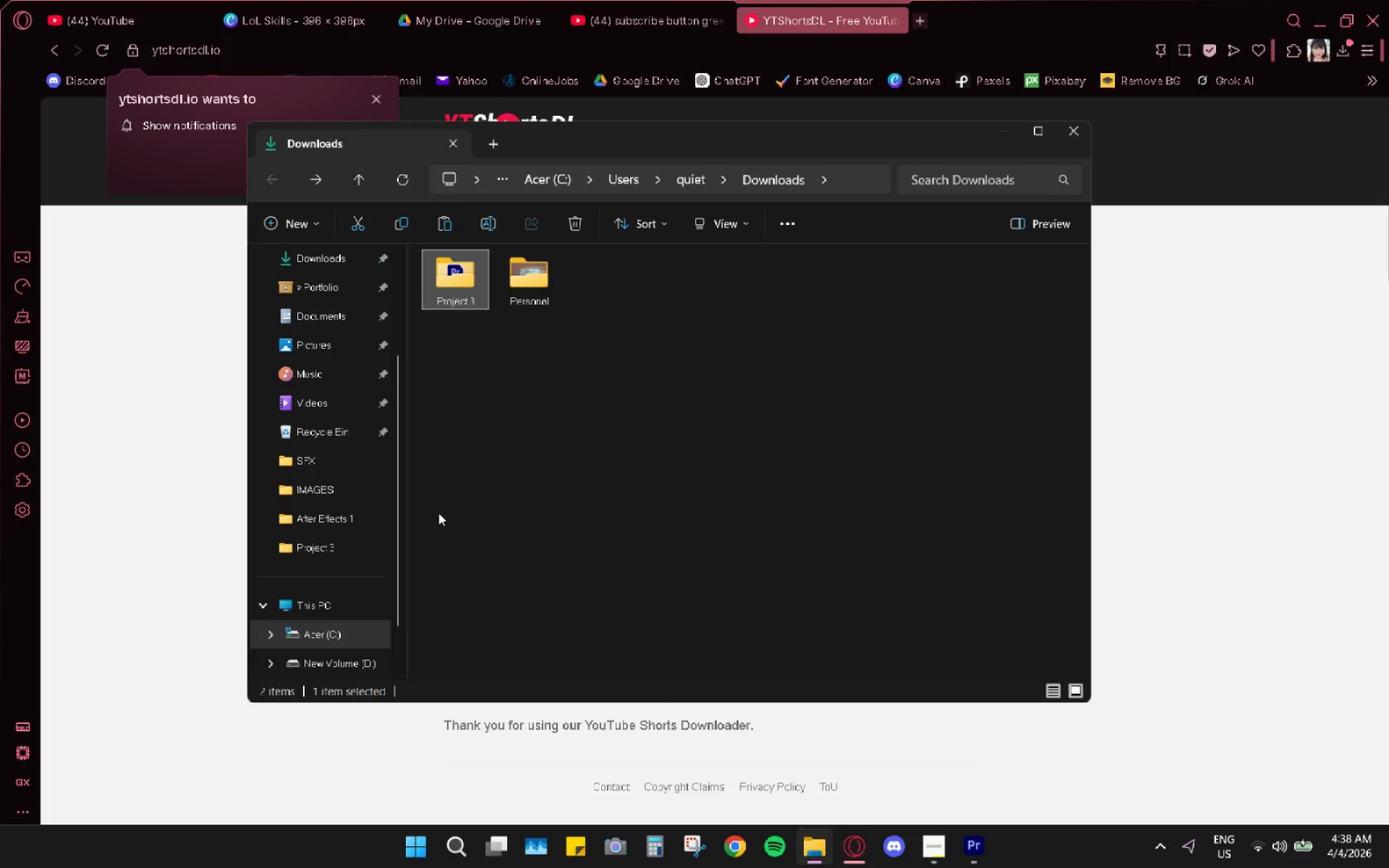 
left_click([339, 606])
 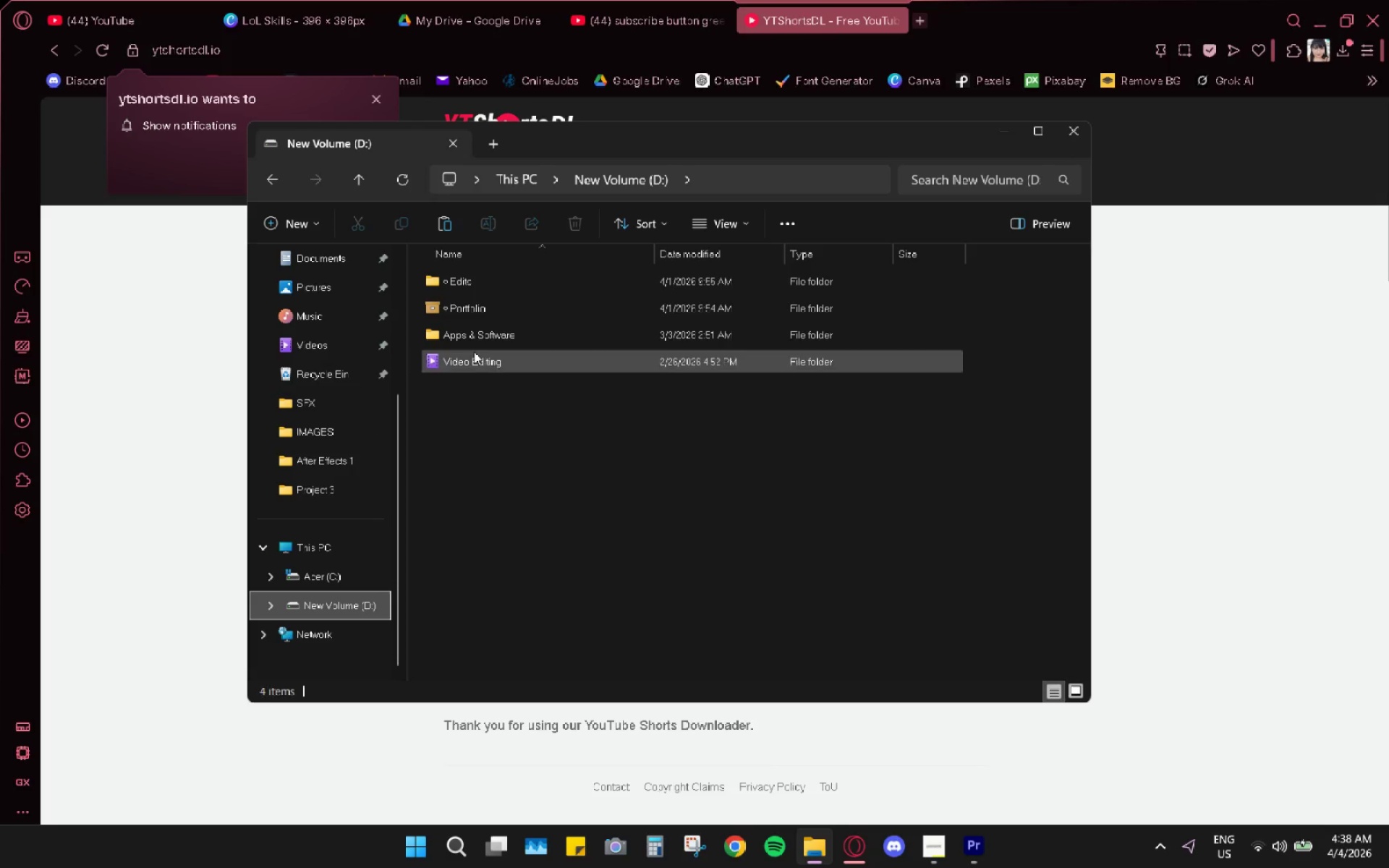 
scroll: coordinate [365, 564], scroll_direction: down, amount: 4.0
 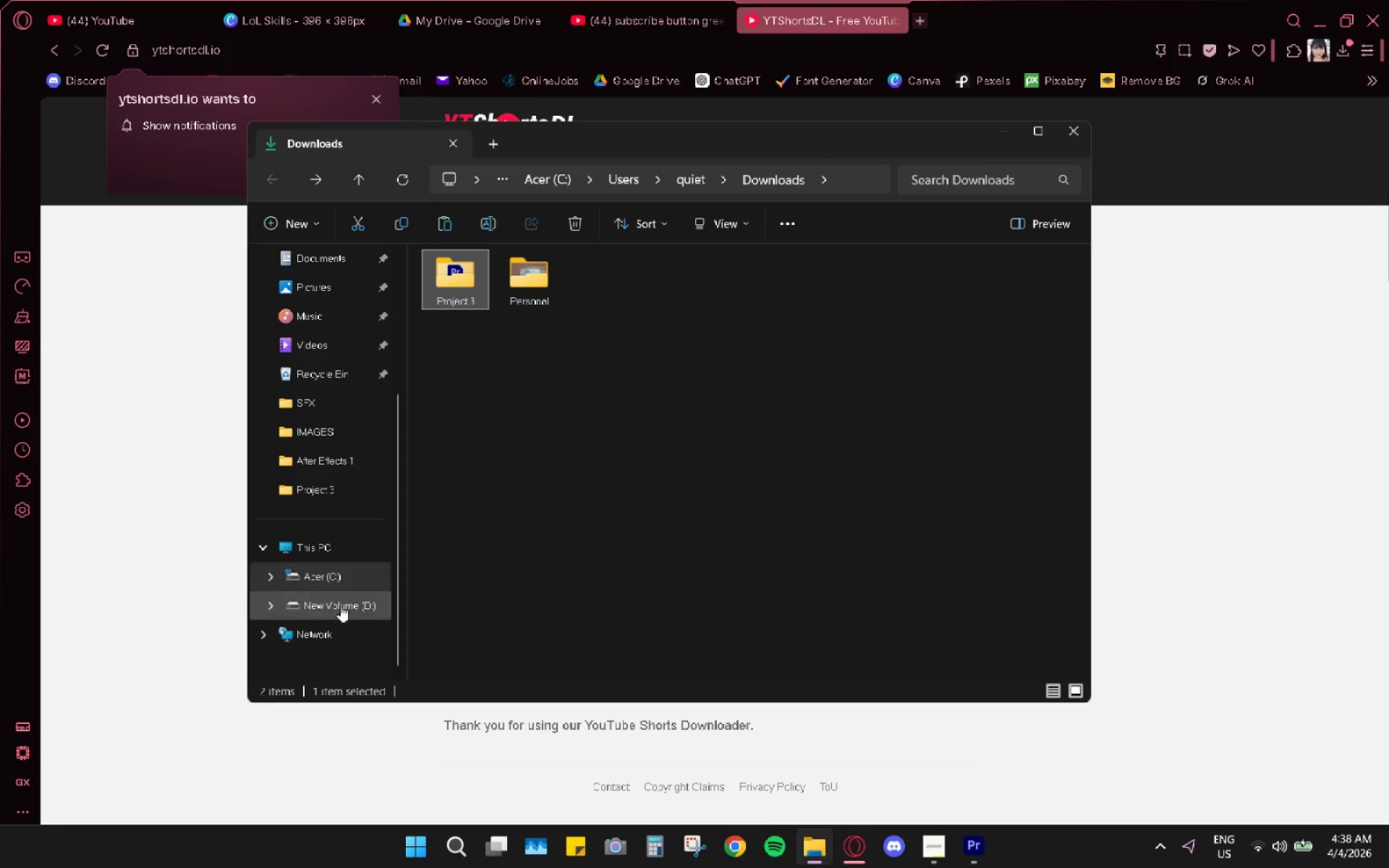 
double_click([472, 362])
 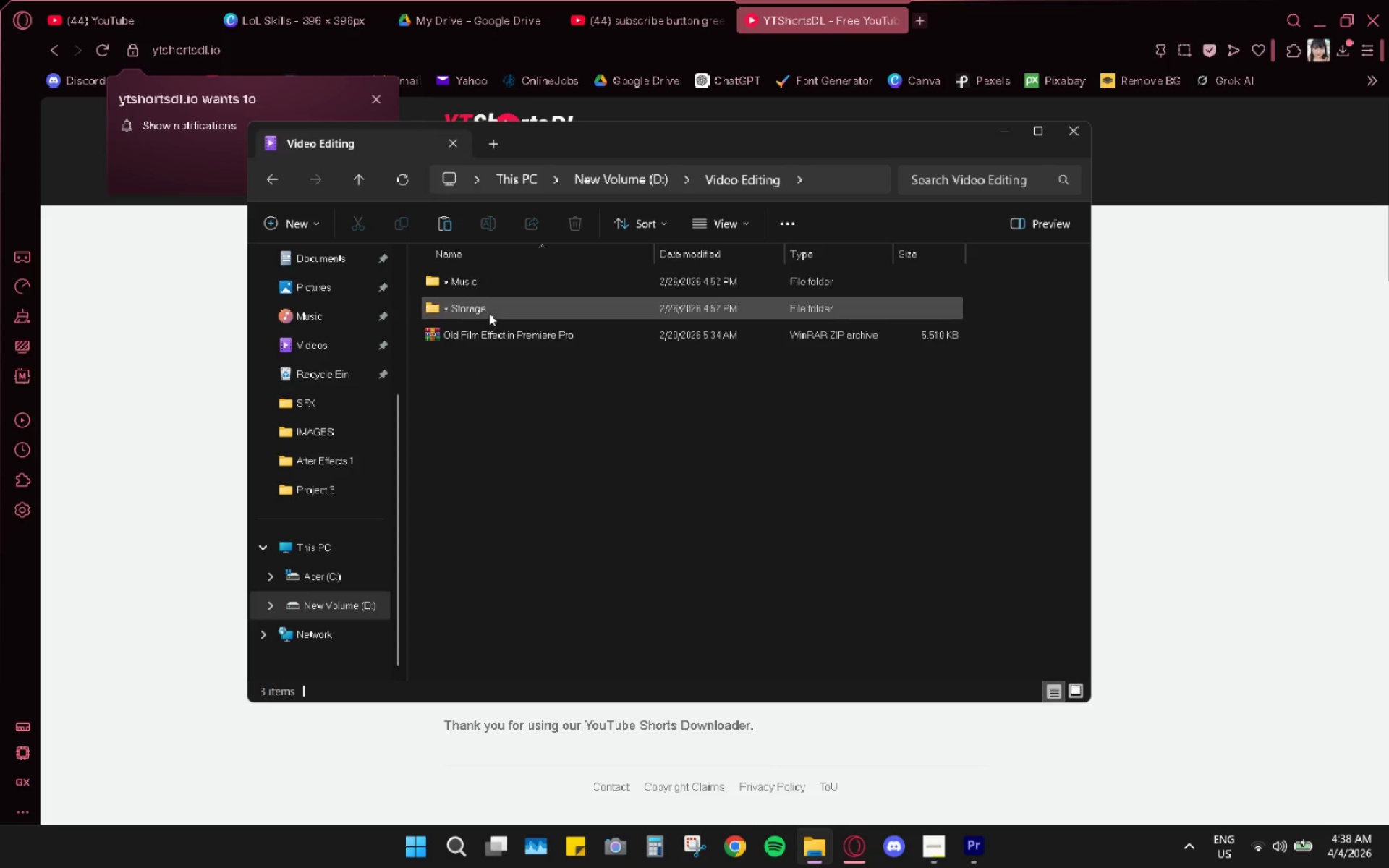 
double_click([489, 313])
 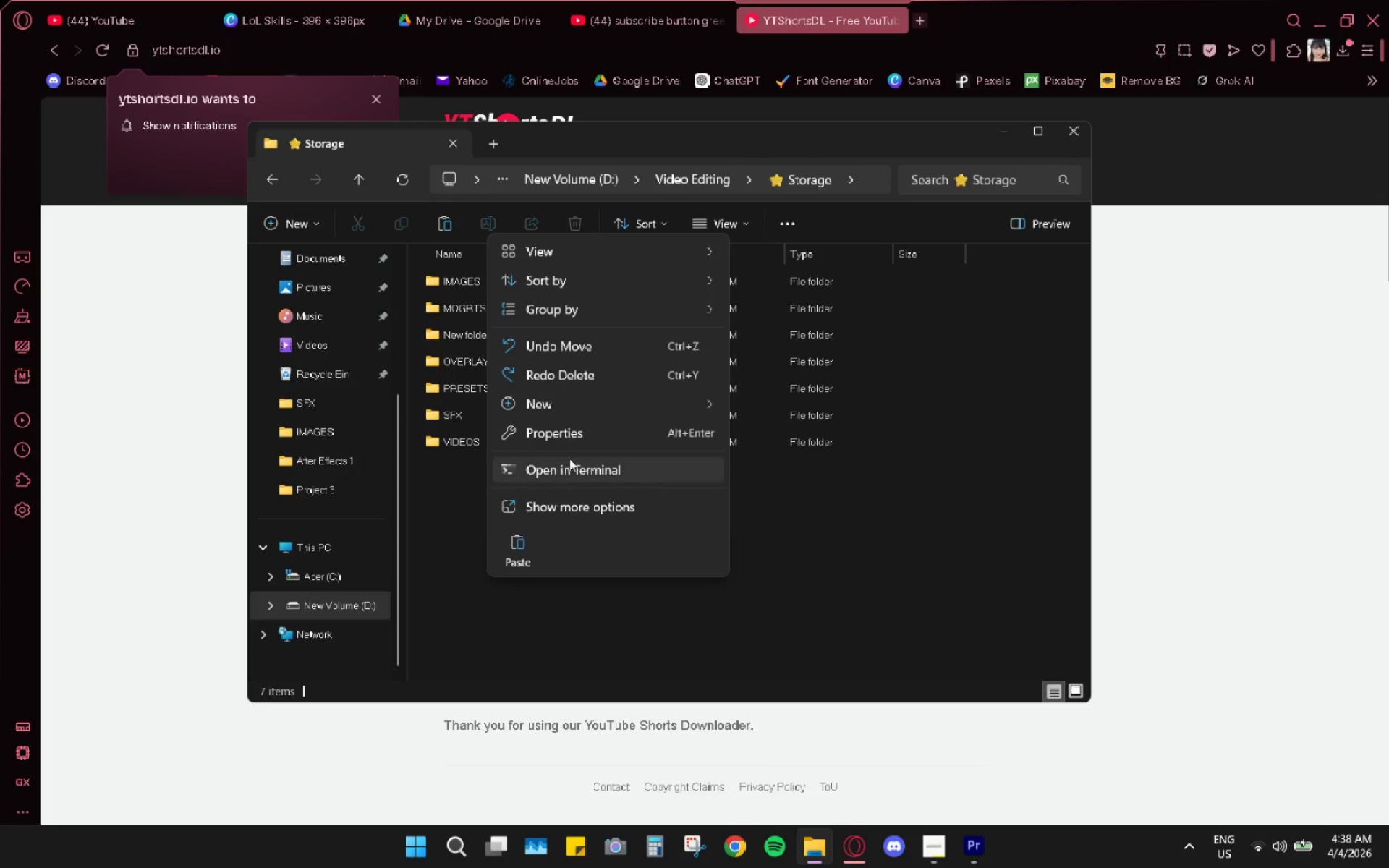 
left_click([565, 403])
 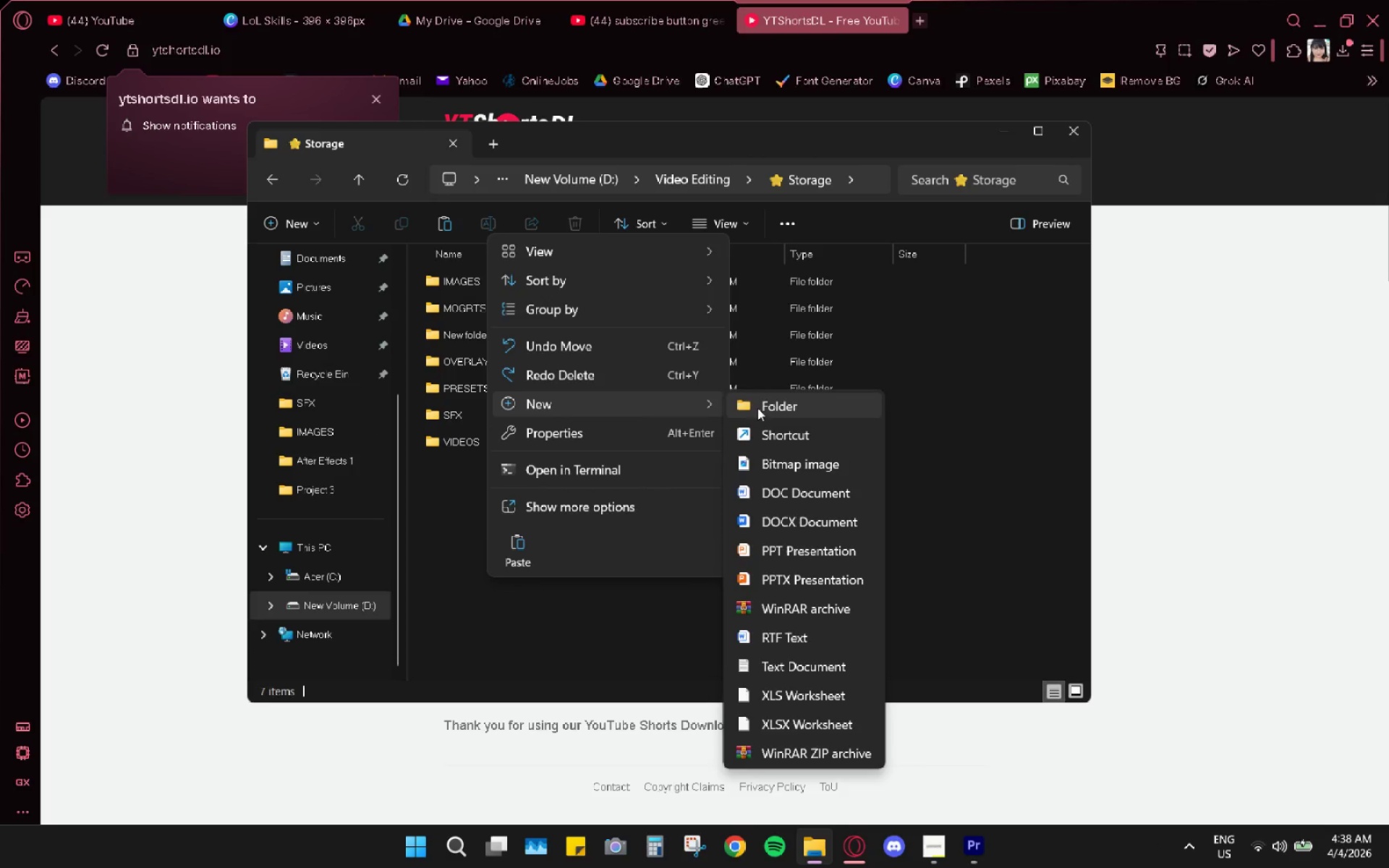 
left_click([769, 407])
 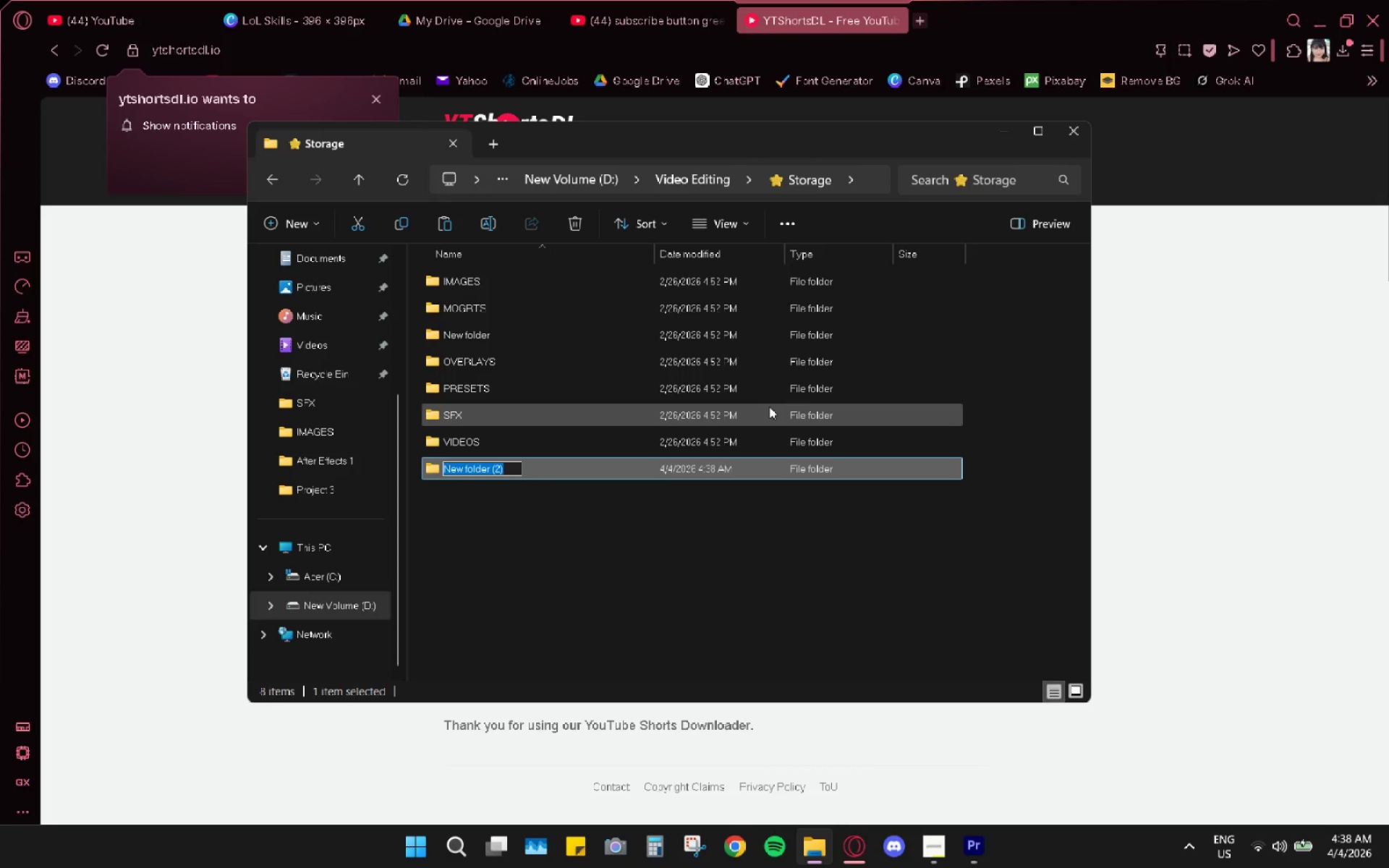 
hold_key(key=ShiftRight, duration=1.5)
 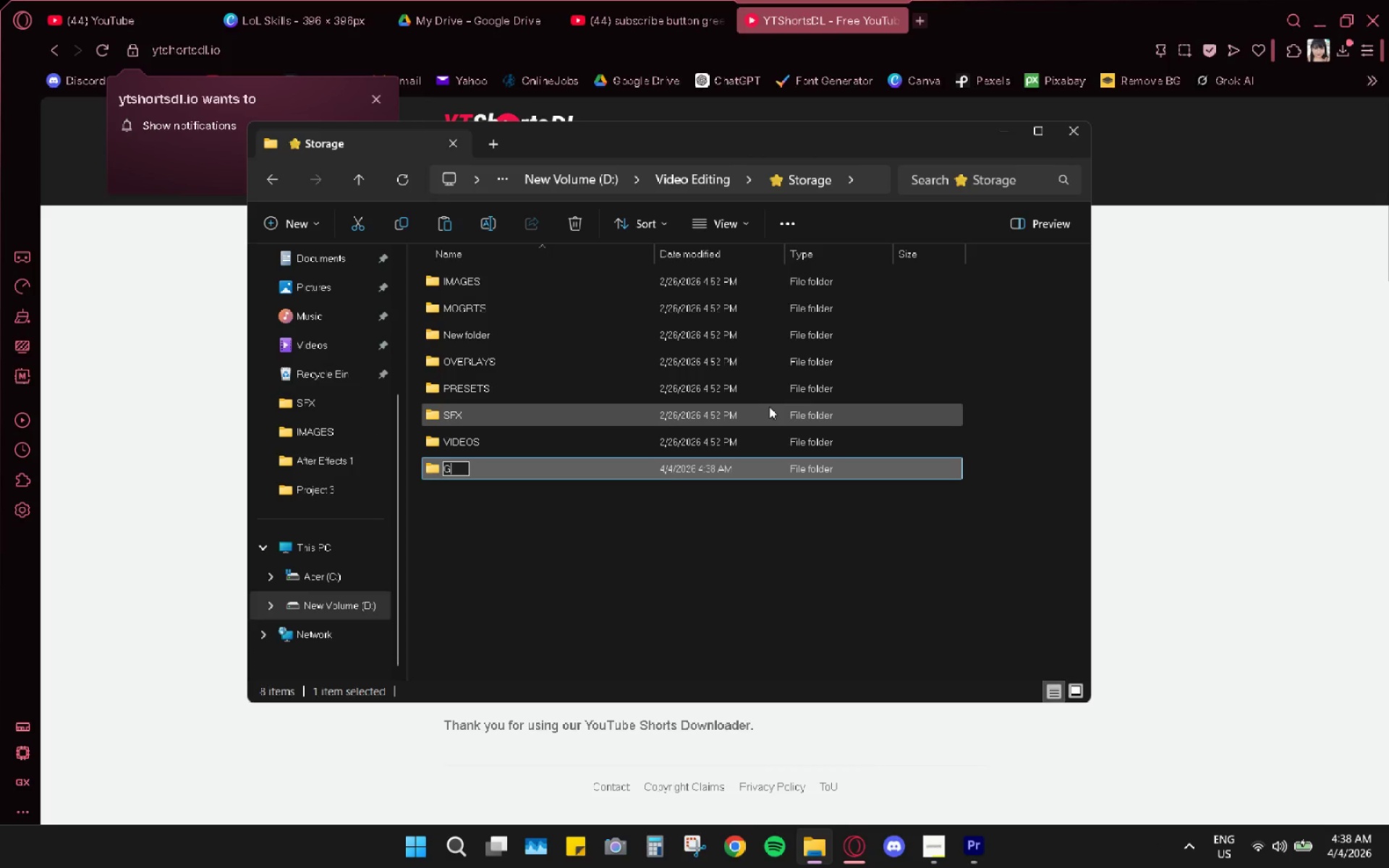 
key(Shift+G)
 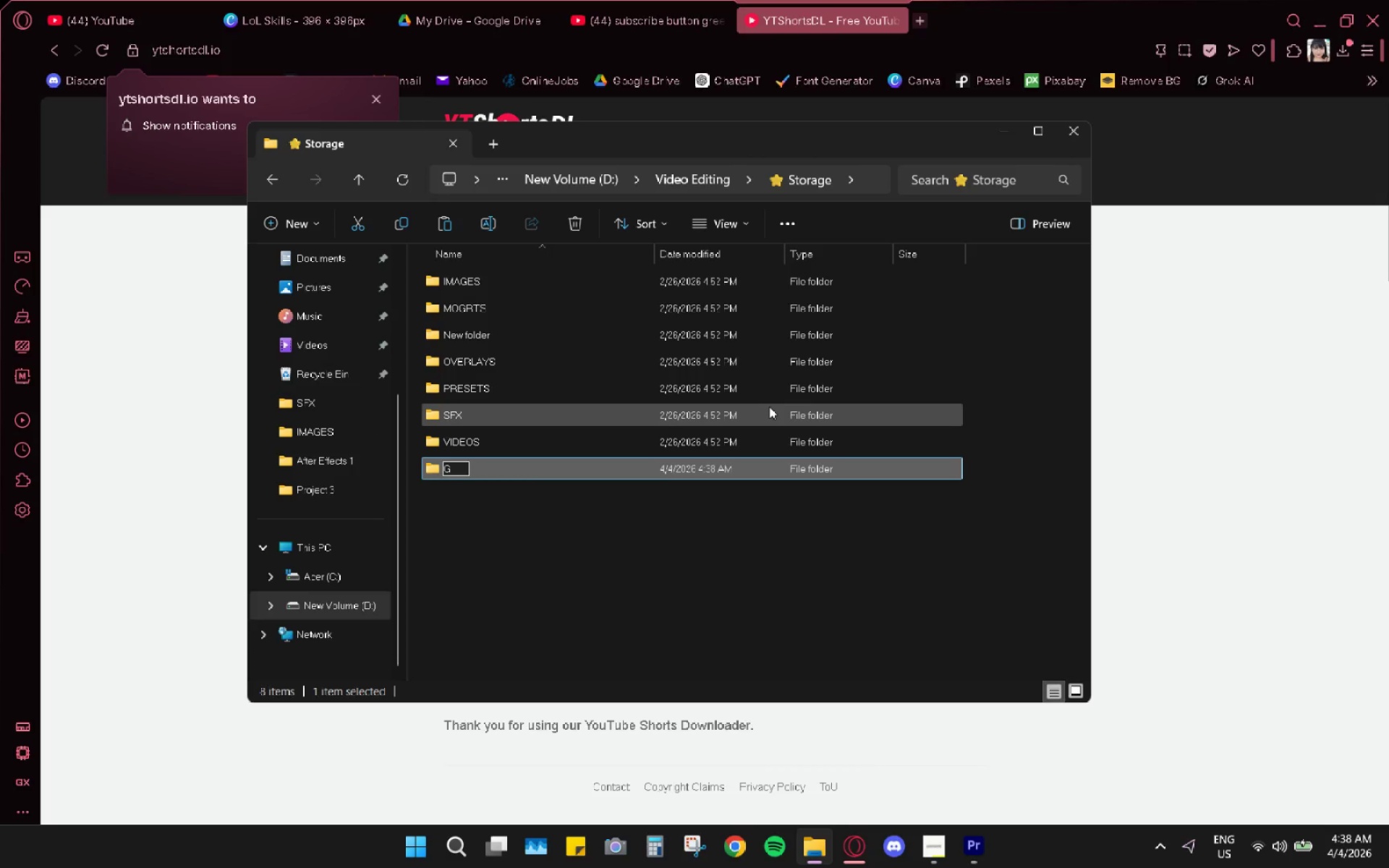 
key(Backspace)
 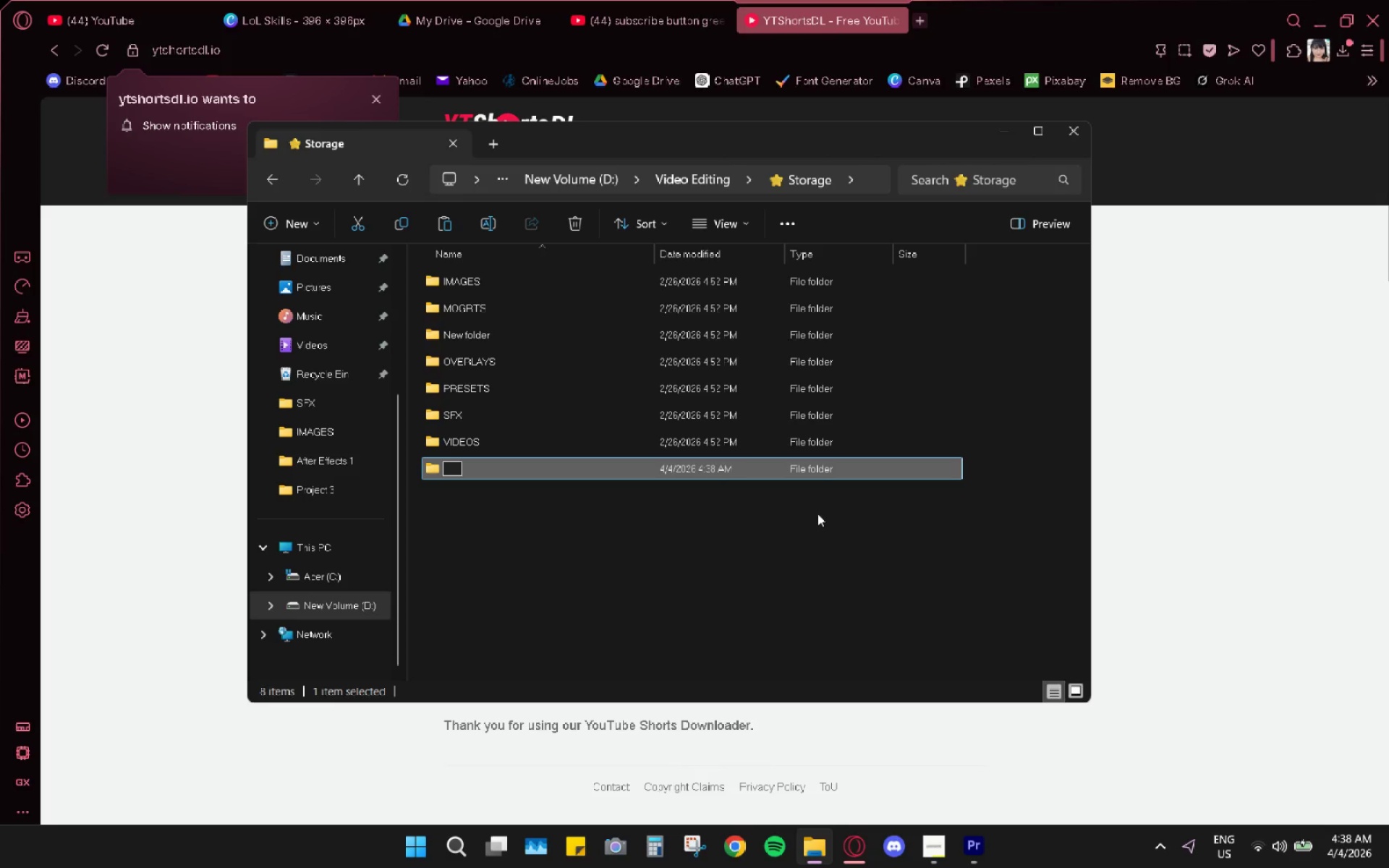 
left_click([765, 571])
 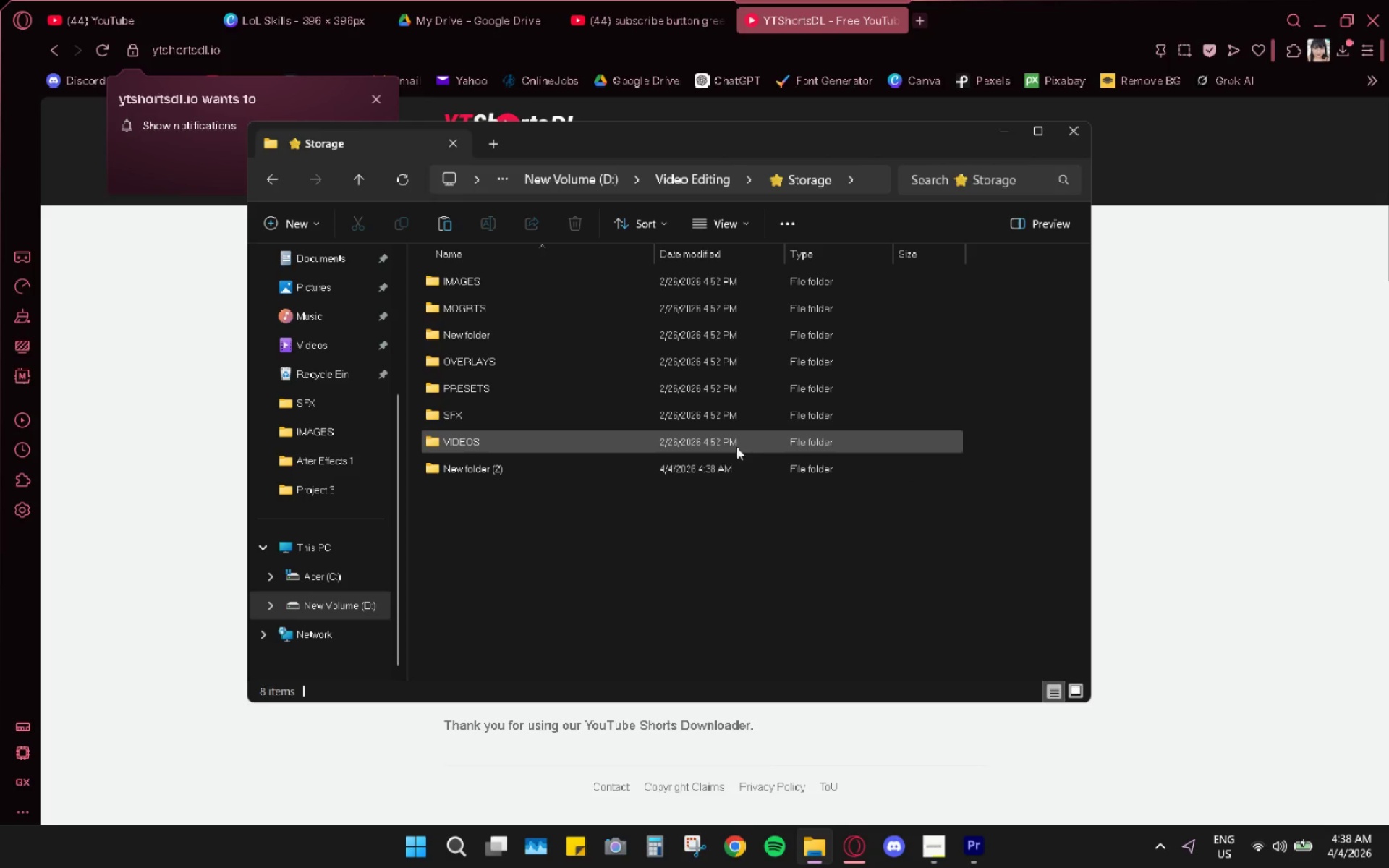 
key(Control+X)
 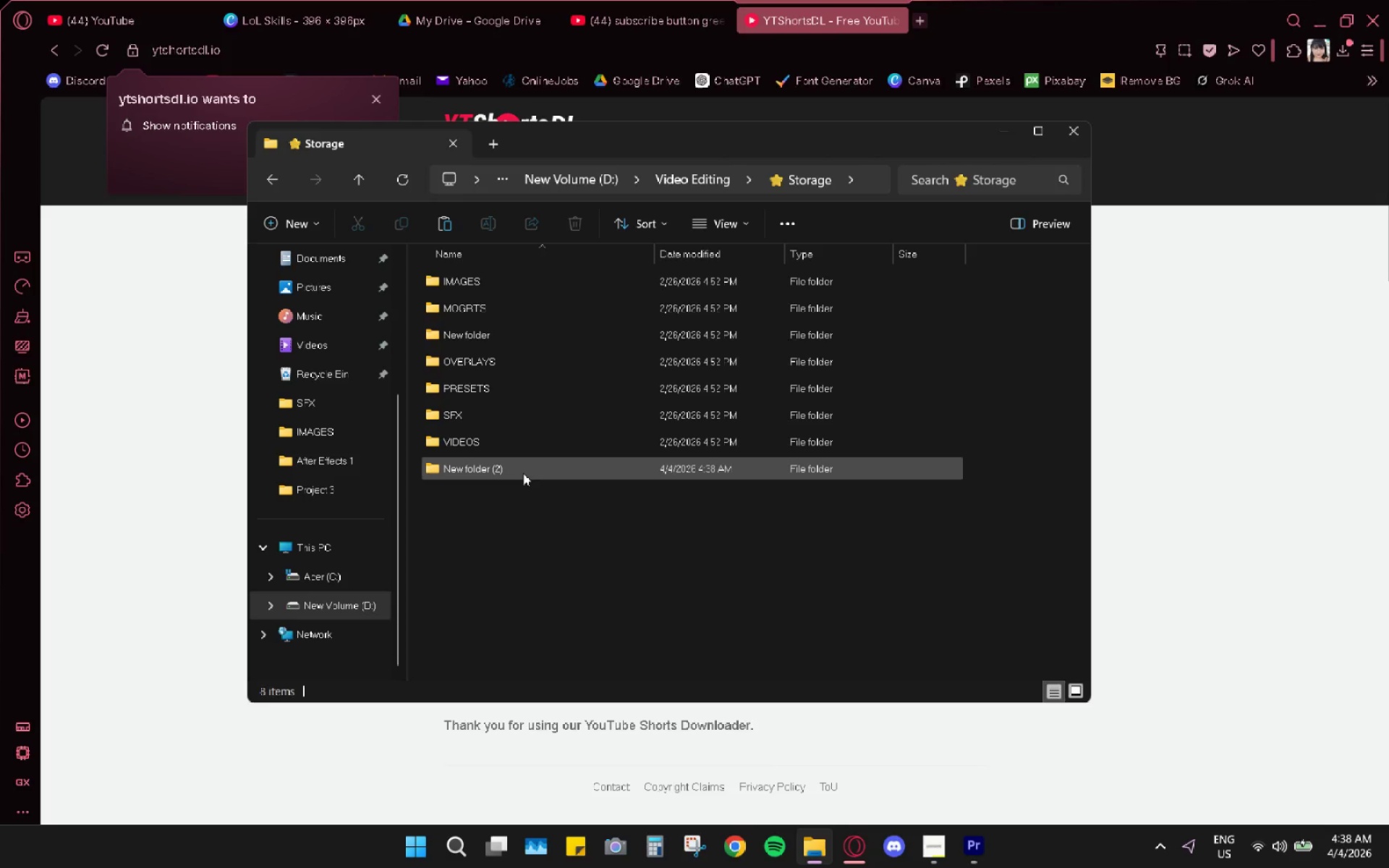 
left_click([519, 473])
 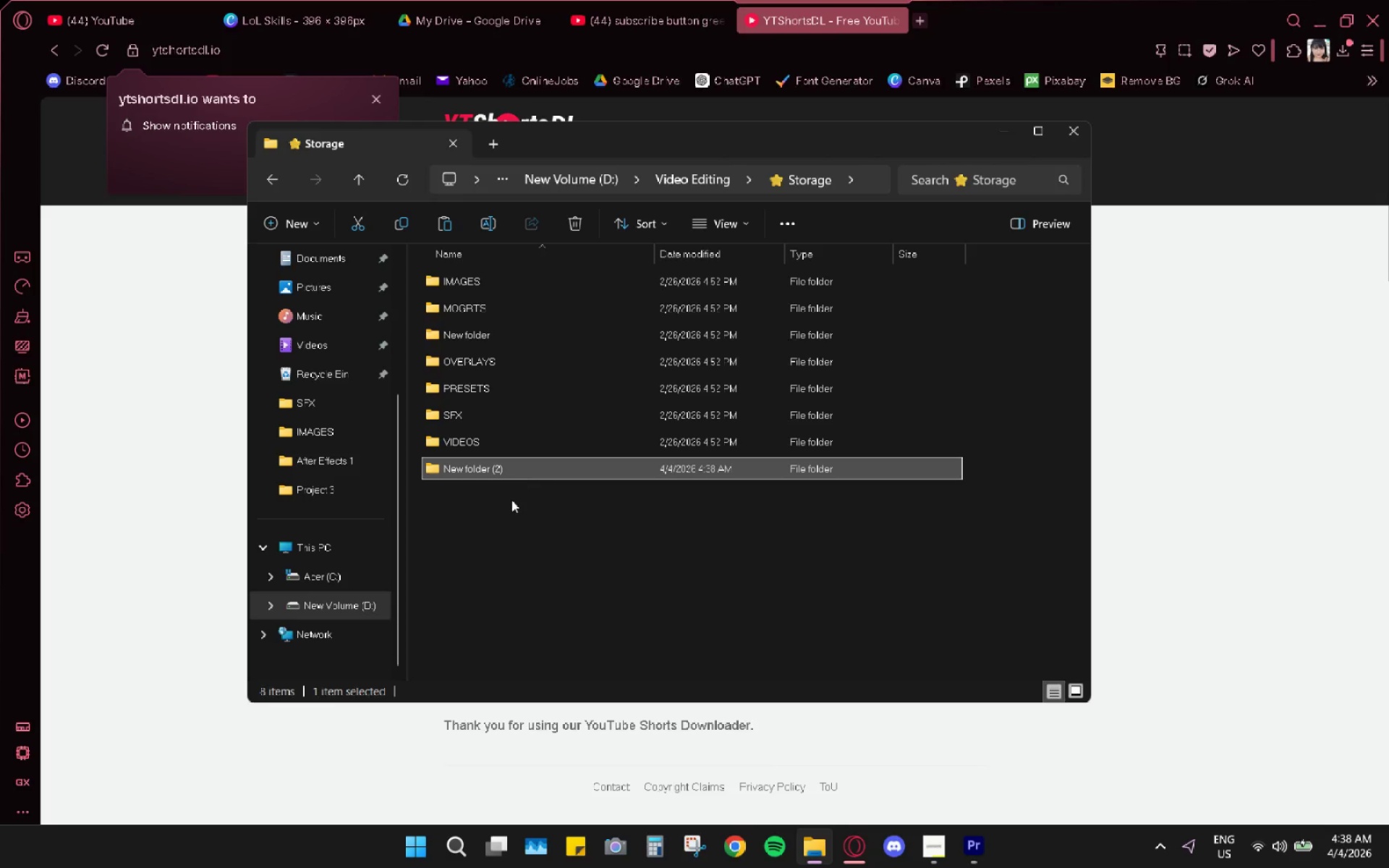 
key(Control+Z)
 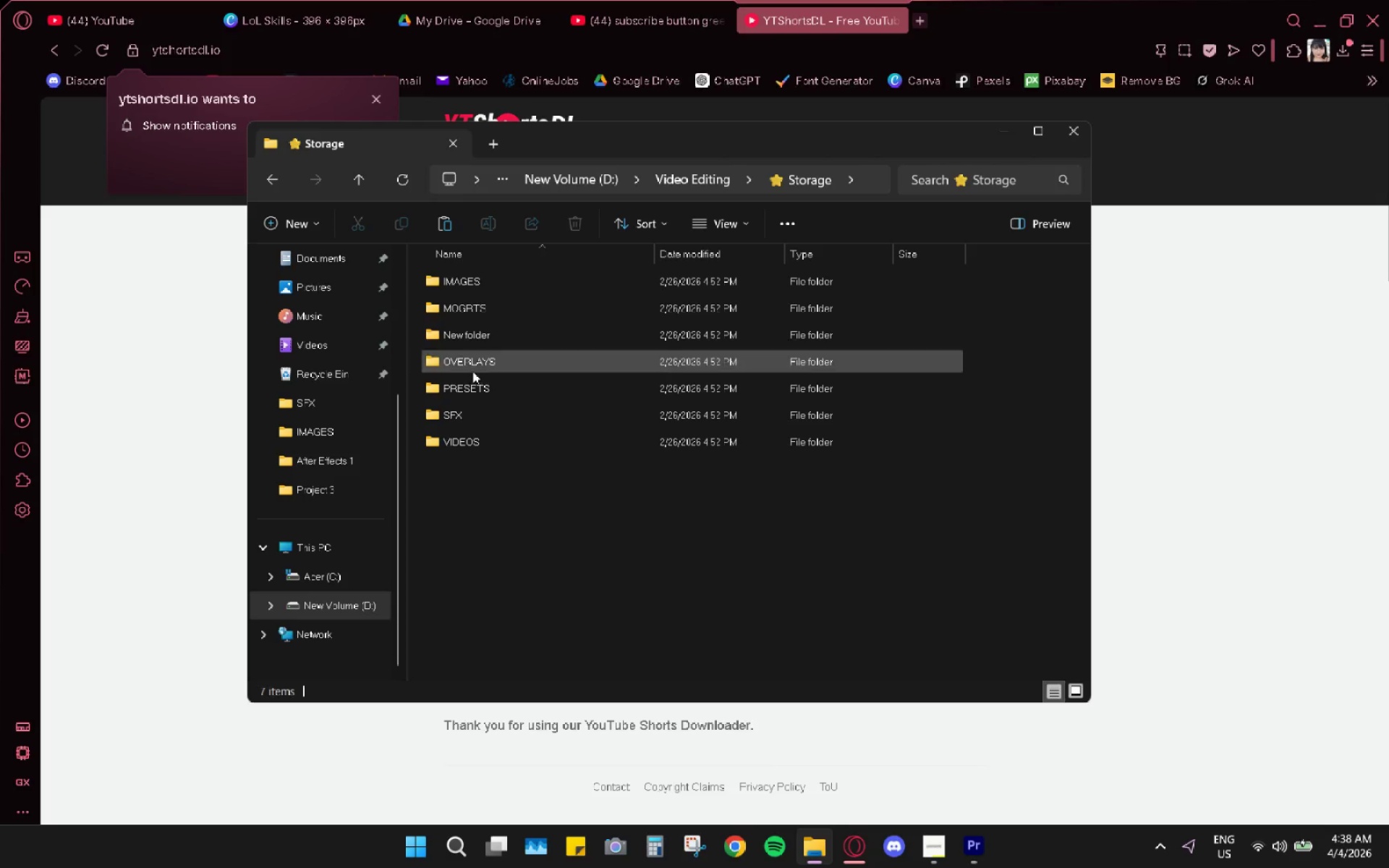 
double_click([472, 370])
 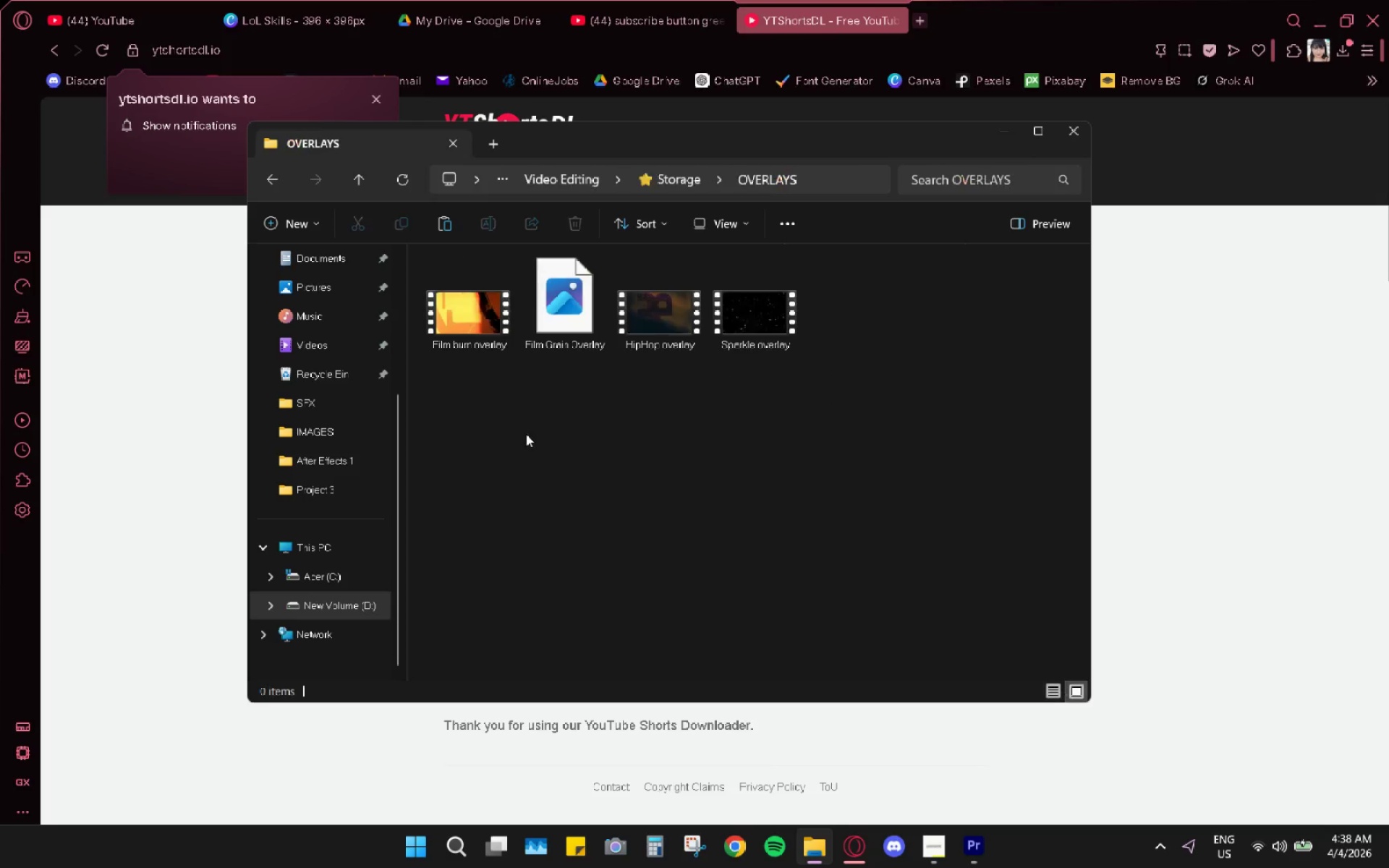 
key(Control+ControlLeft)
 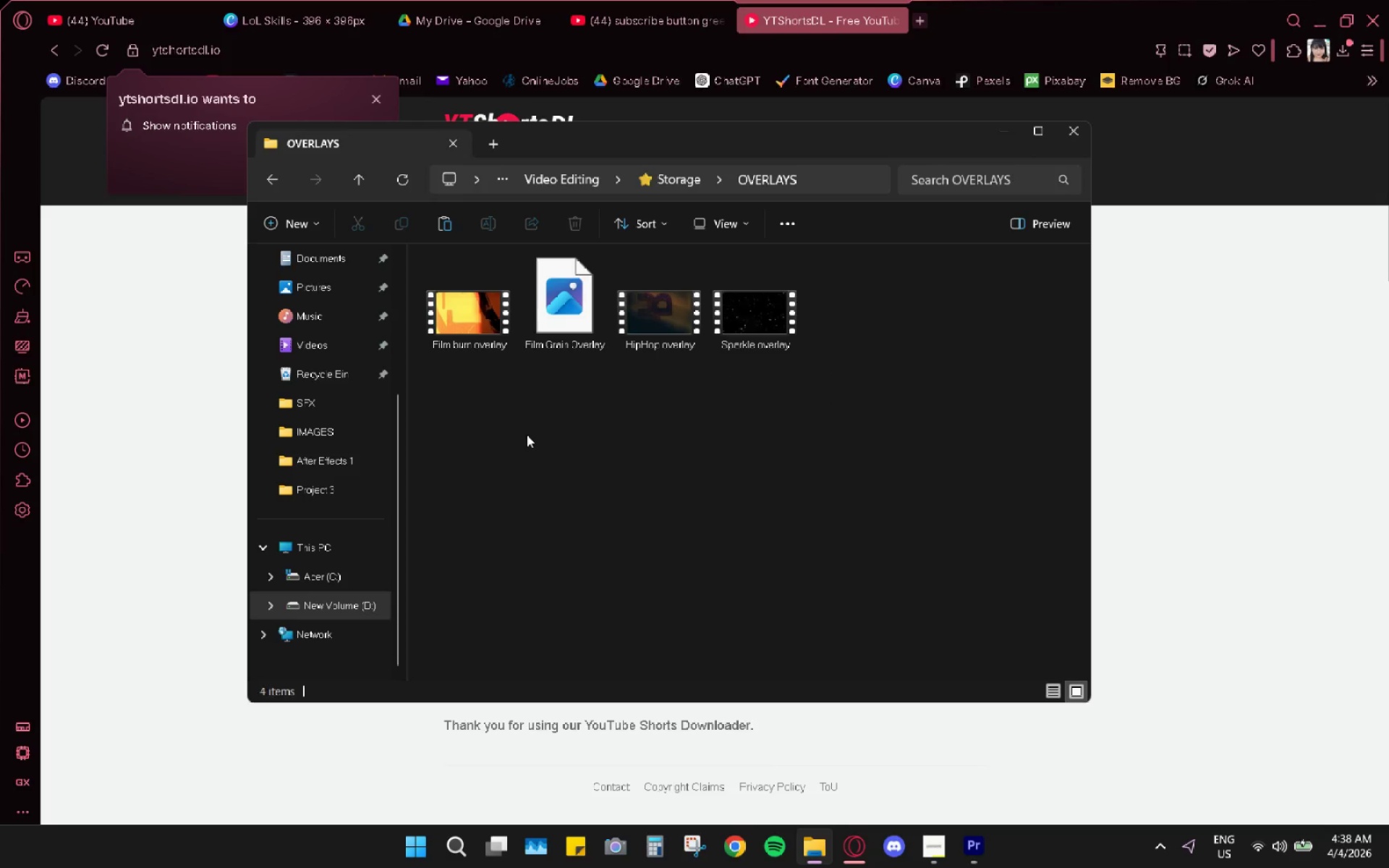 
key(Control+V)
 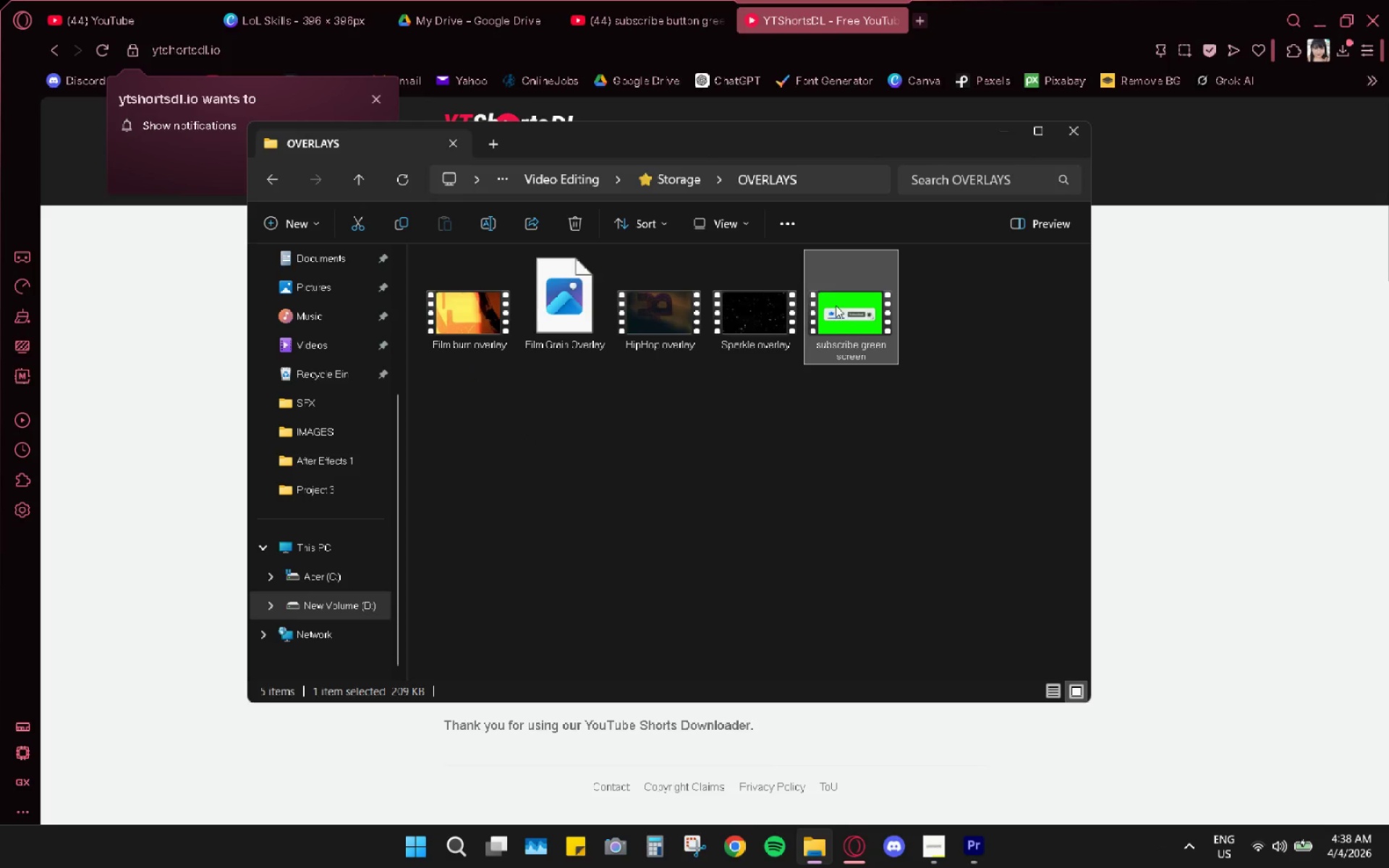 
left_click([802, 459])
 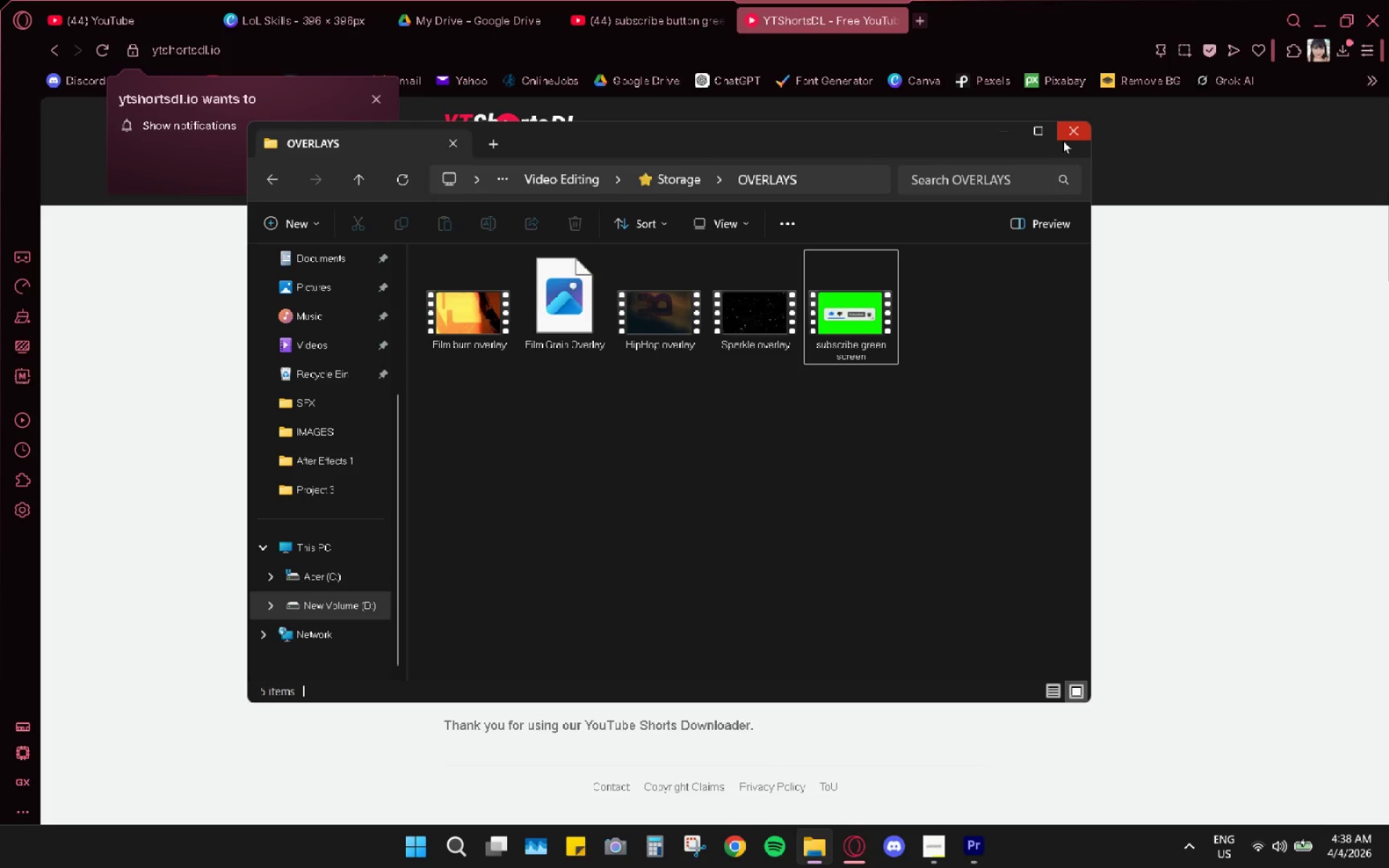 
left_click([1063, 140])
 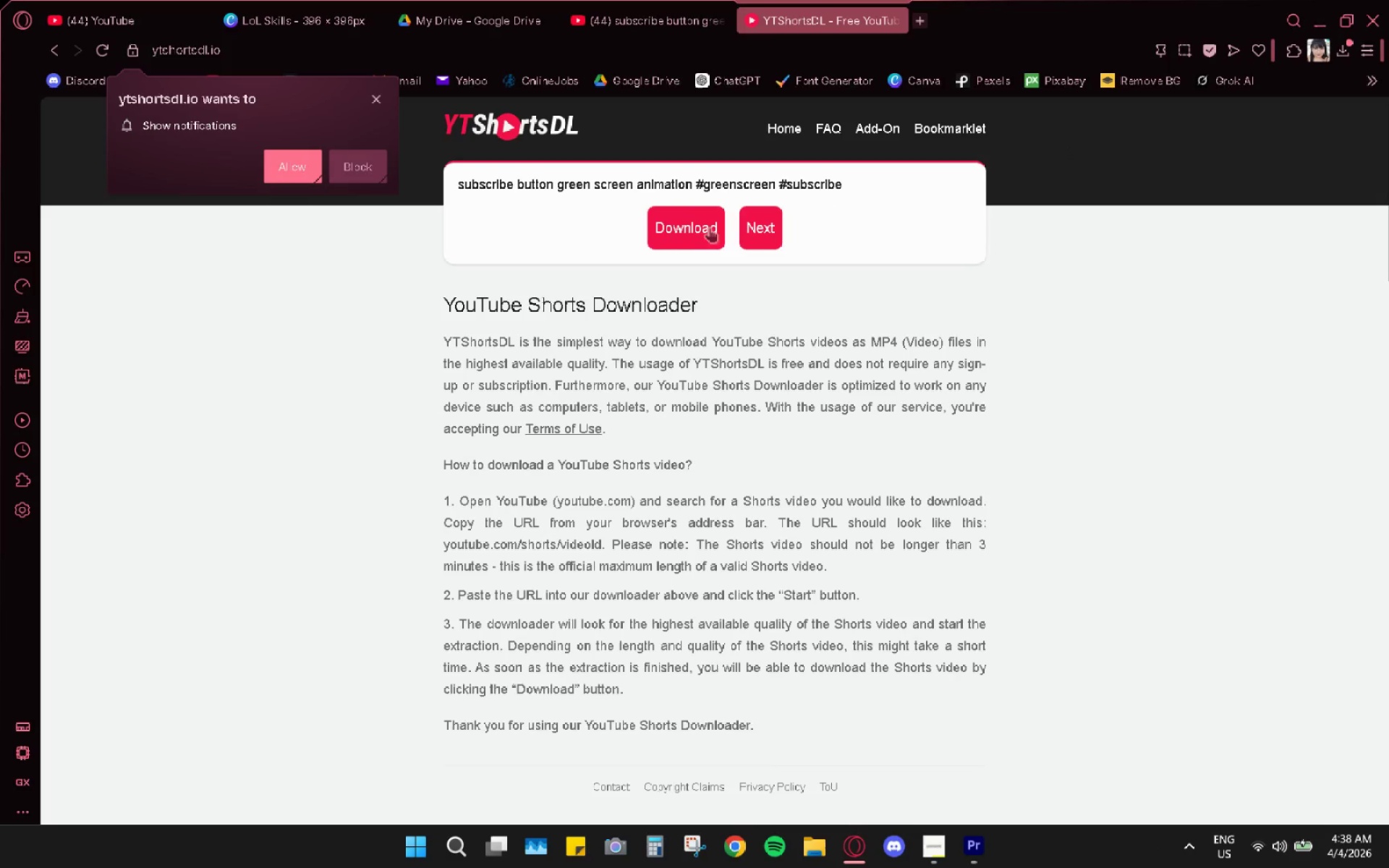 
left_click([700, 223])
 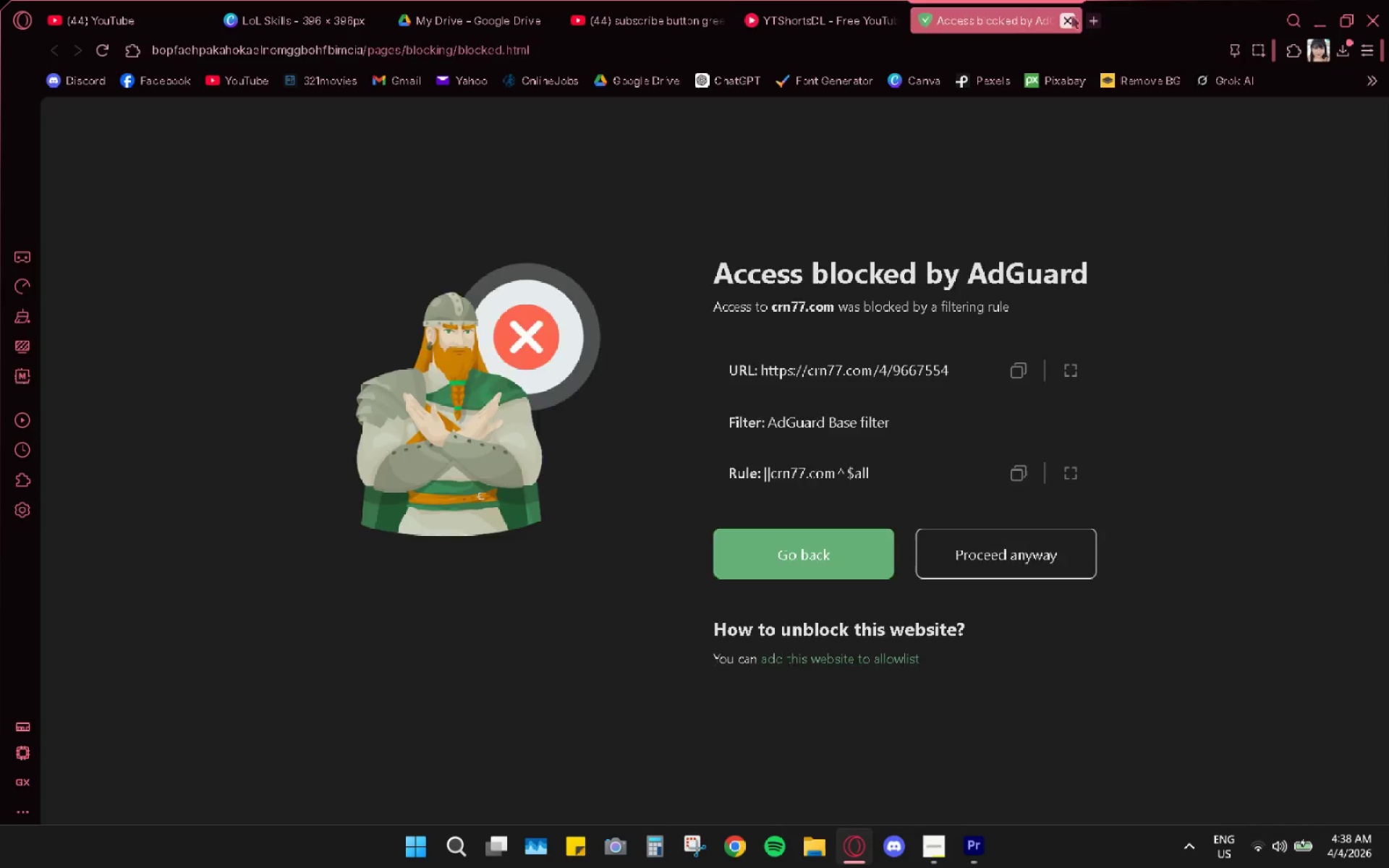 
left_click([899, 22])
 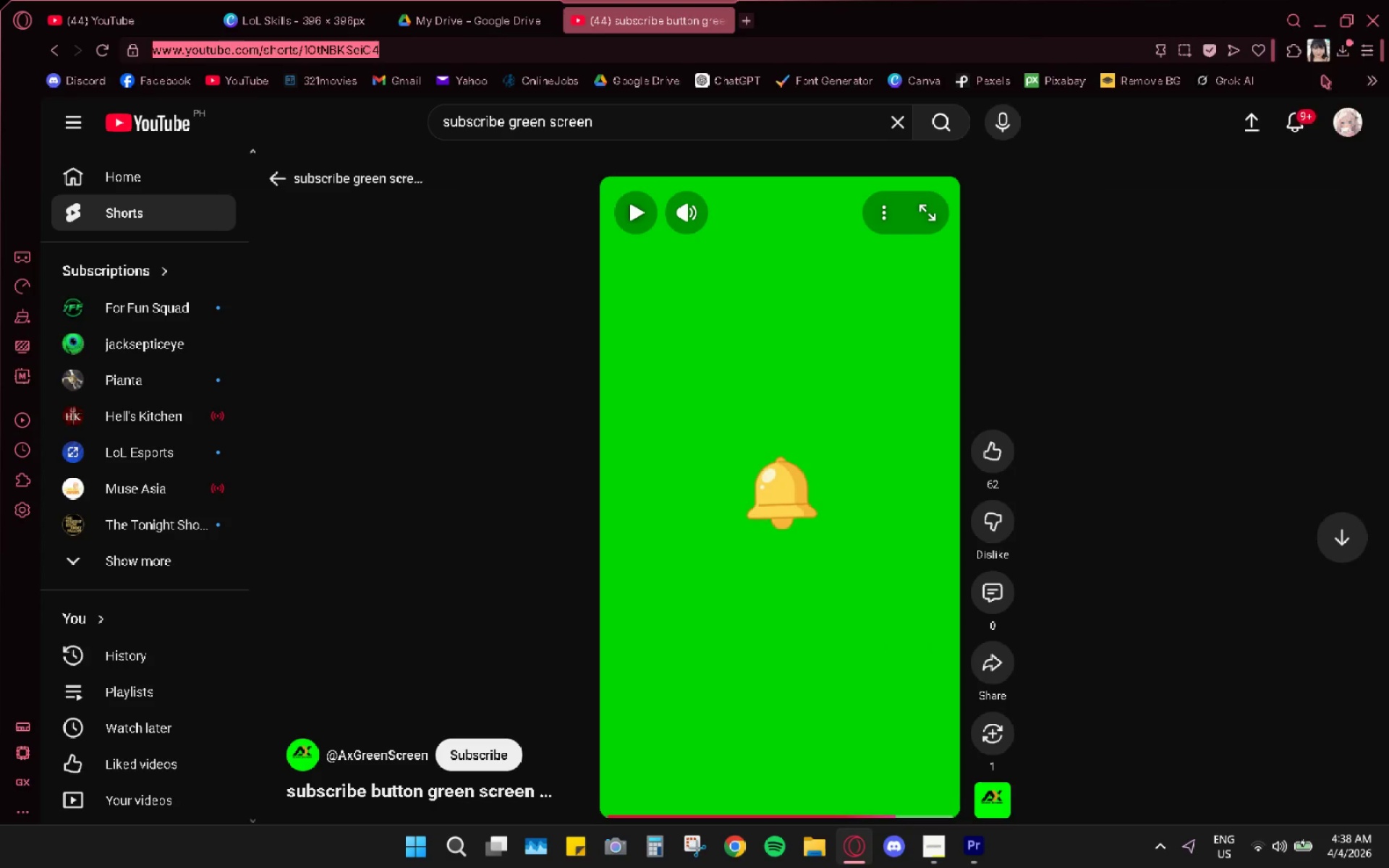 
left_click([1331, 61])
 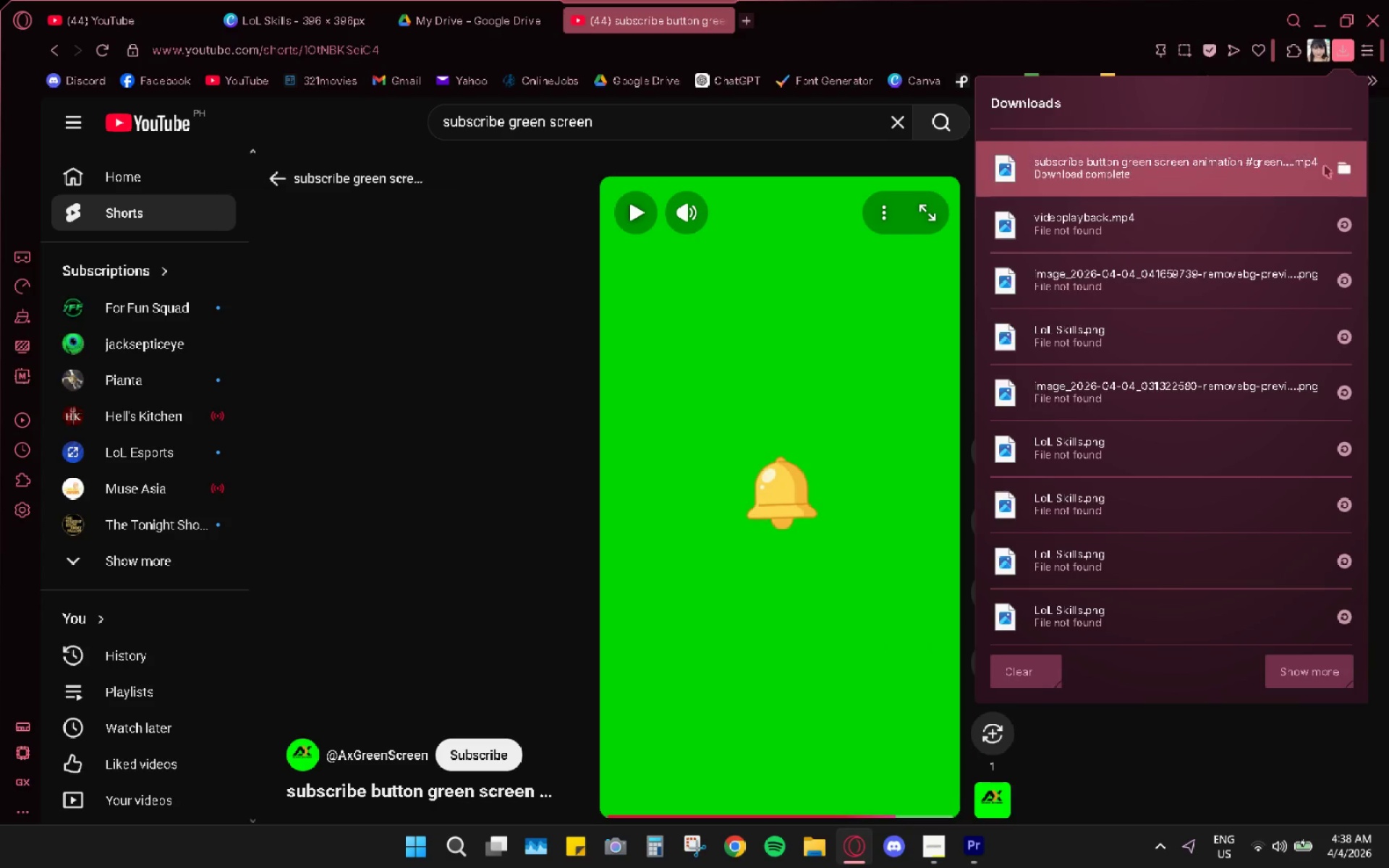 
double_click([1346, 157])
 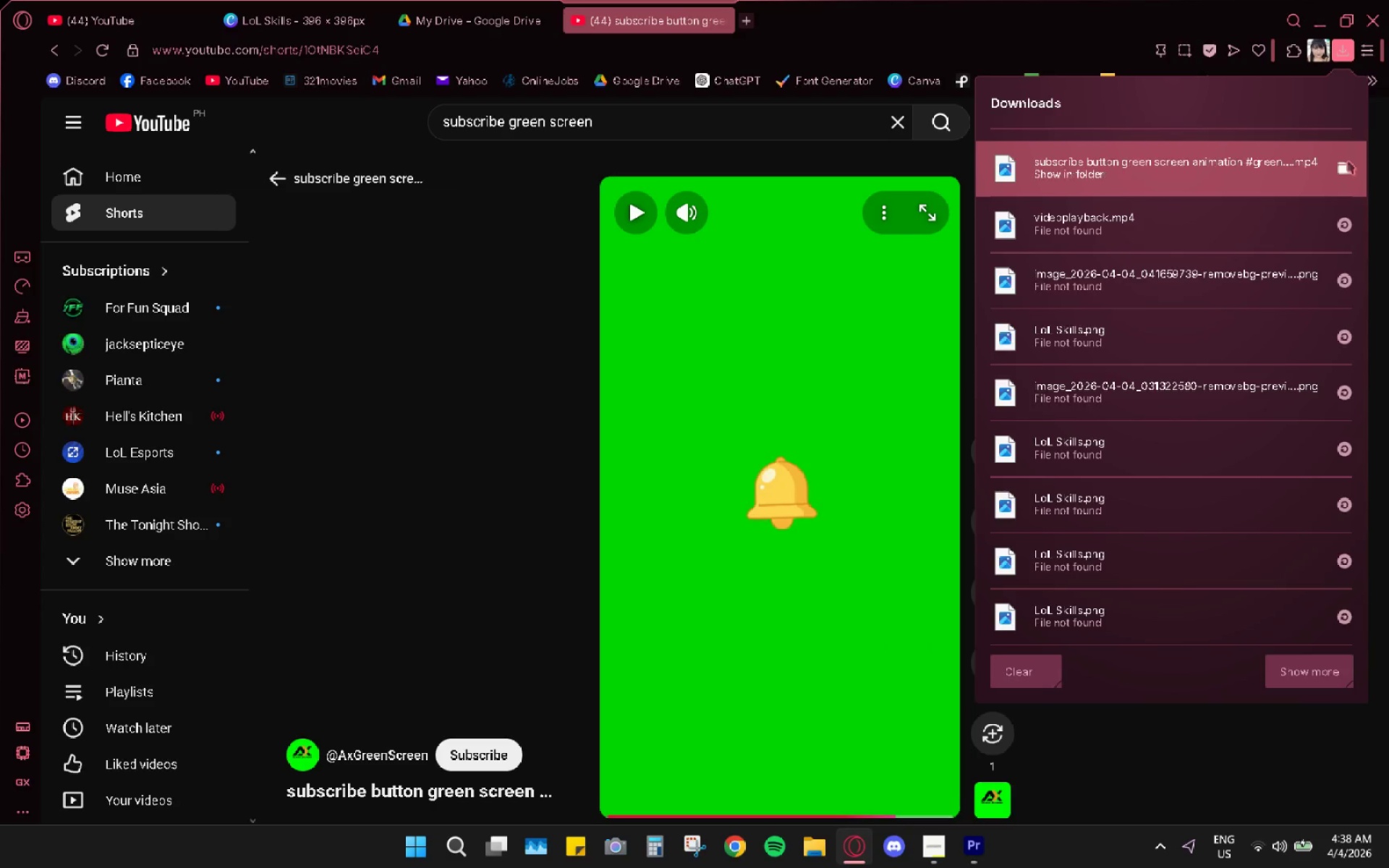 
left_click_drag(start_coordinate=[1348, 161], to_coordinate=[1348, 165])
 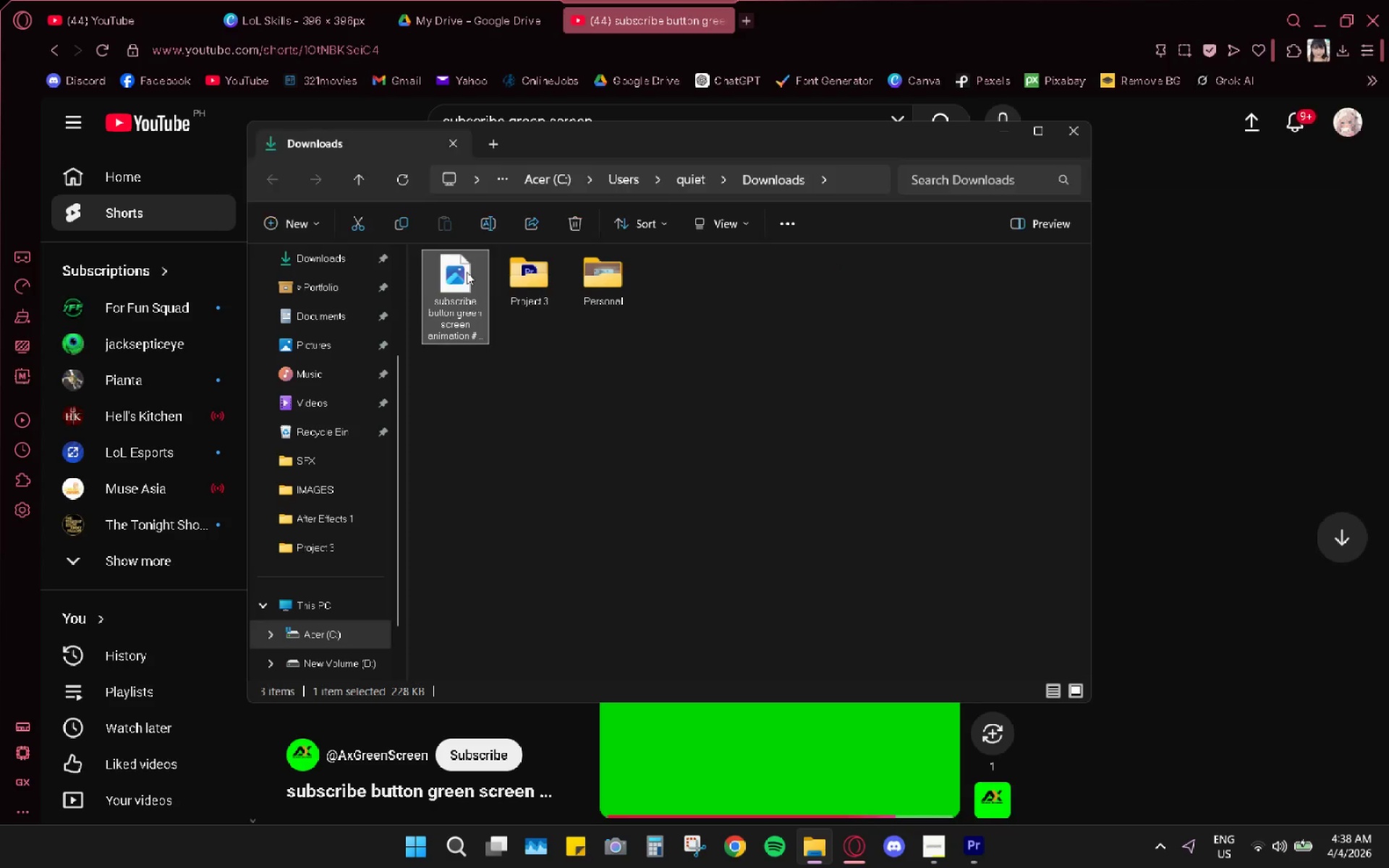 
double_click([467, 272])
 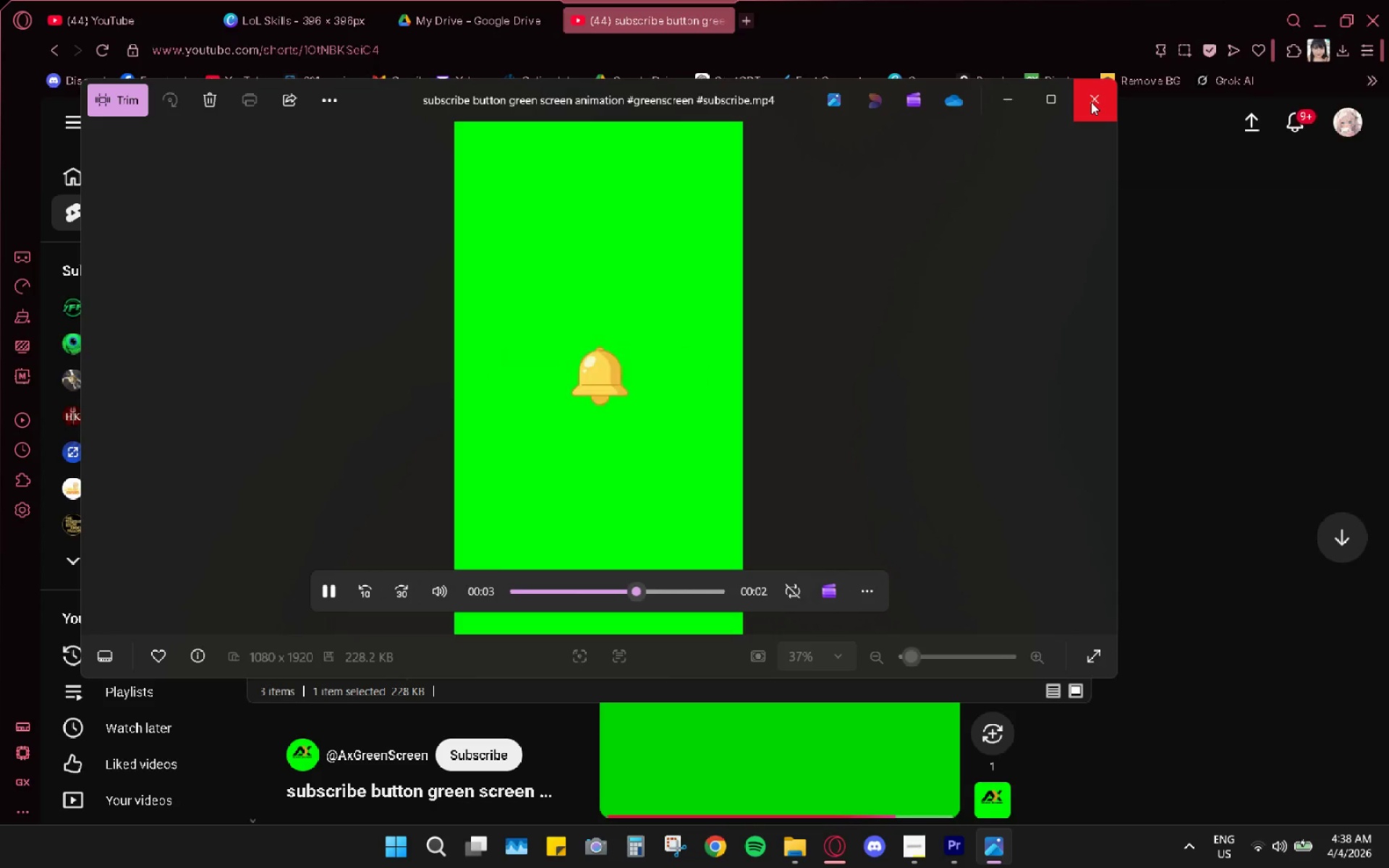 
wait(5.5)
 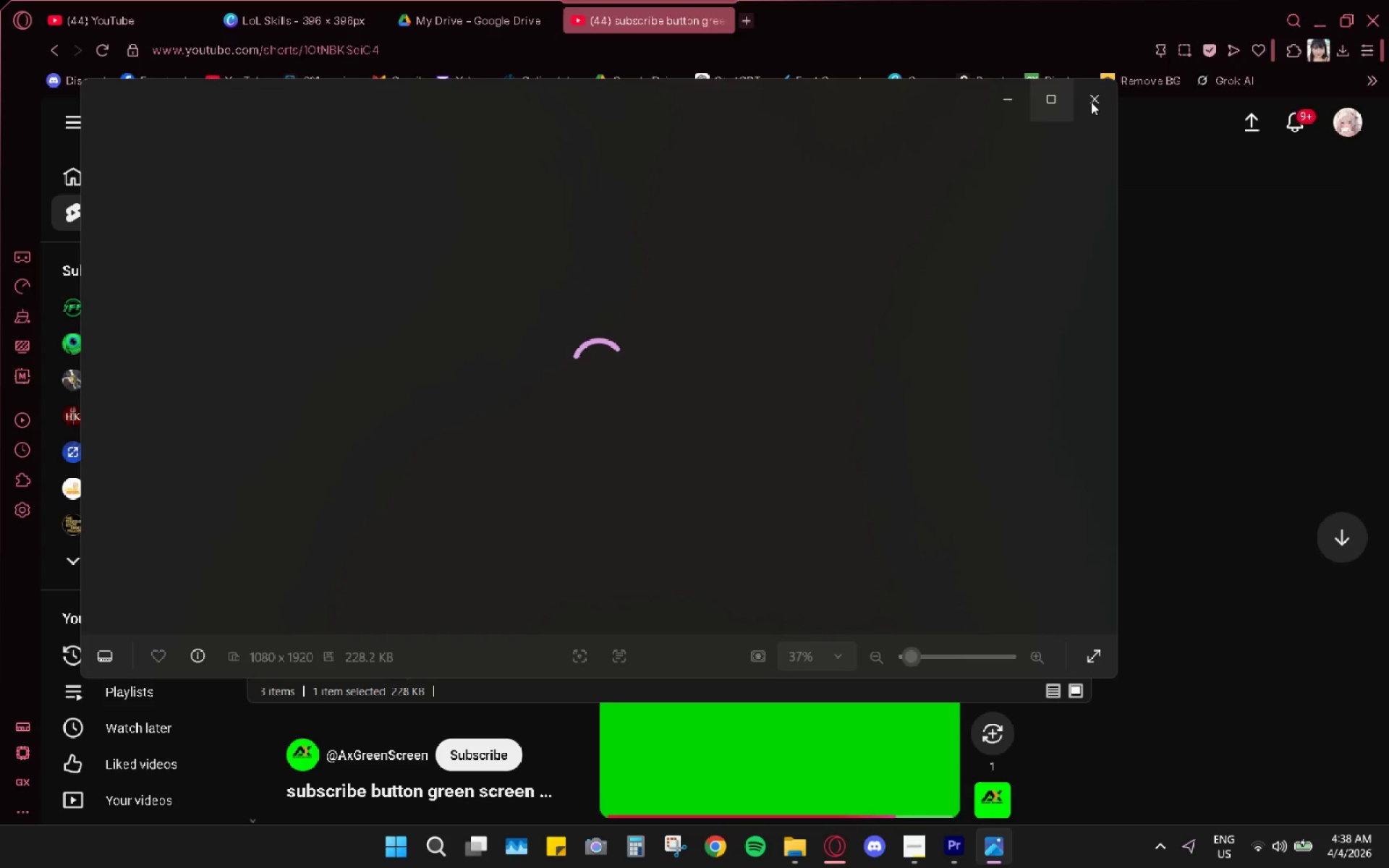 
left_click([1091, 102])
 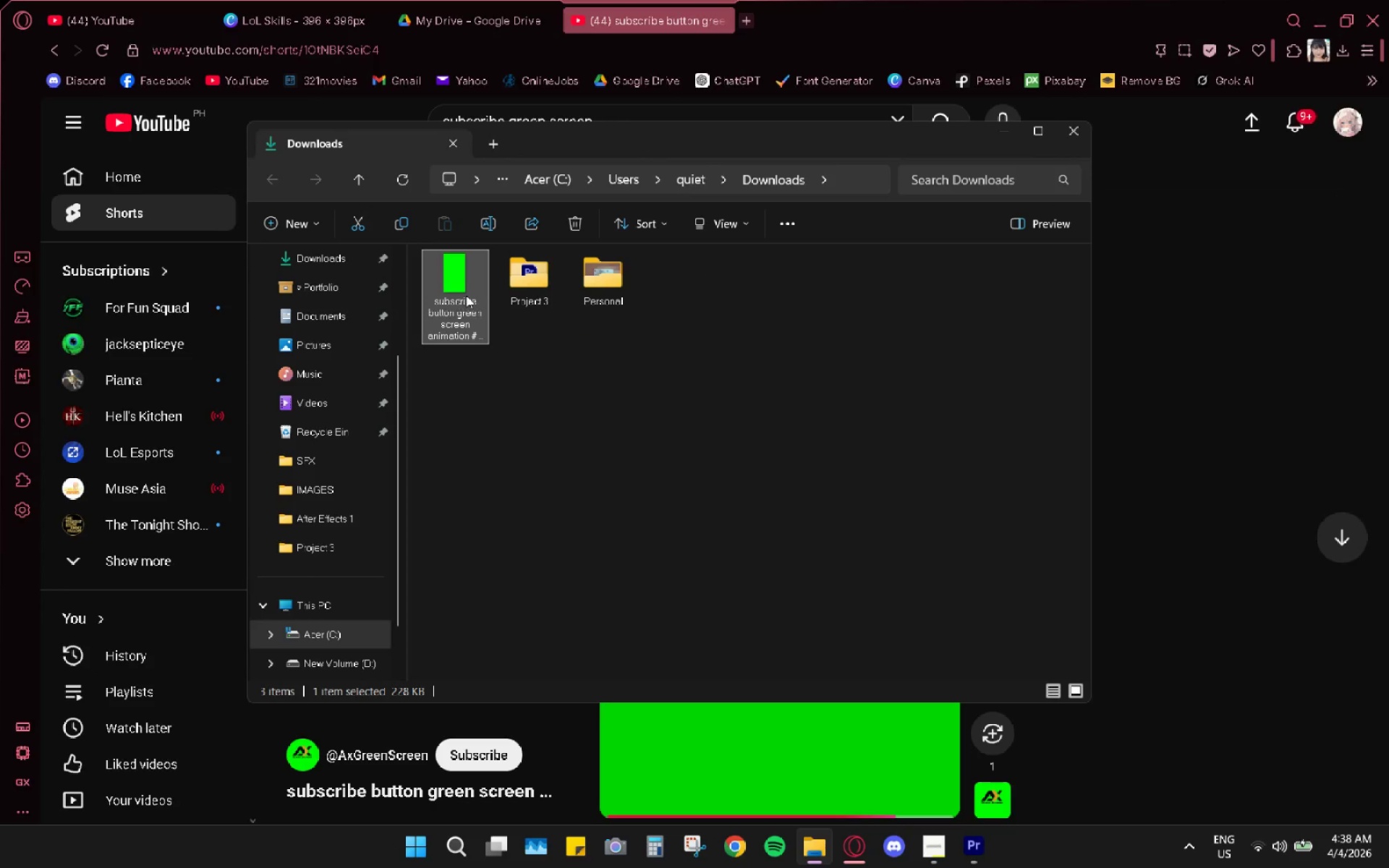 
key(Control+ControlLeft)
 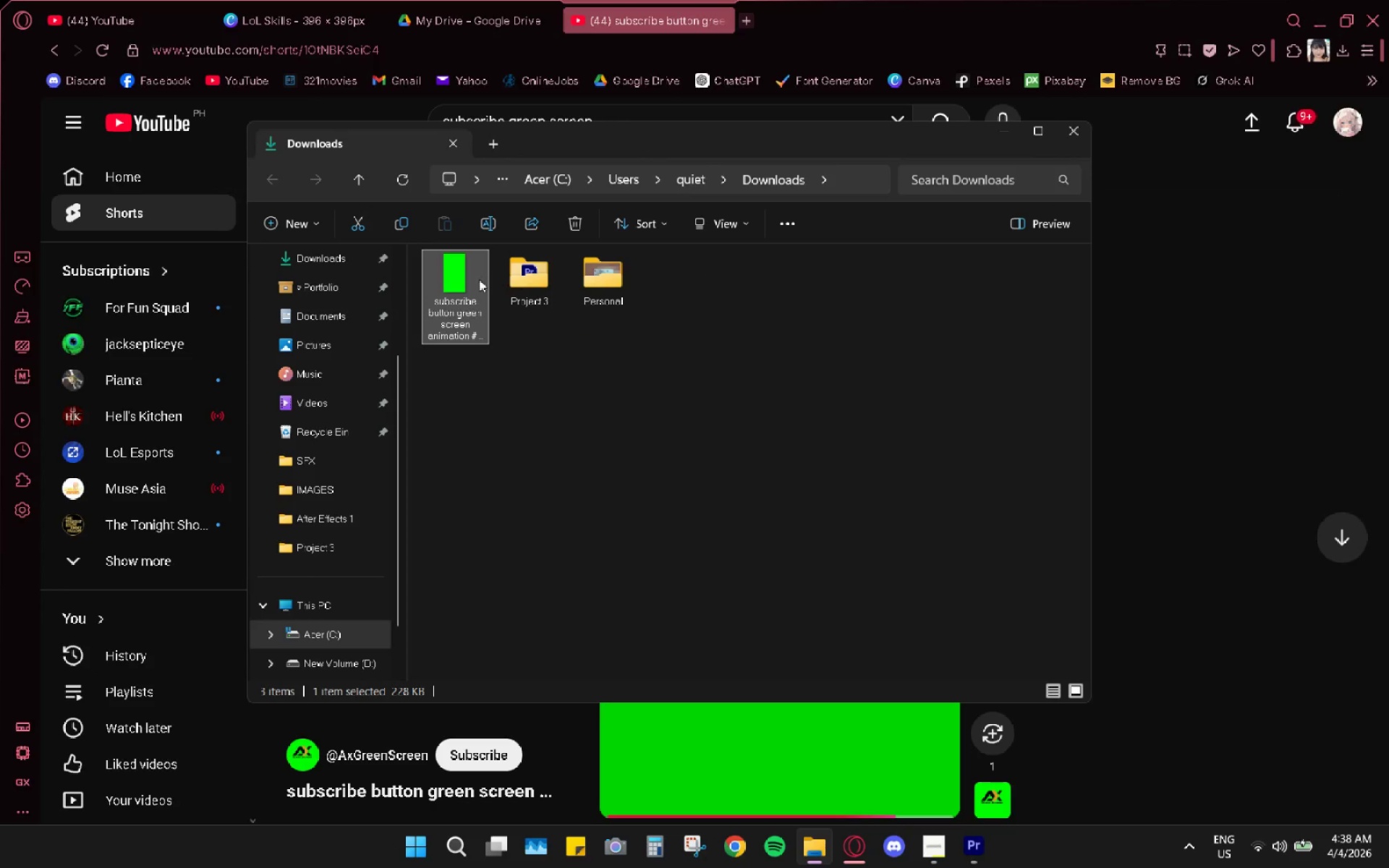 
key(Control+X)
 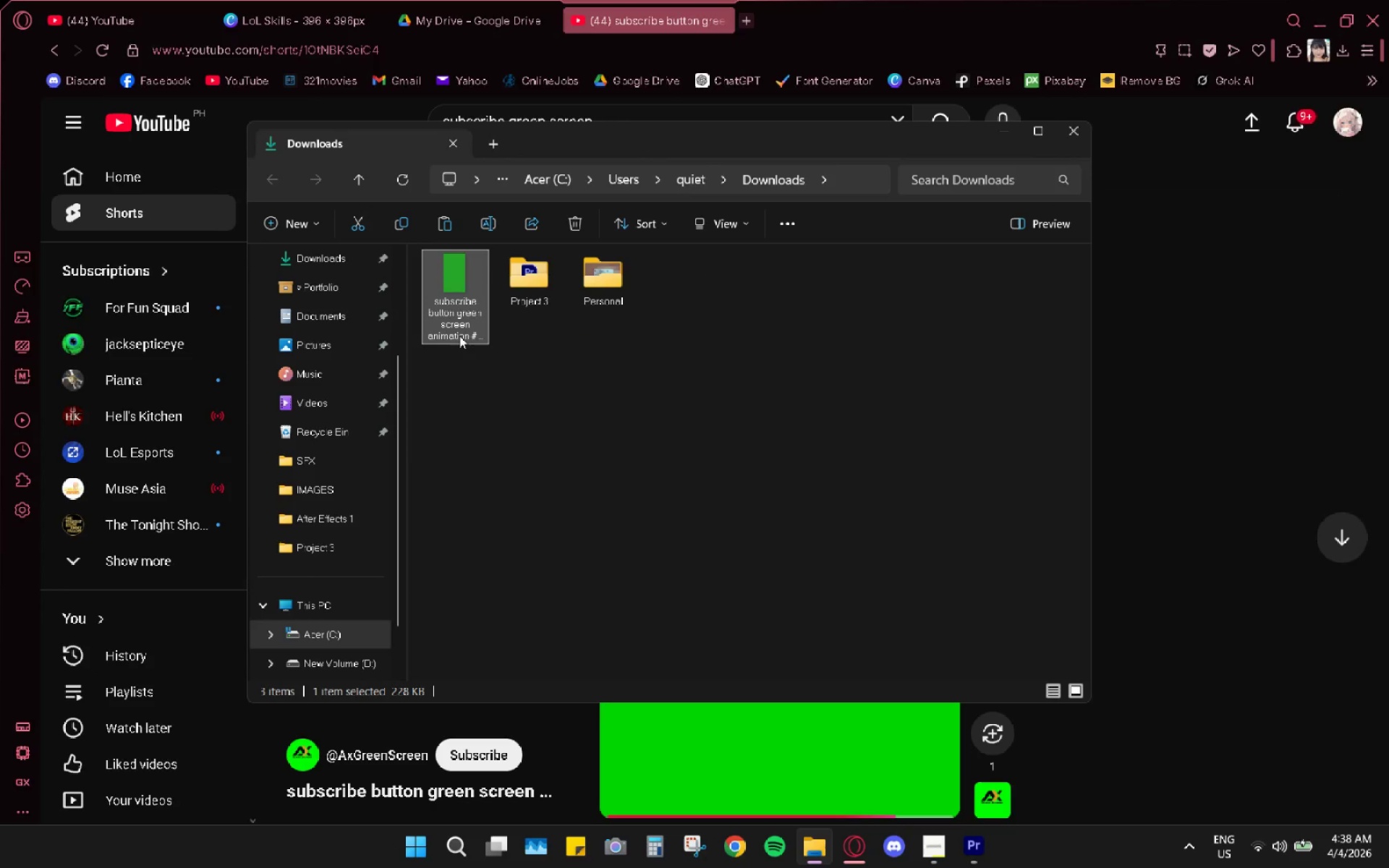 
scroll: coordinate [375, 470], scroll_direction: down, amount: 4.0
 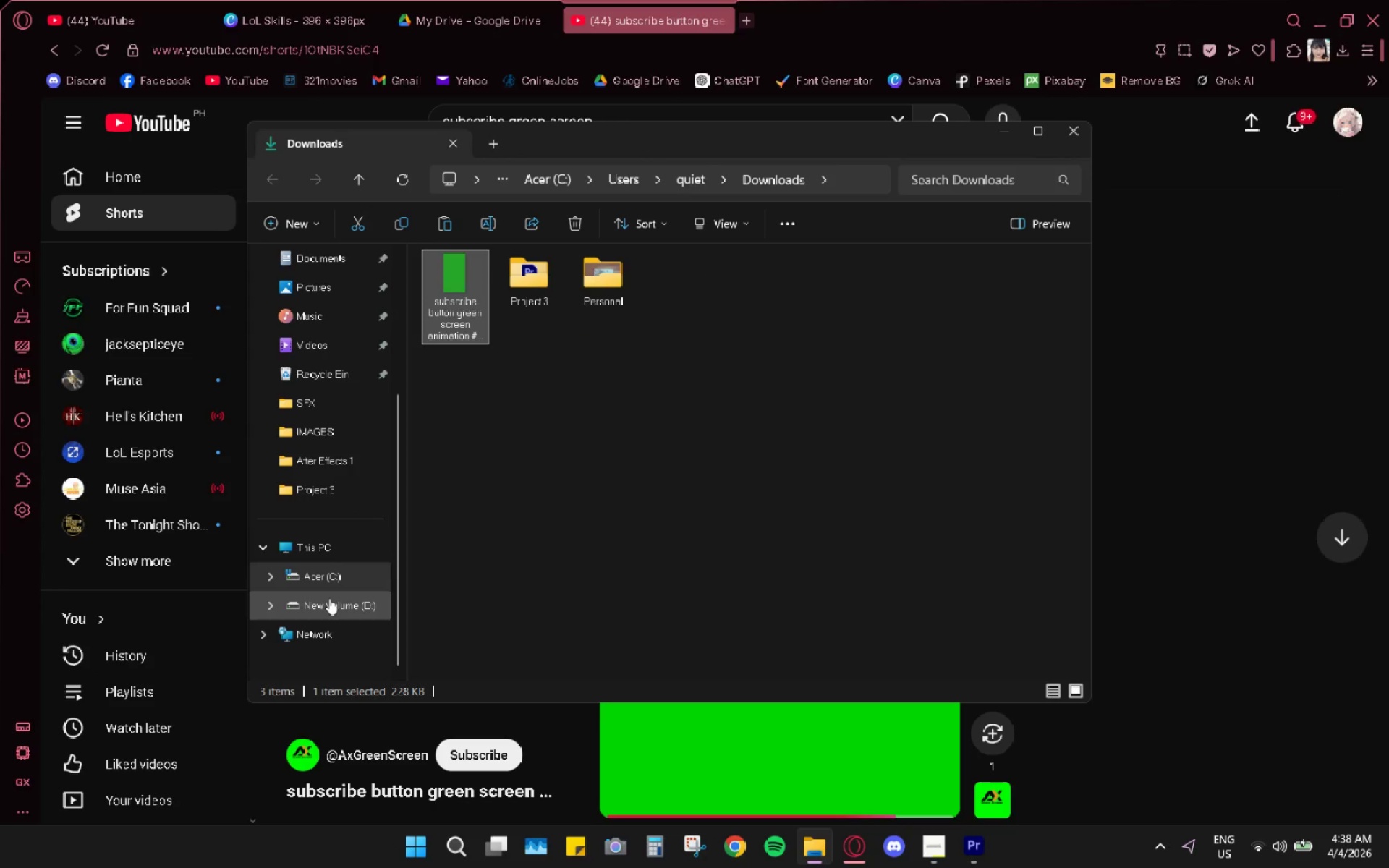 
double_click([329, 598])
 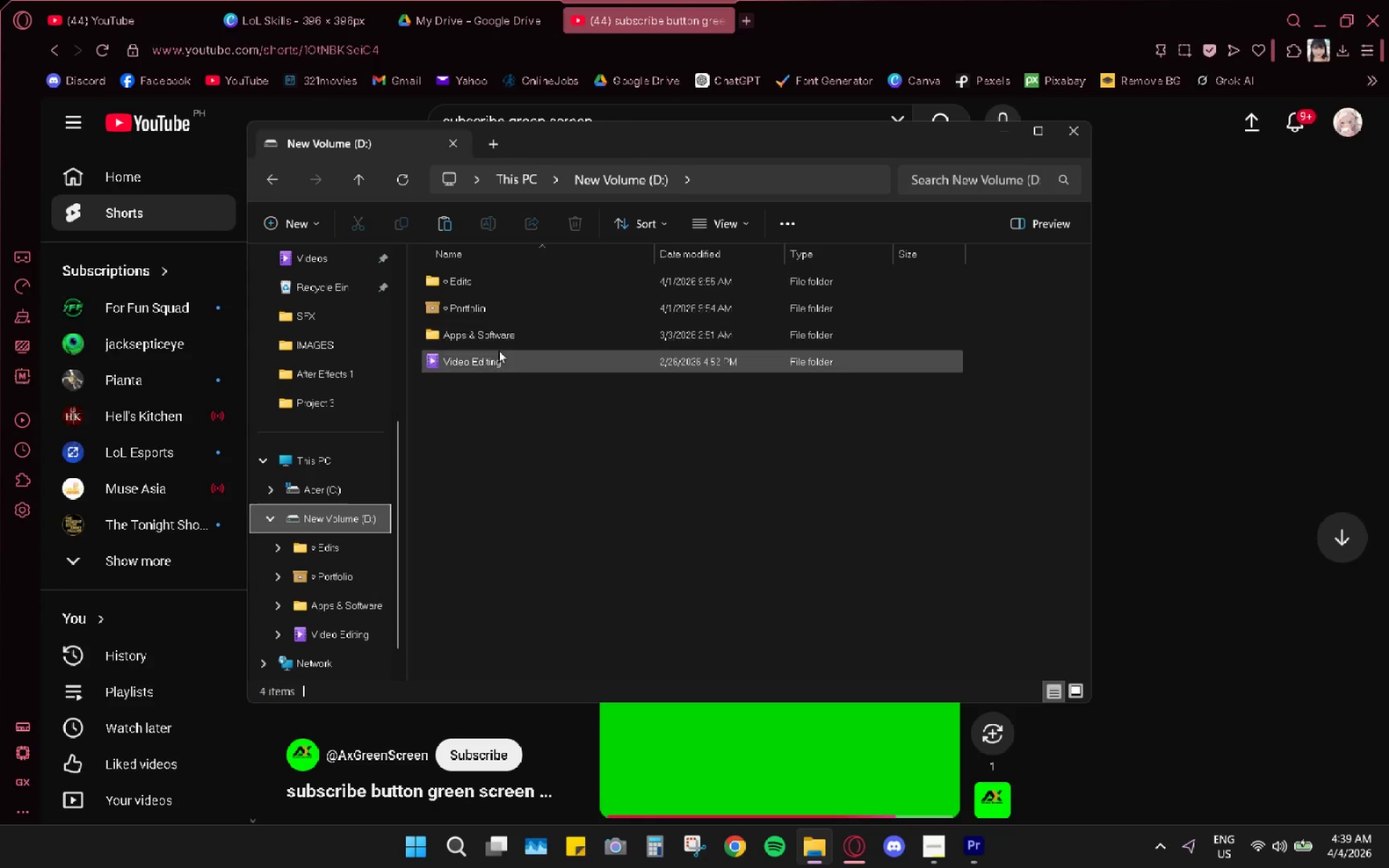 
double_click([491, 356])
 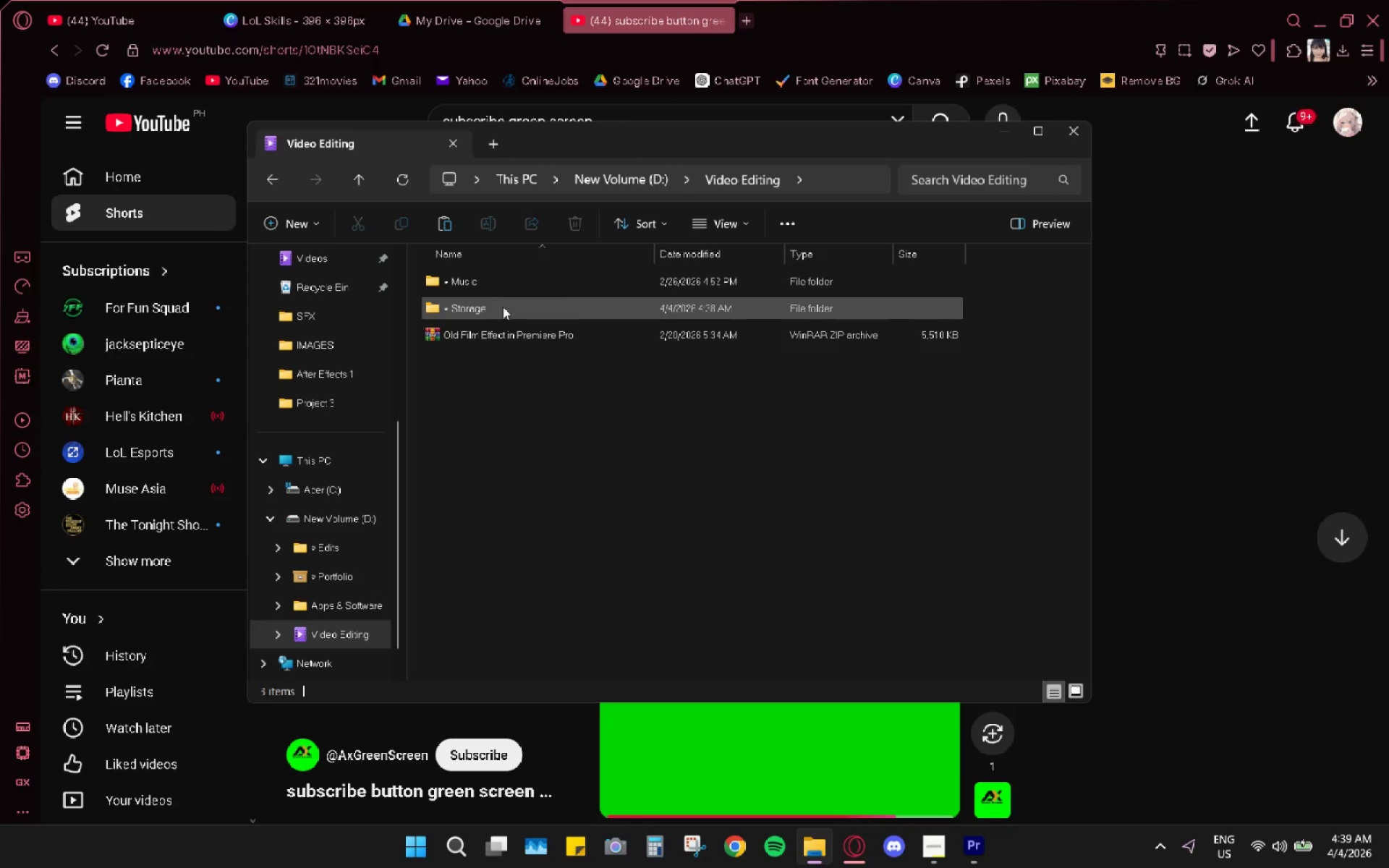 
double_click([503, 307])
 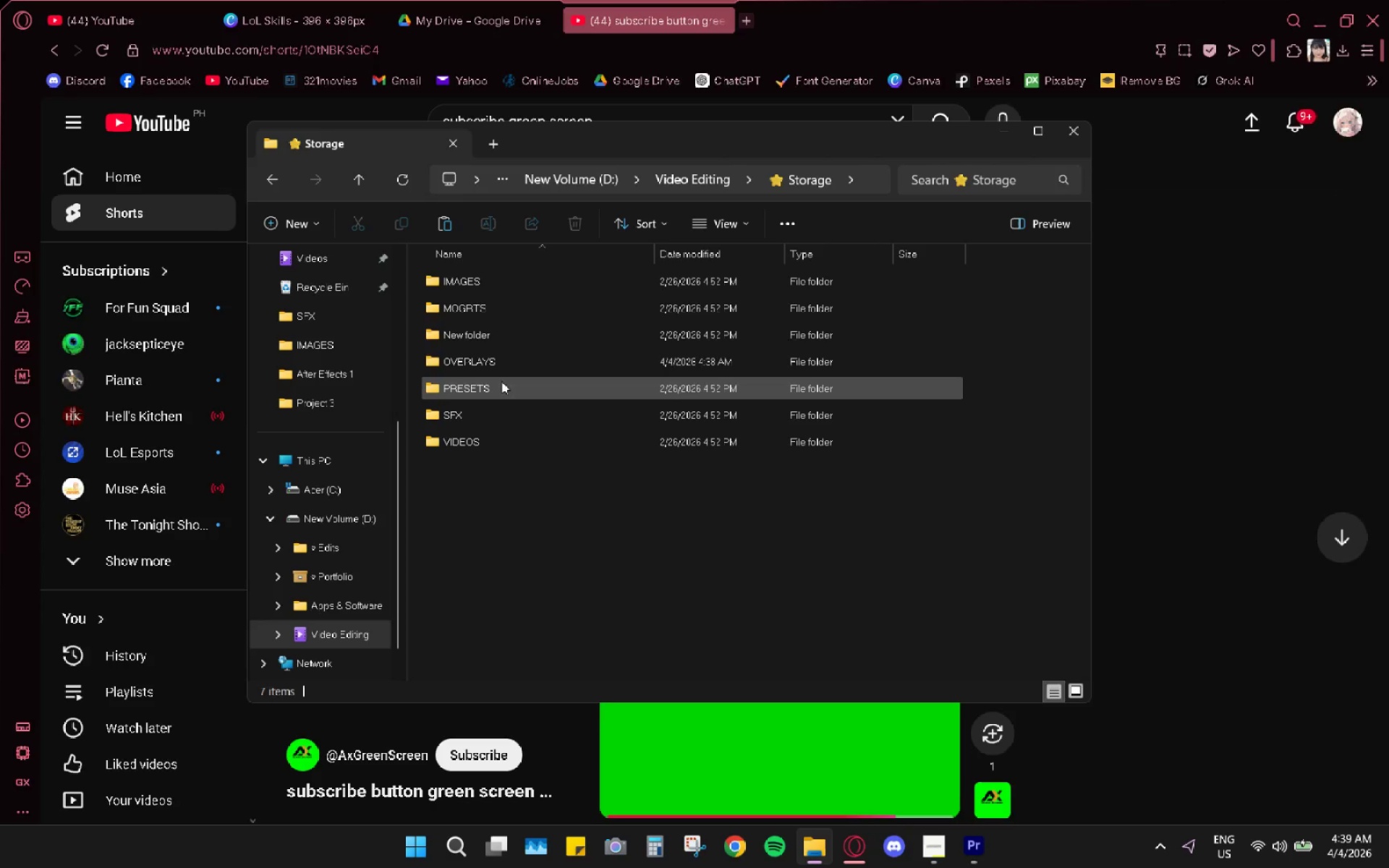 
double_click([503, 369])
 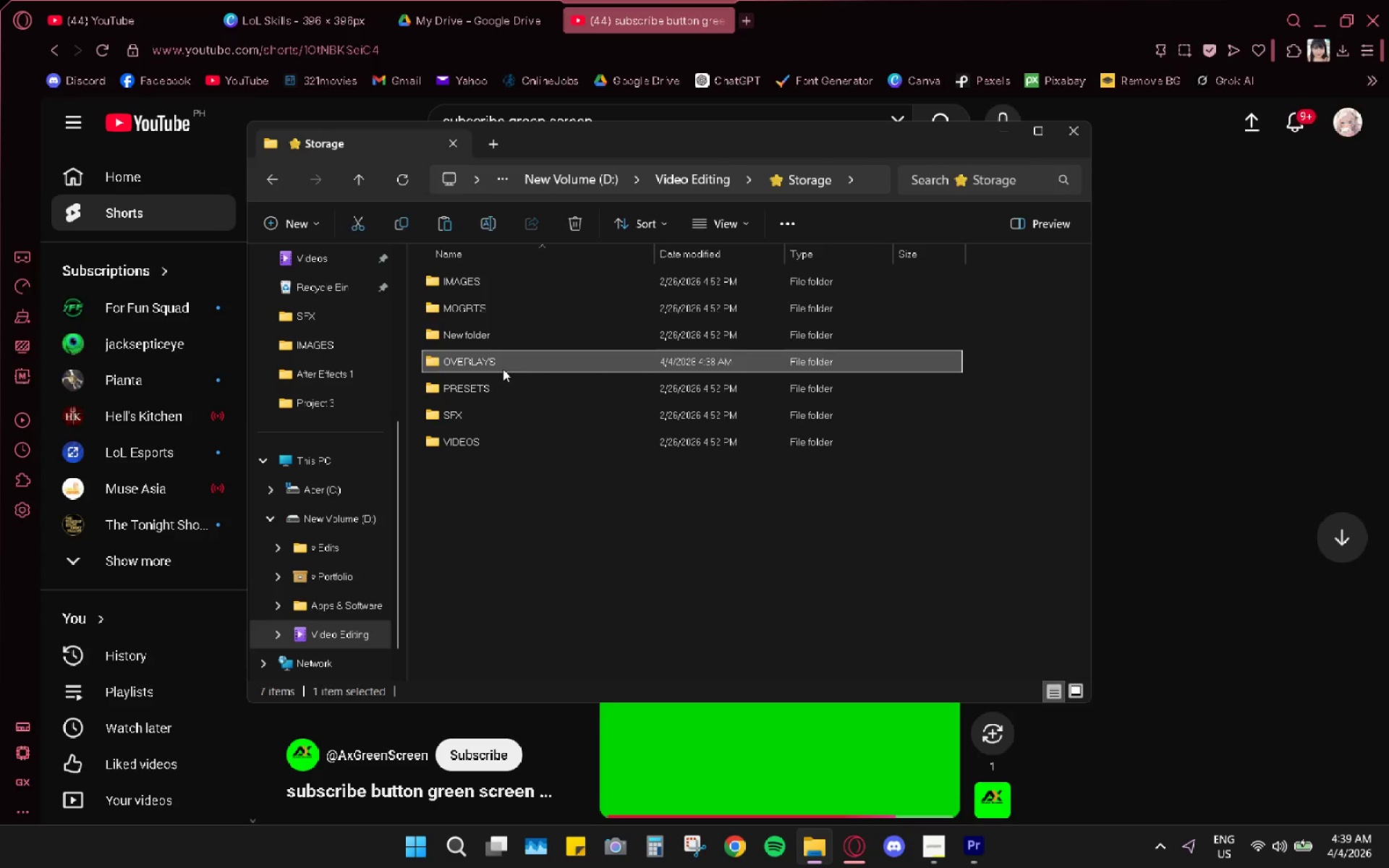 
key(Control+ControlLeft)
 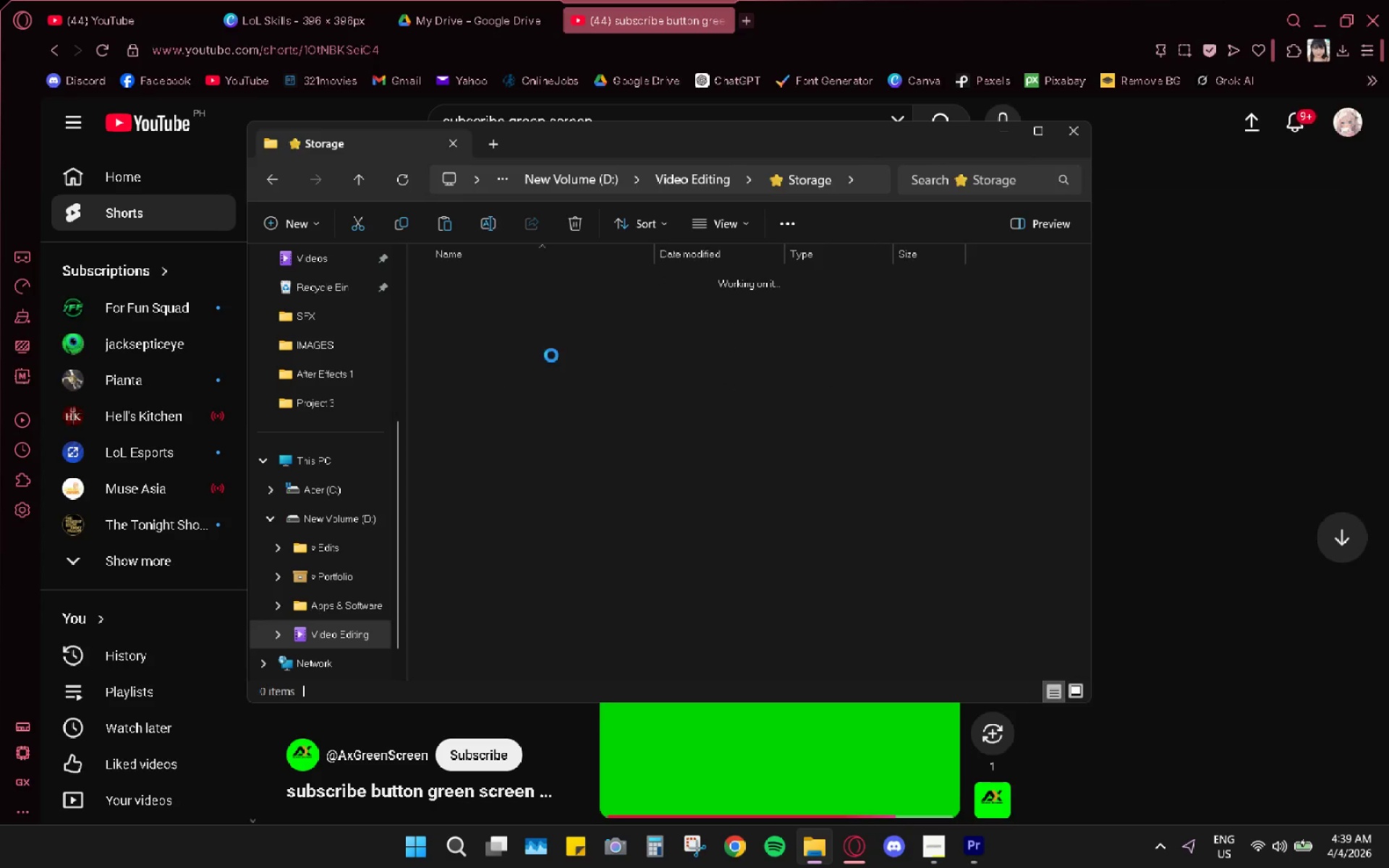 
key(Control+V)
 